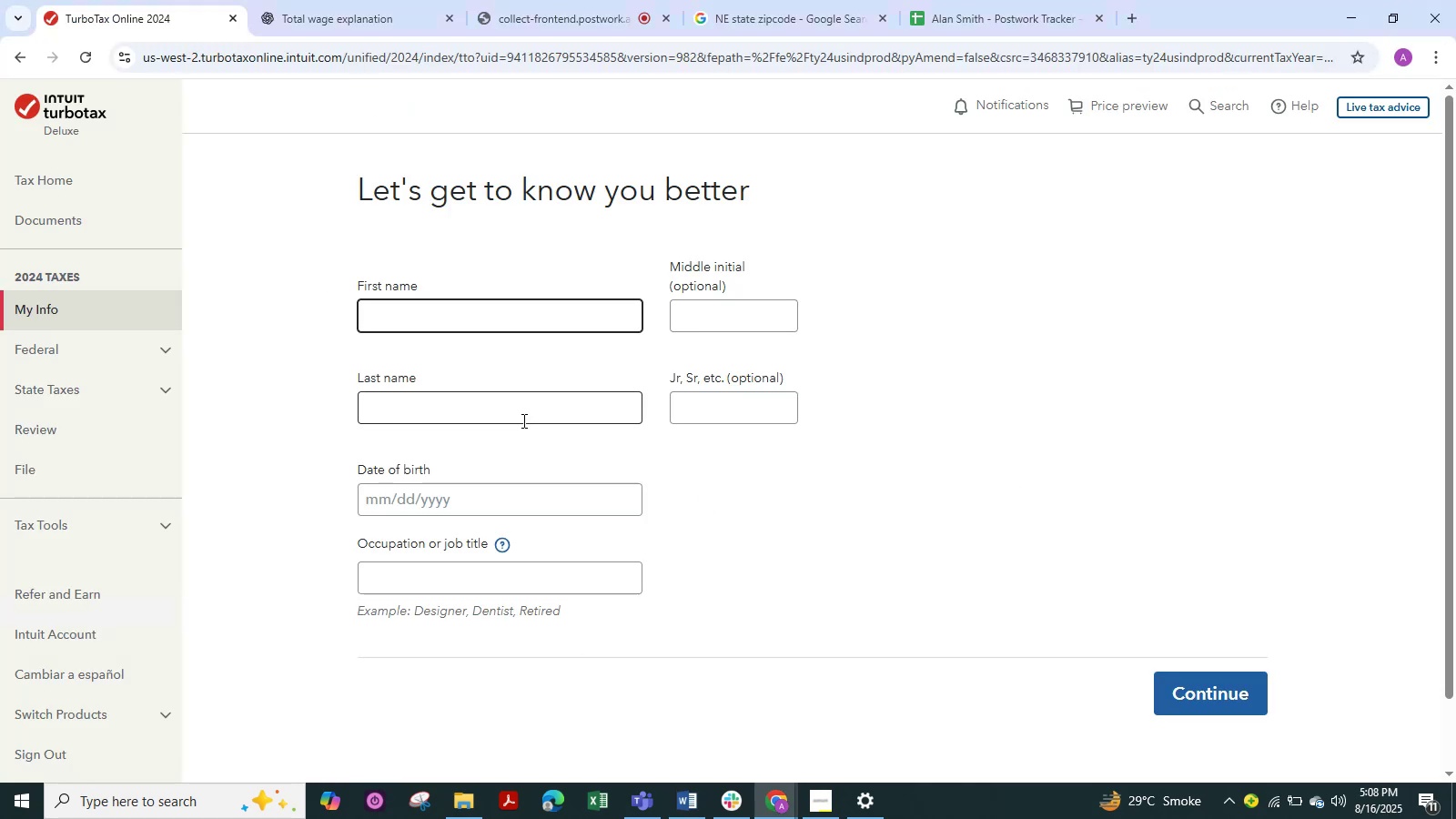 
key(Control+V)
 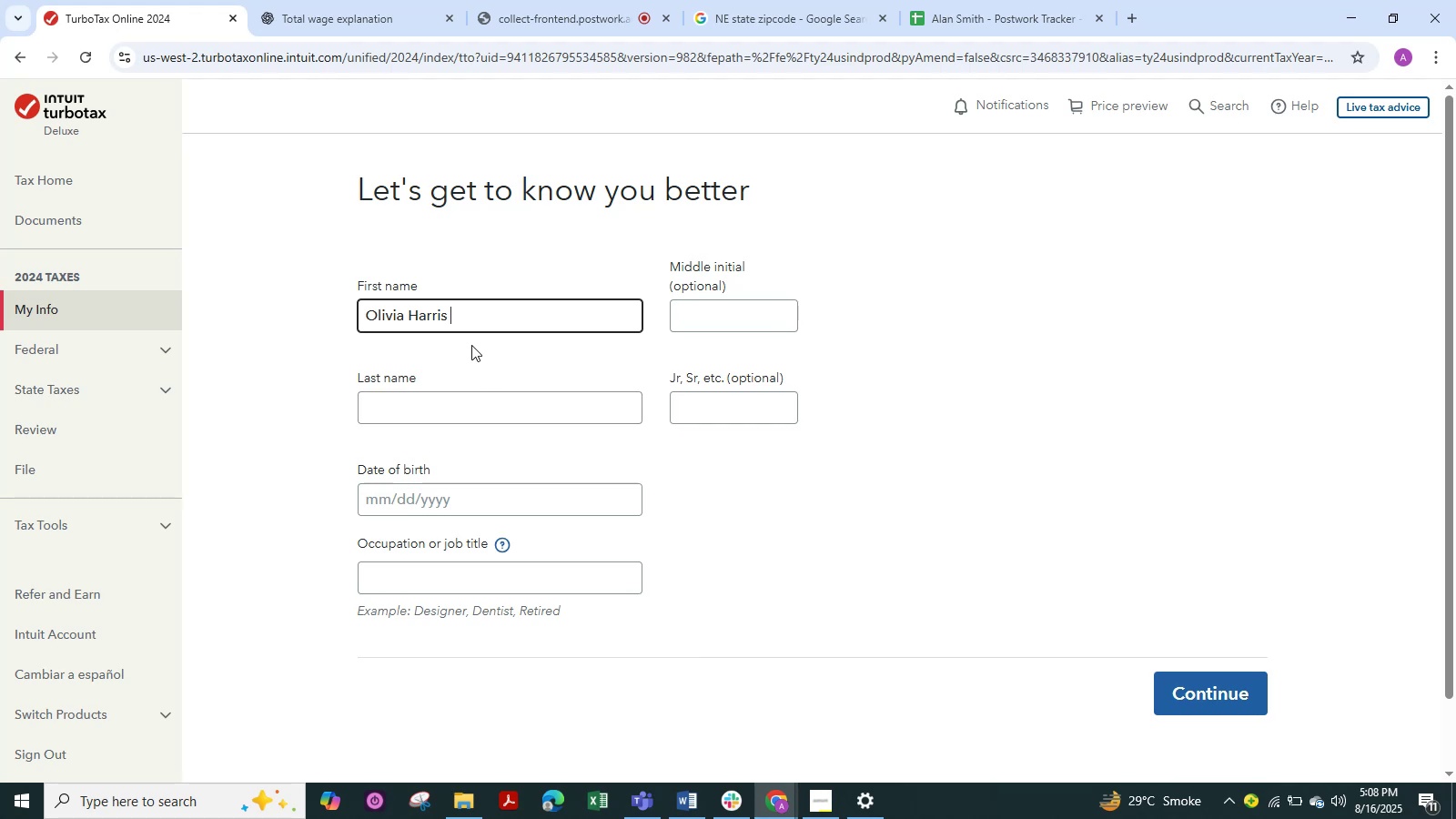 
left_click_drag(start_coordinate=[449, 317], to_coordinate=[410, 323])
 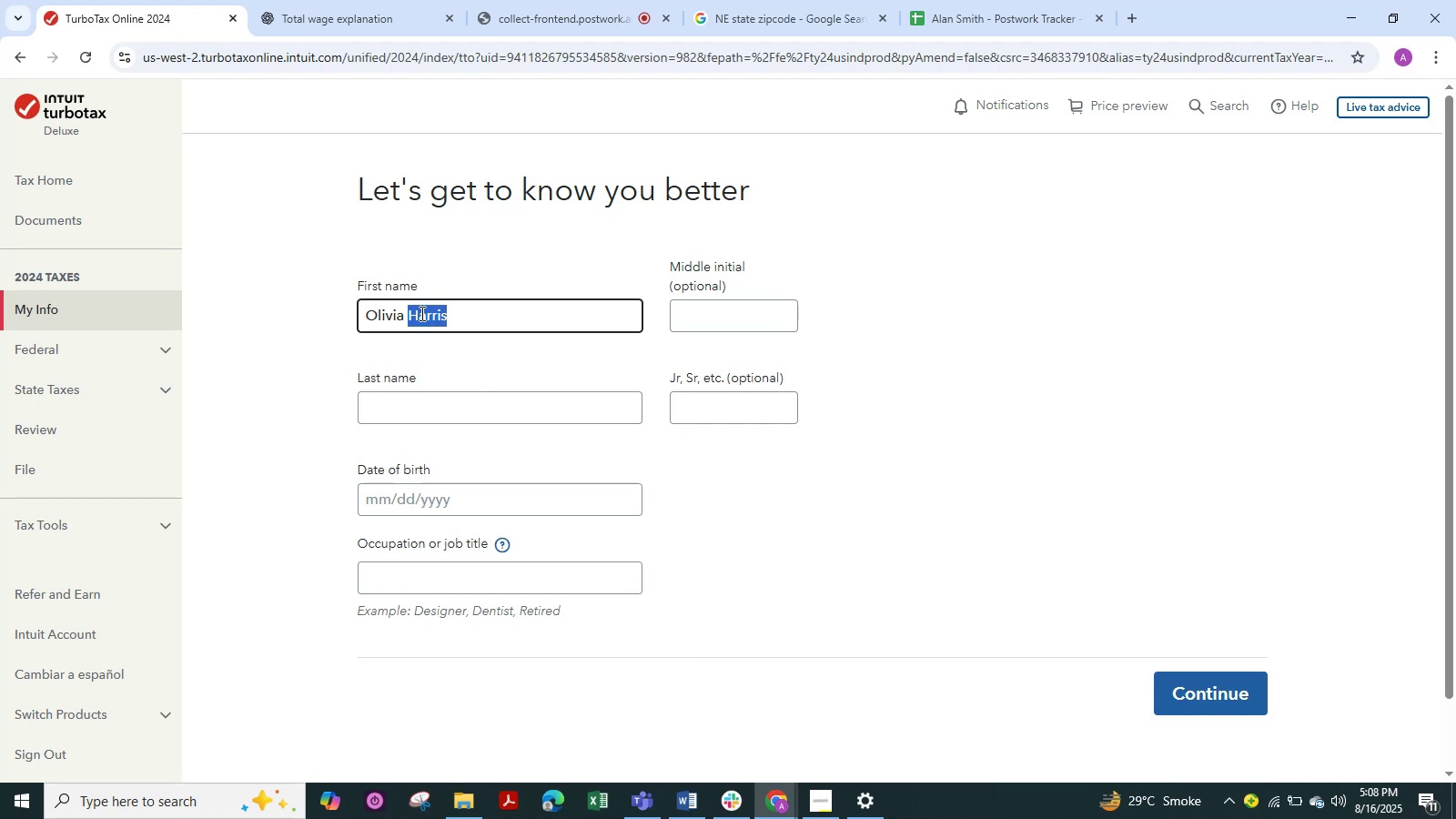 
key(Control+X)
 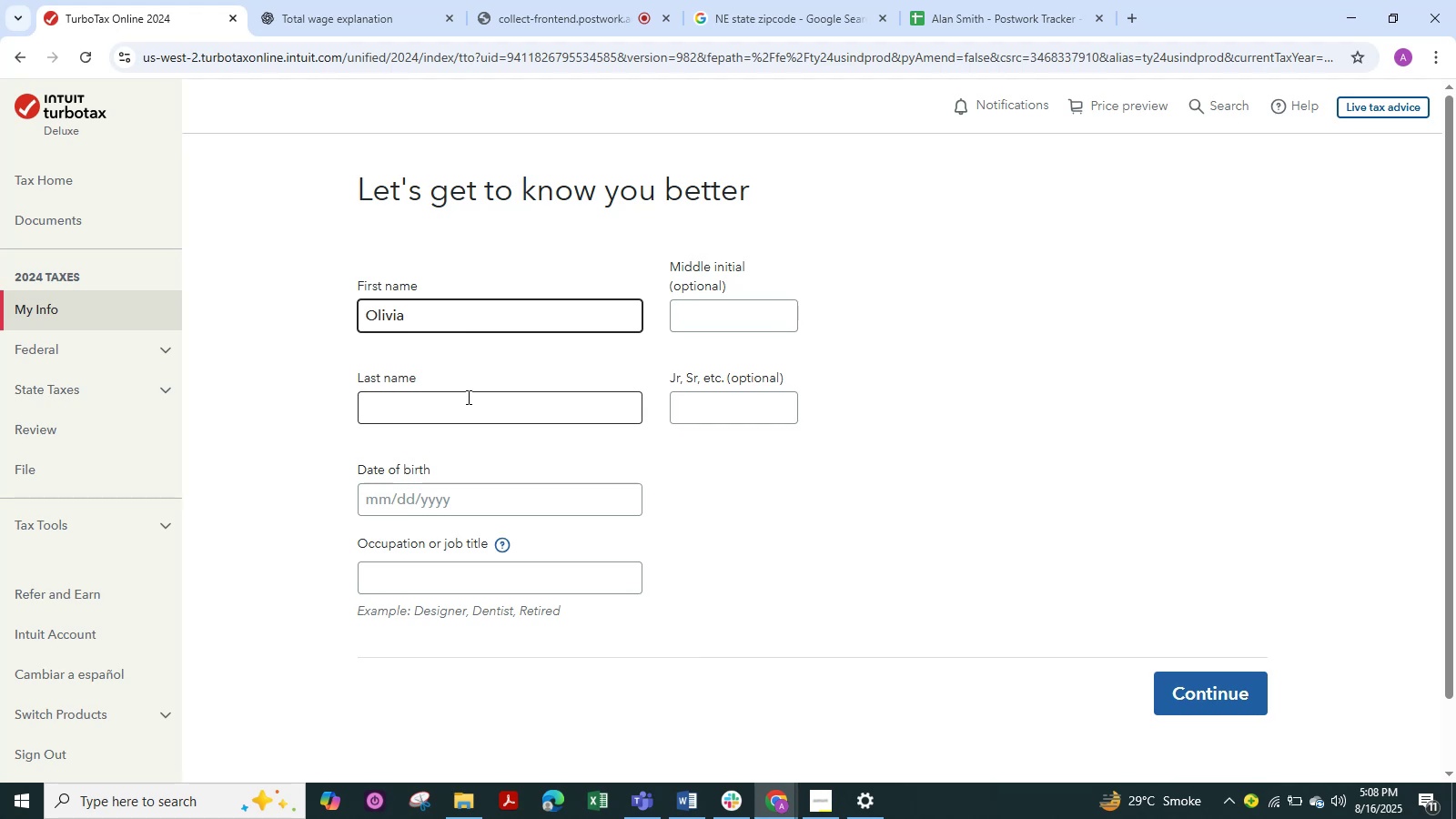 
left_click([470, 416])
 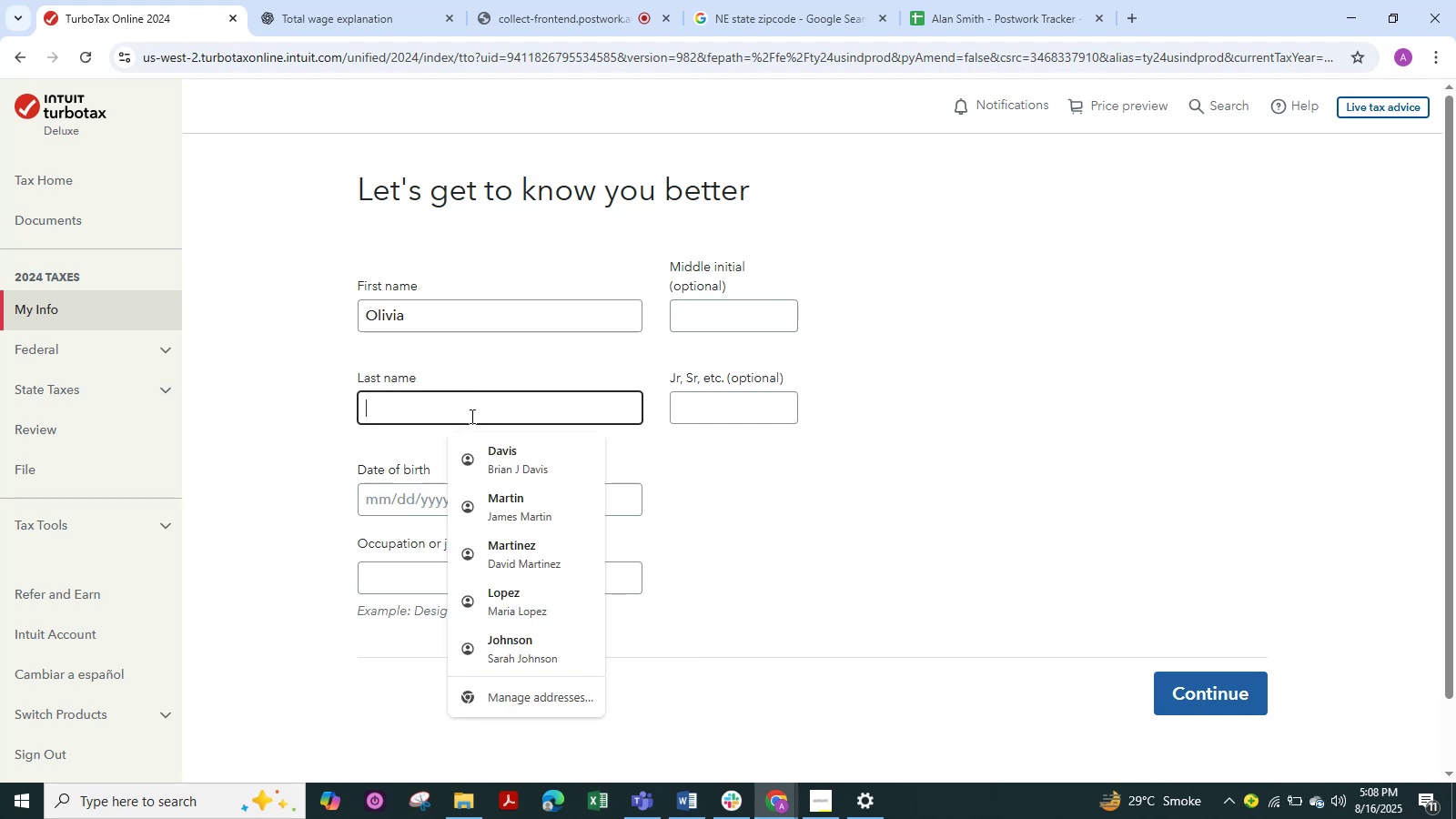 
key(Control+V)
 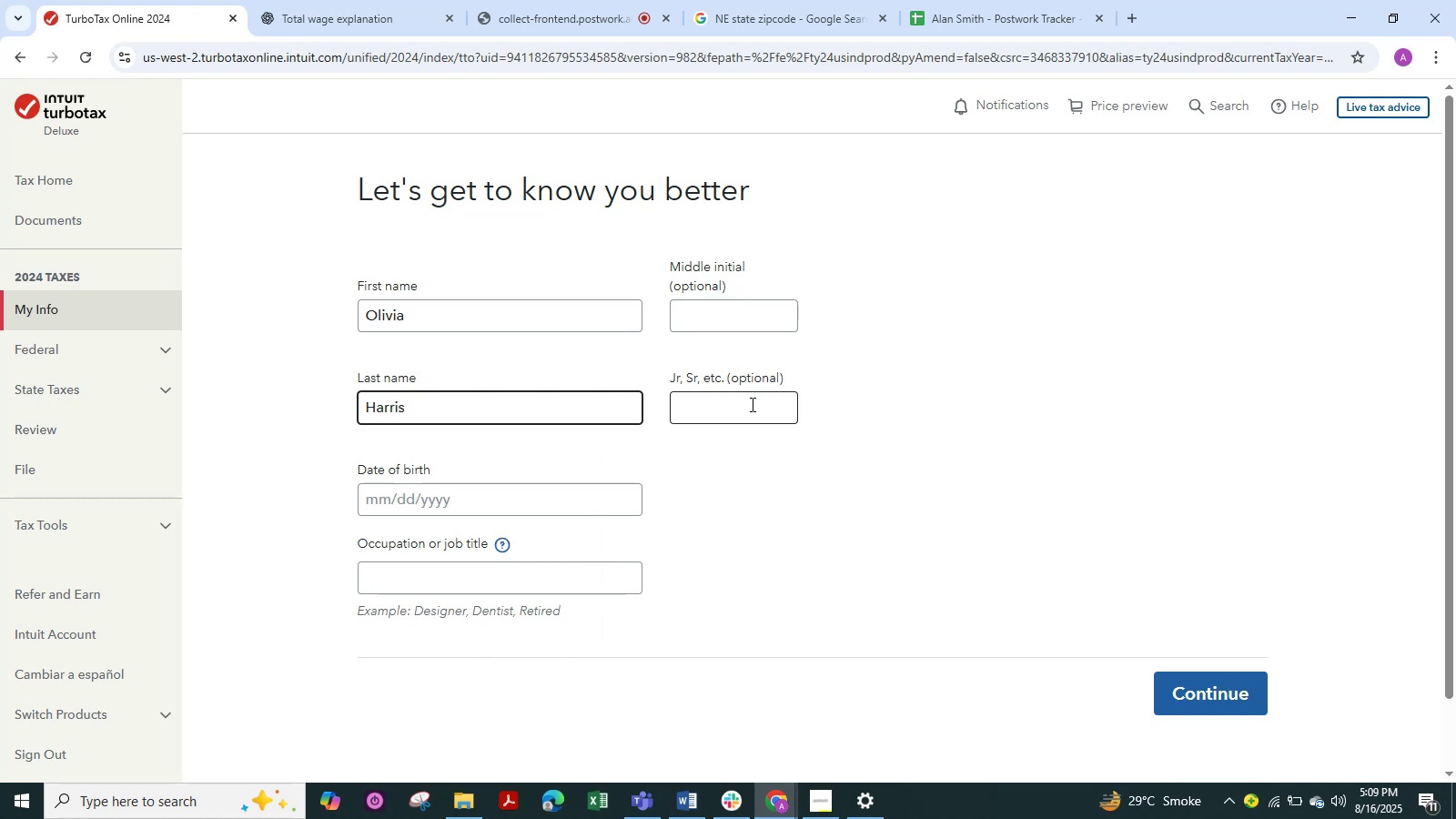 
wait(24.77)
 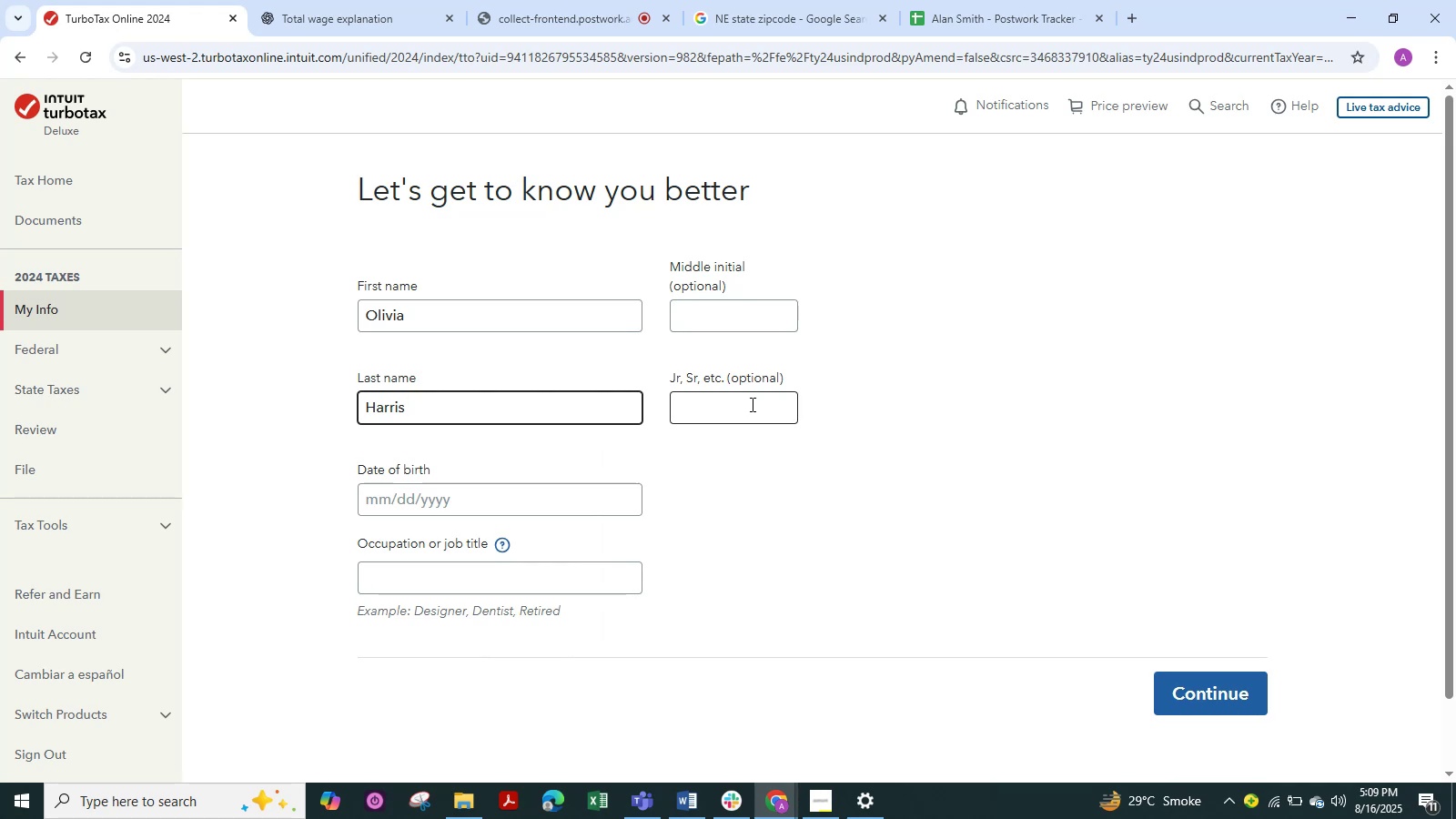 
left_click([519, 494])
 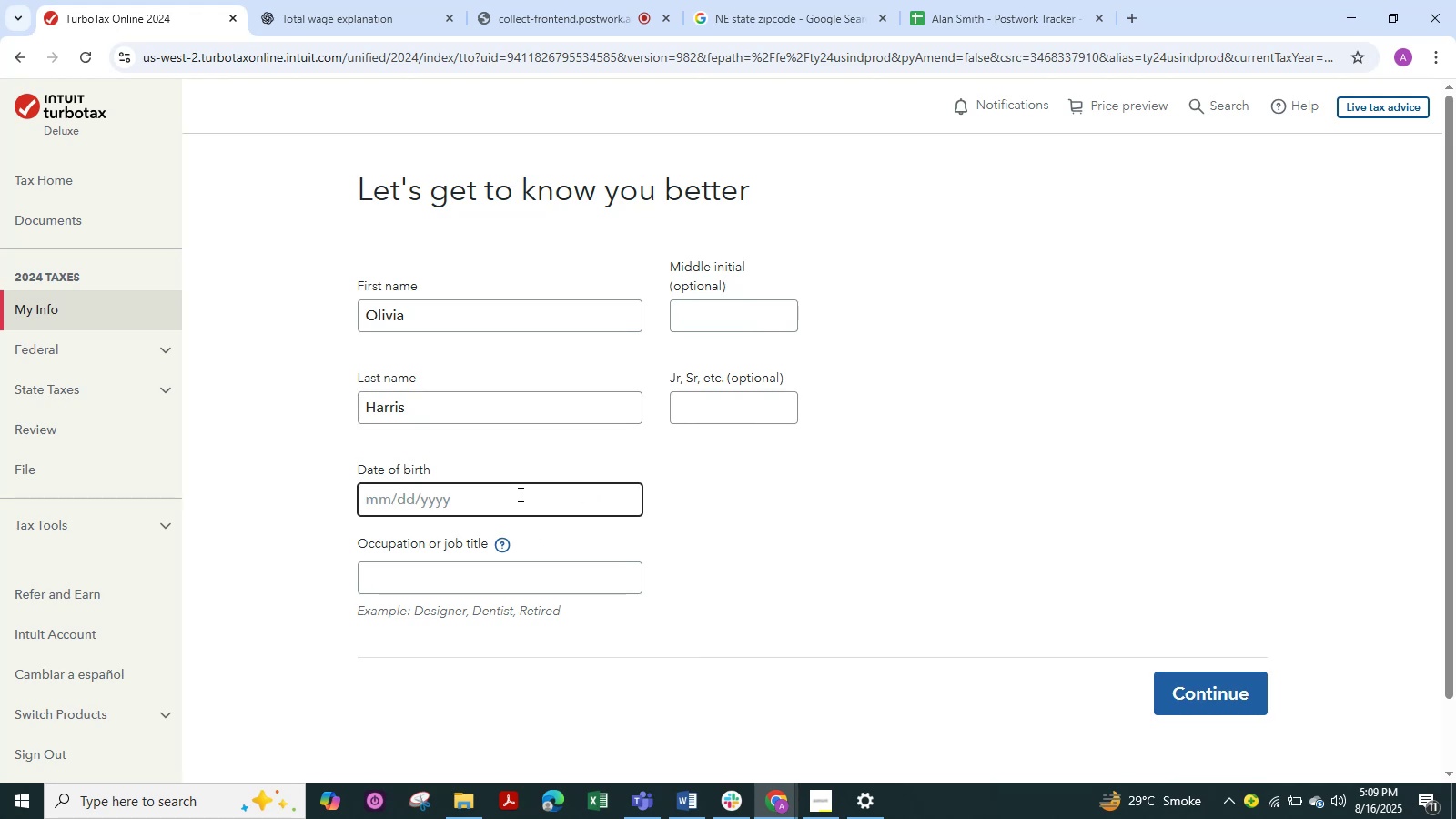 
key(Numpad0)
 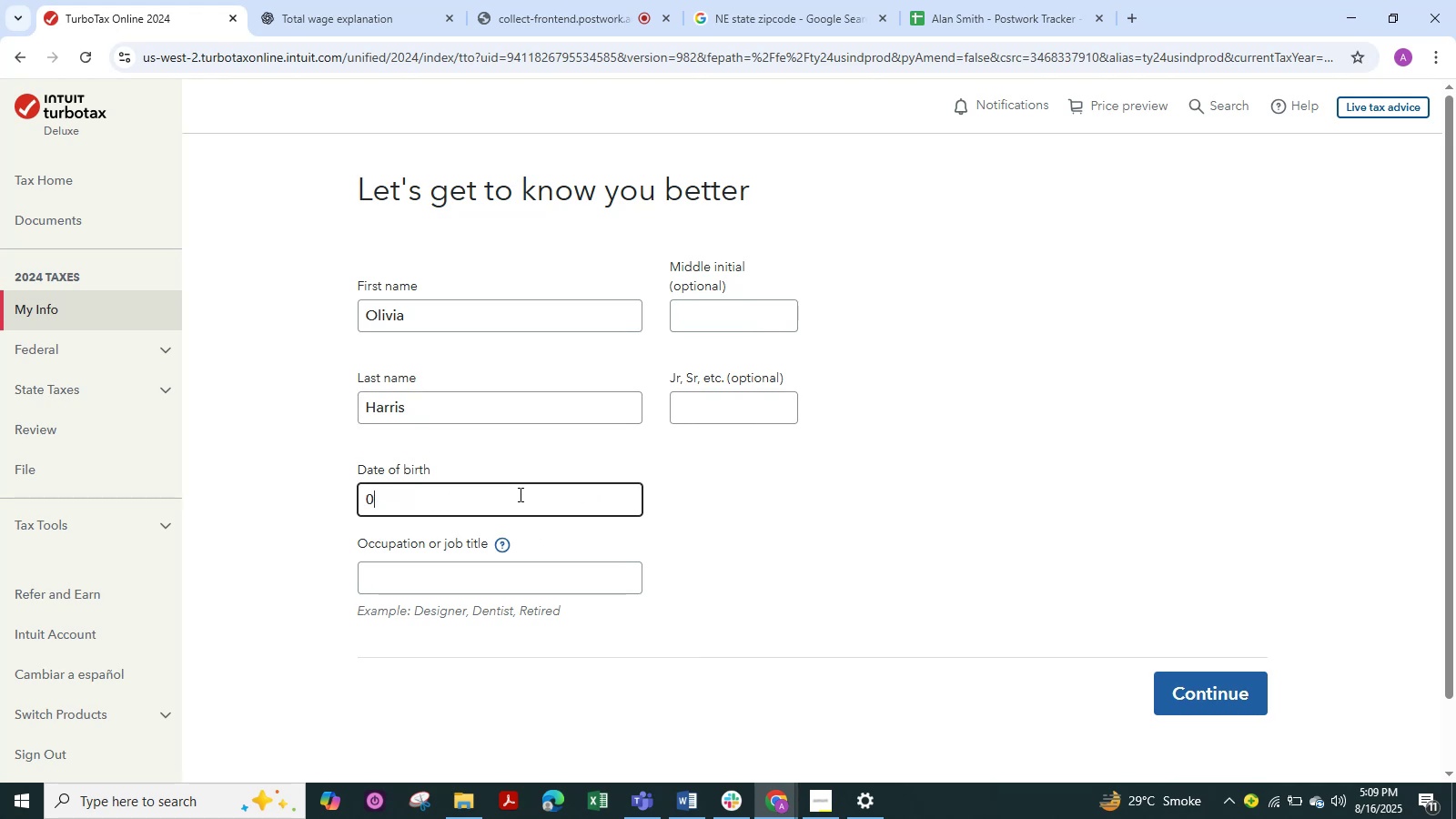 
key(Numpad5)
 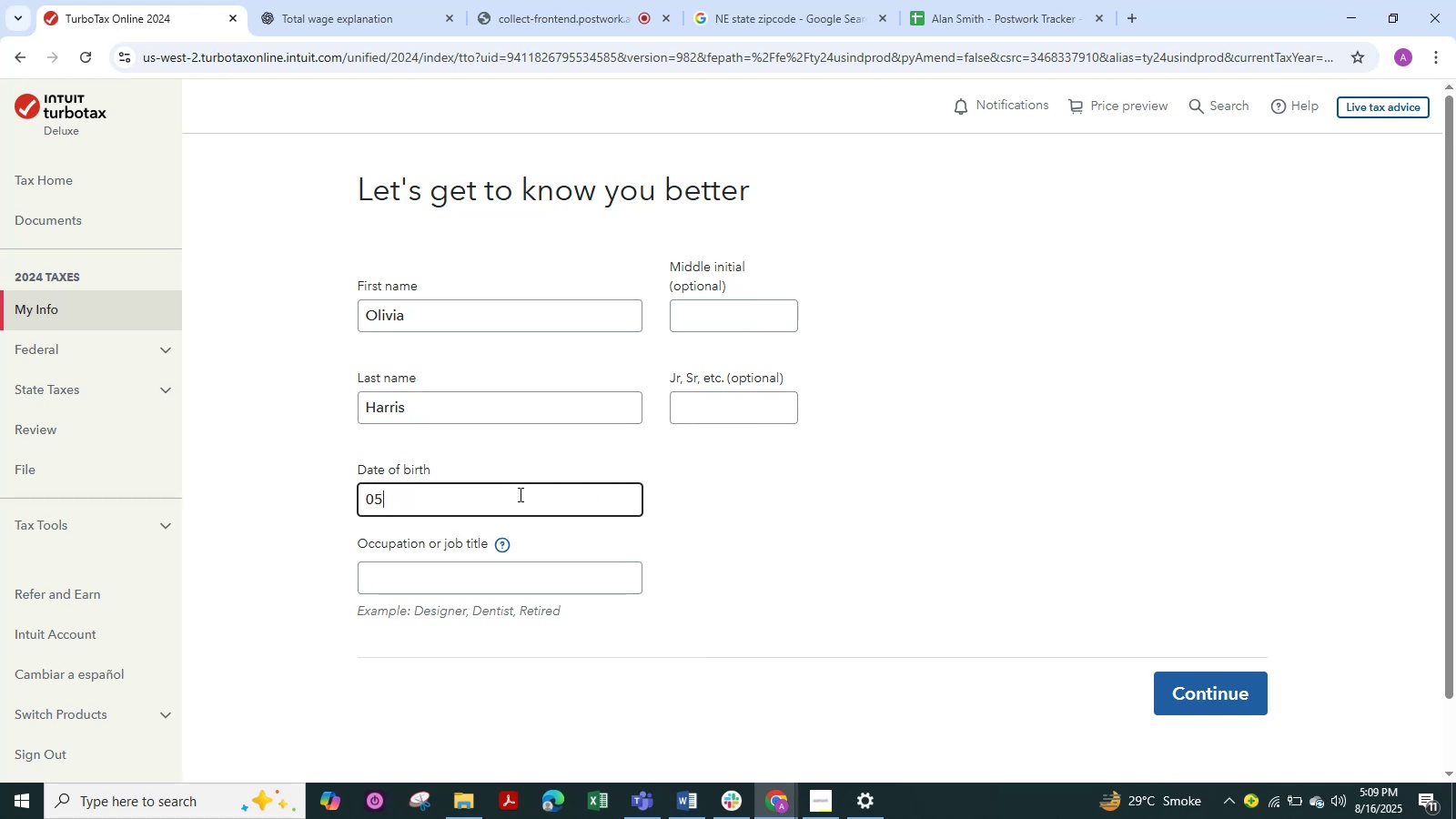 
key(NumpadDivide)
 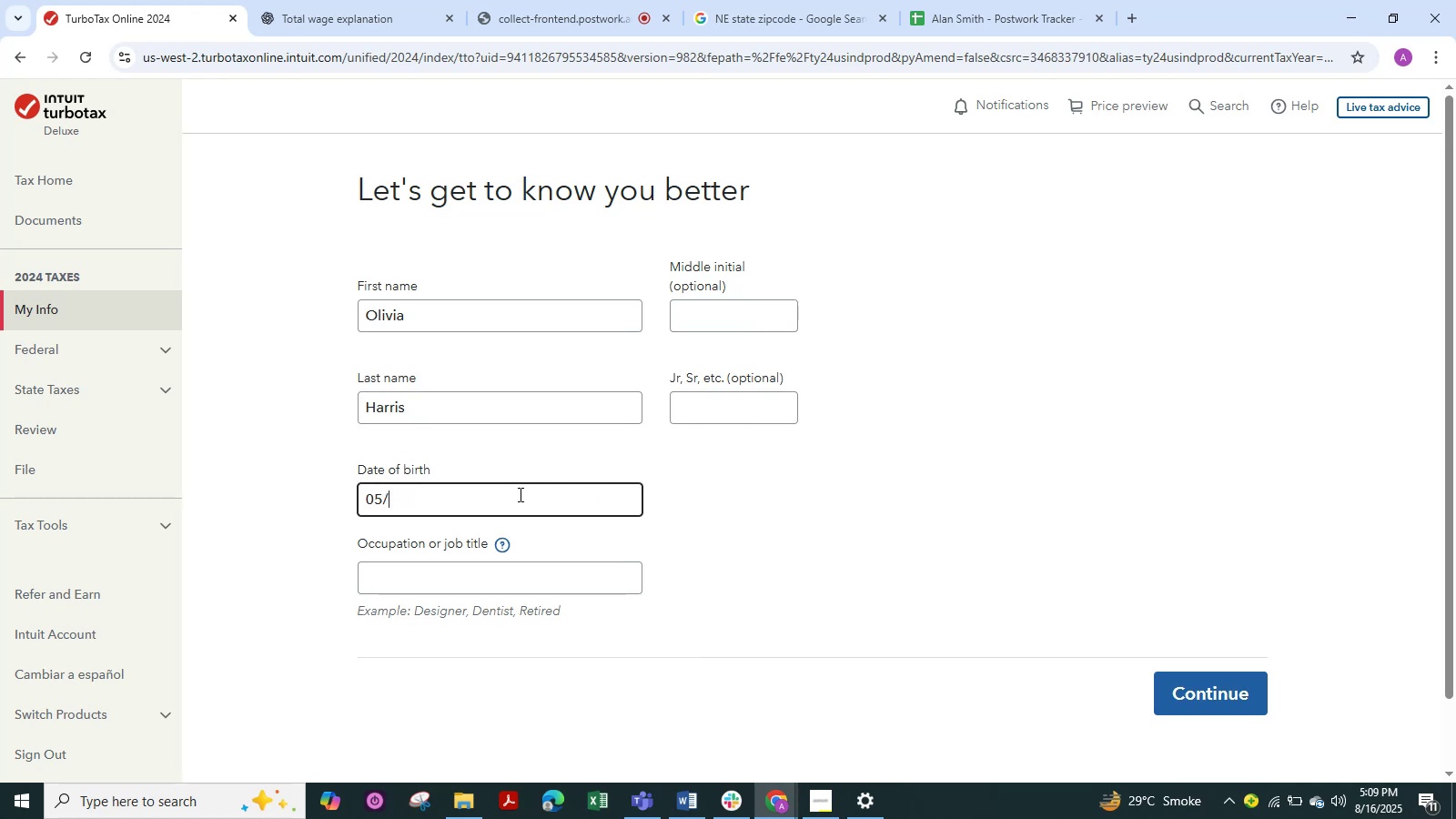 
key(Numpad1)
 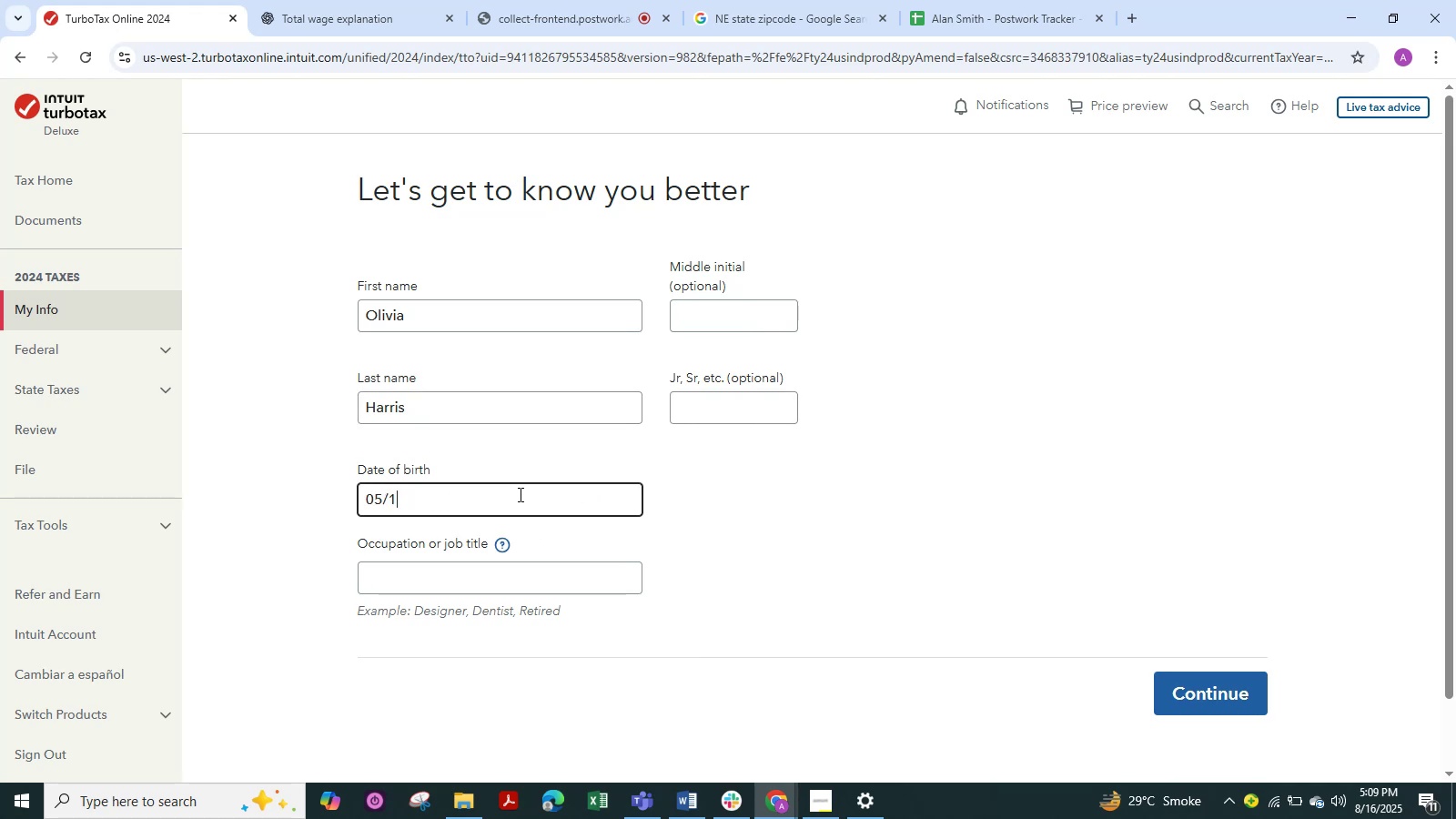 
key(Numpad2)
 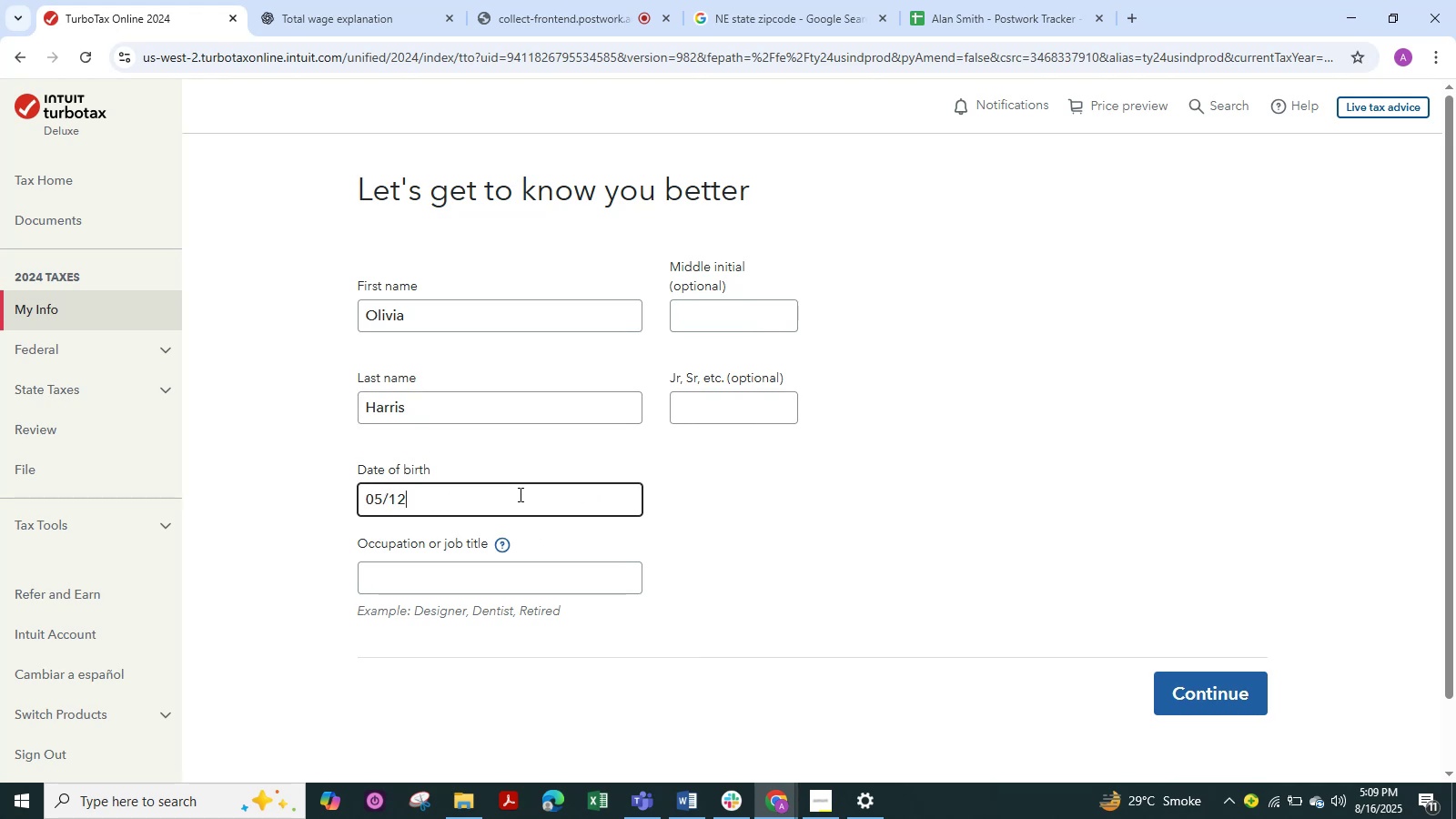 
key(NumpadDivide)
 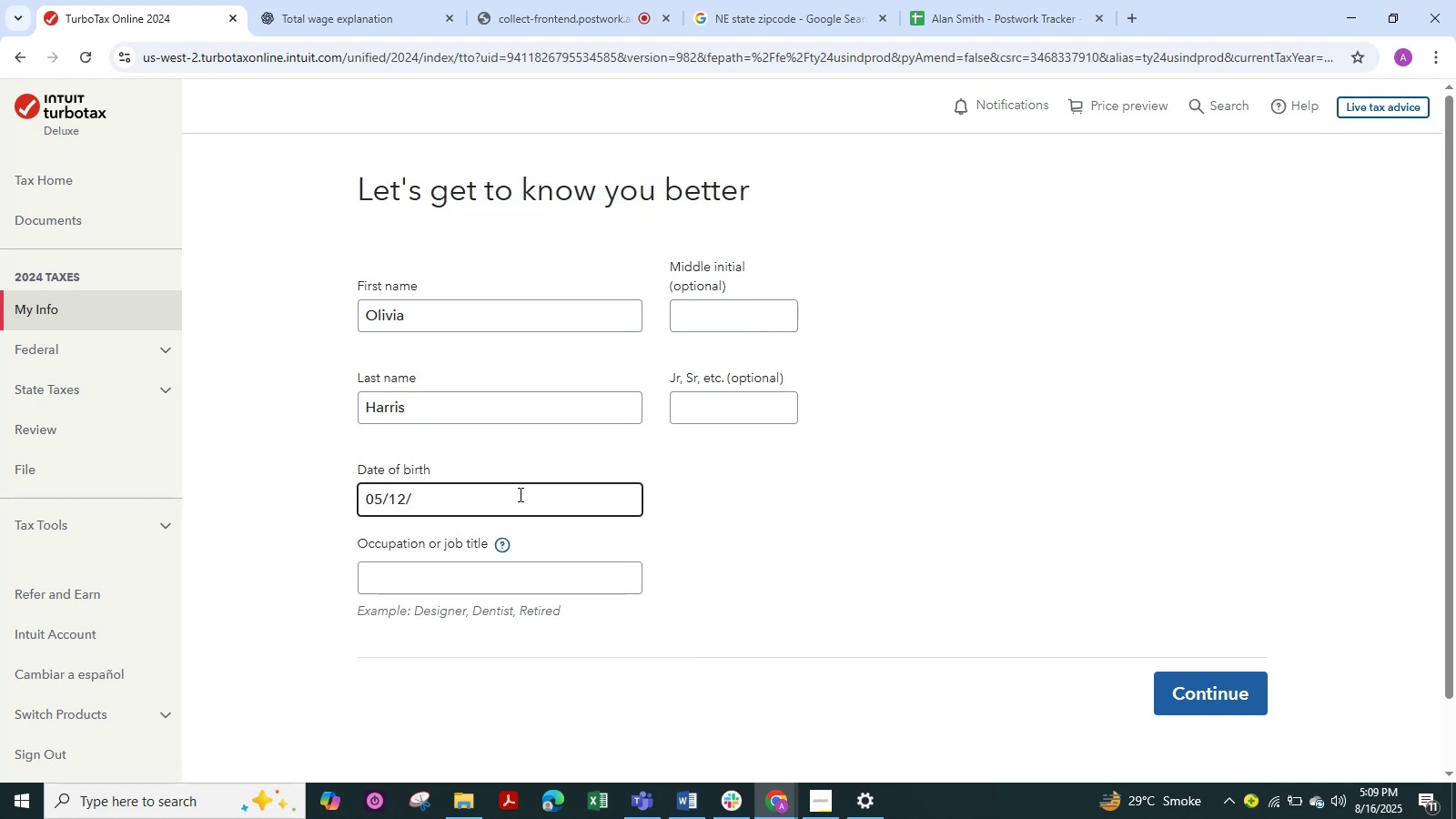 
key(Numpad1)
 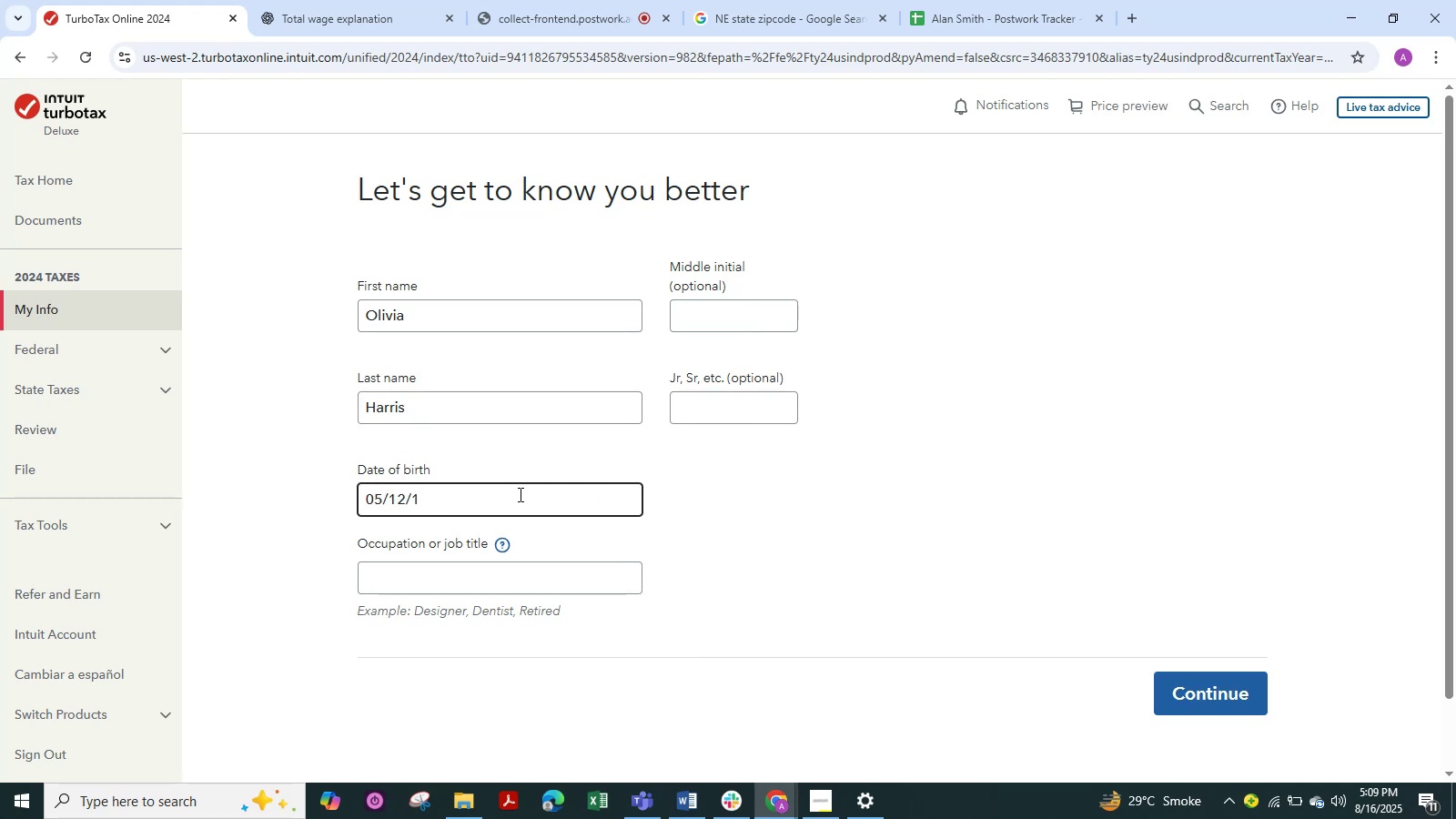 
key(Numpad9)
 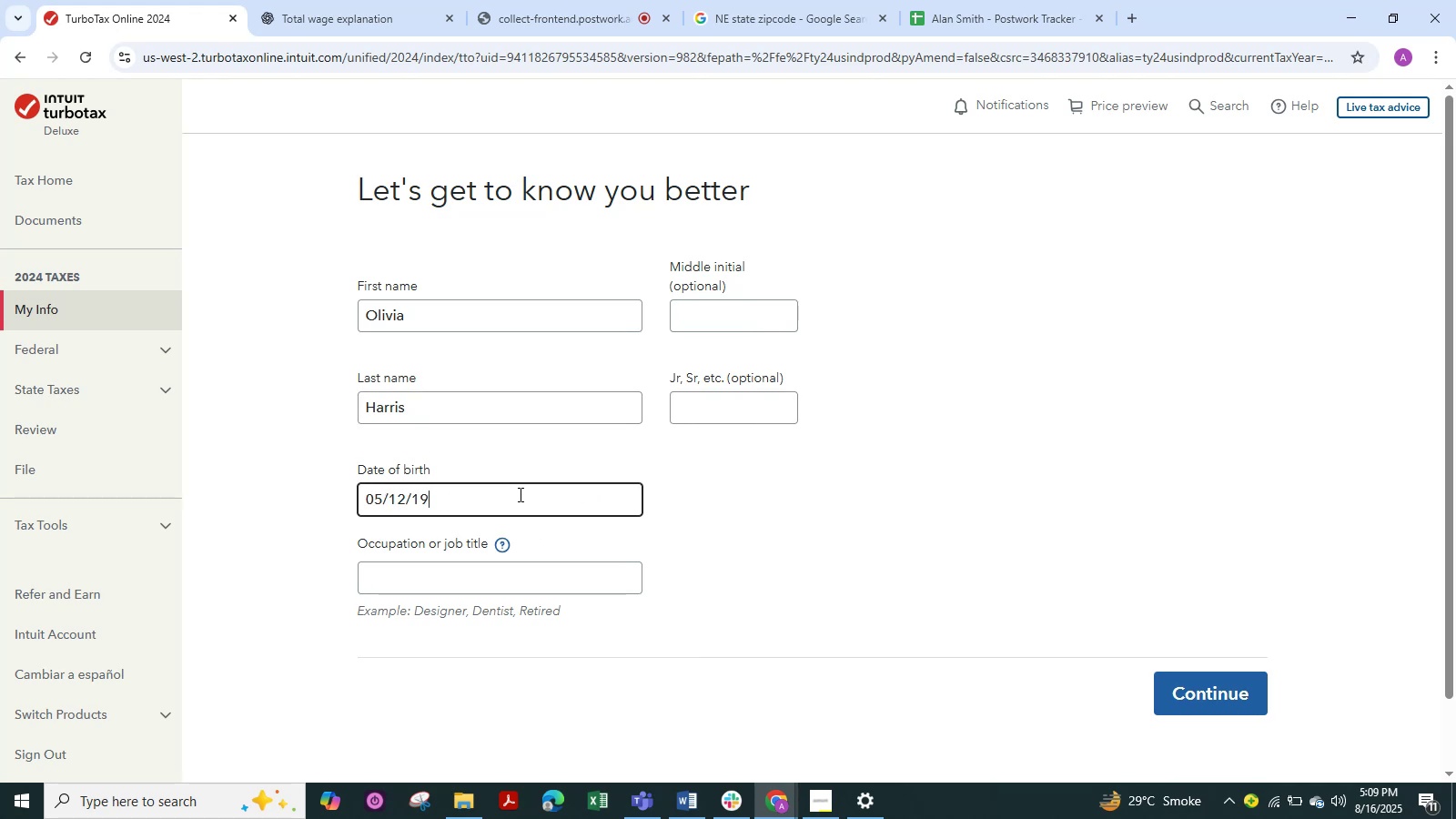 
key(Numpad9)
 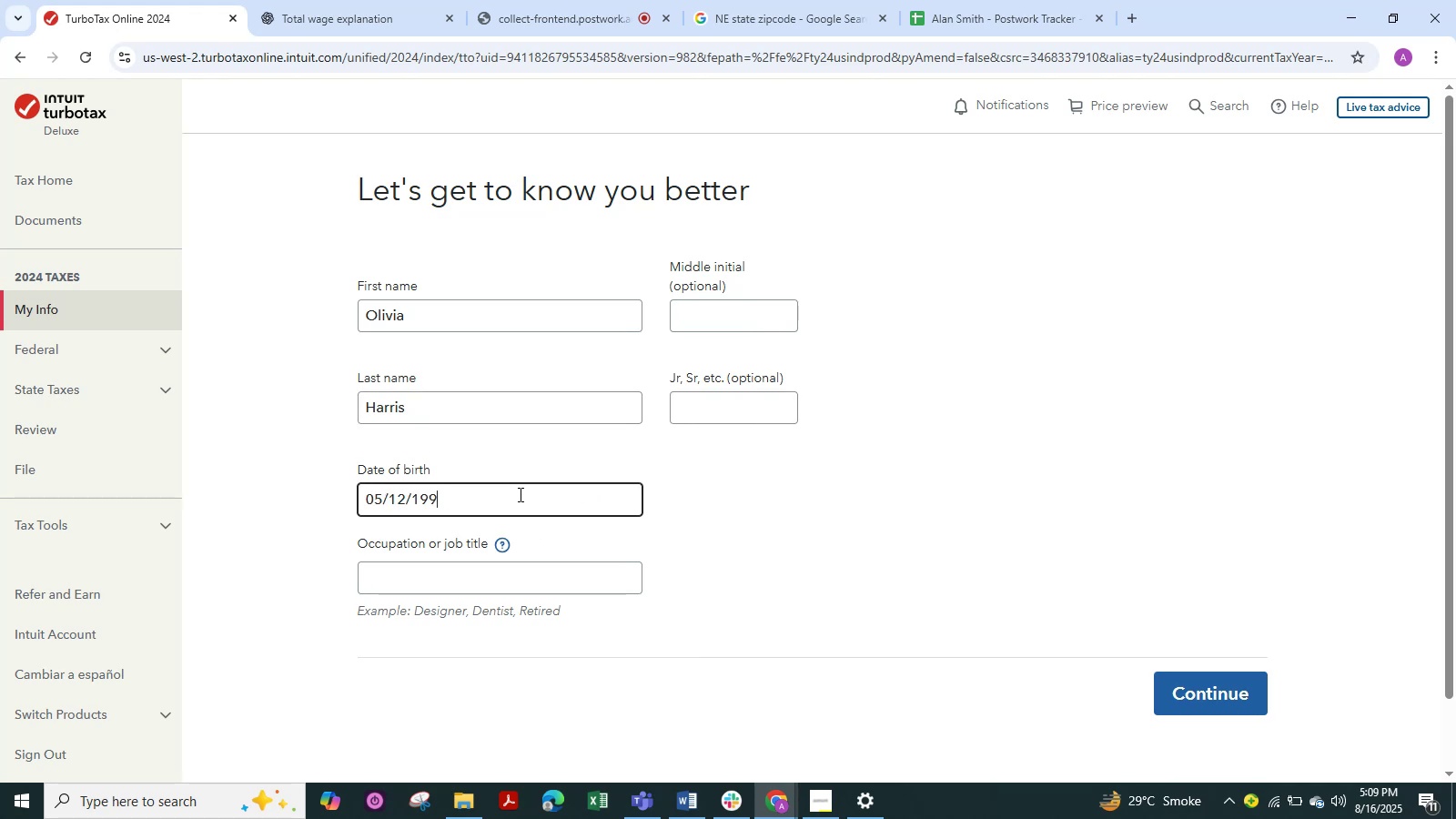 
key(Numpad3)
 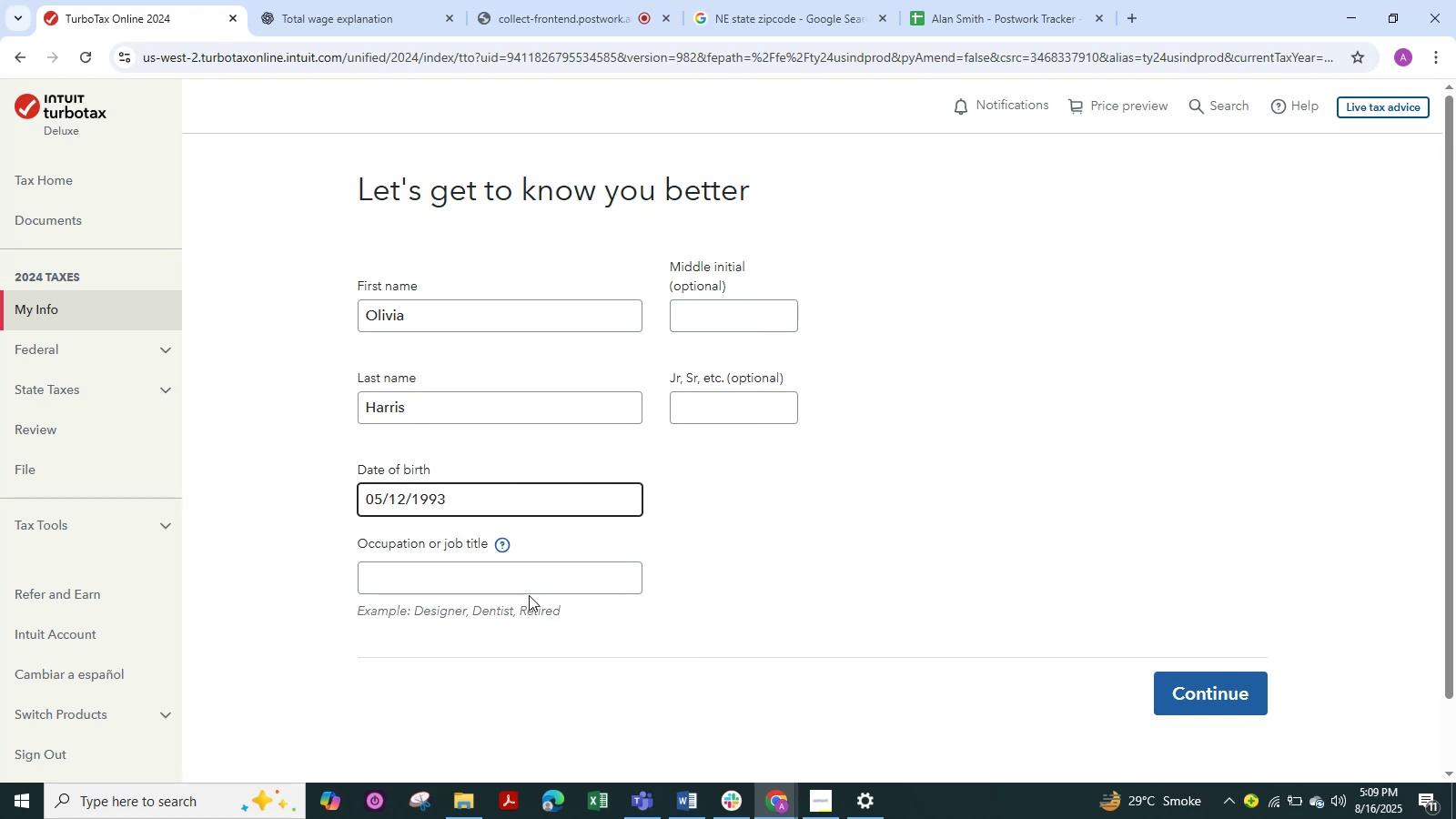 
left_click([531, 584])
 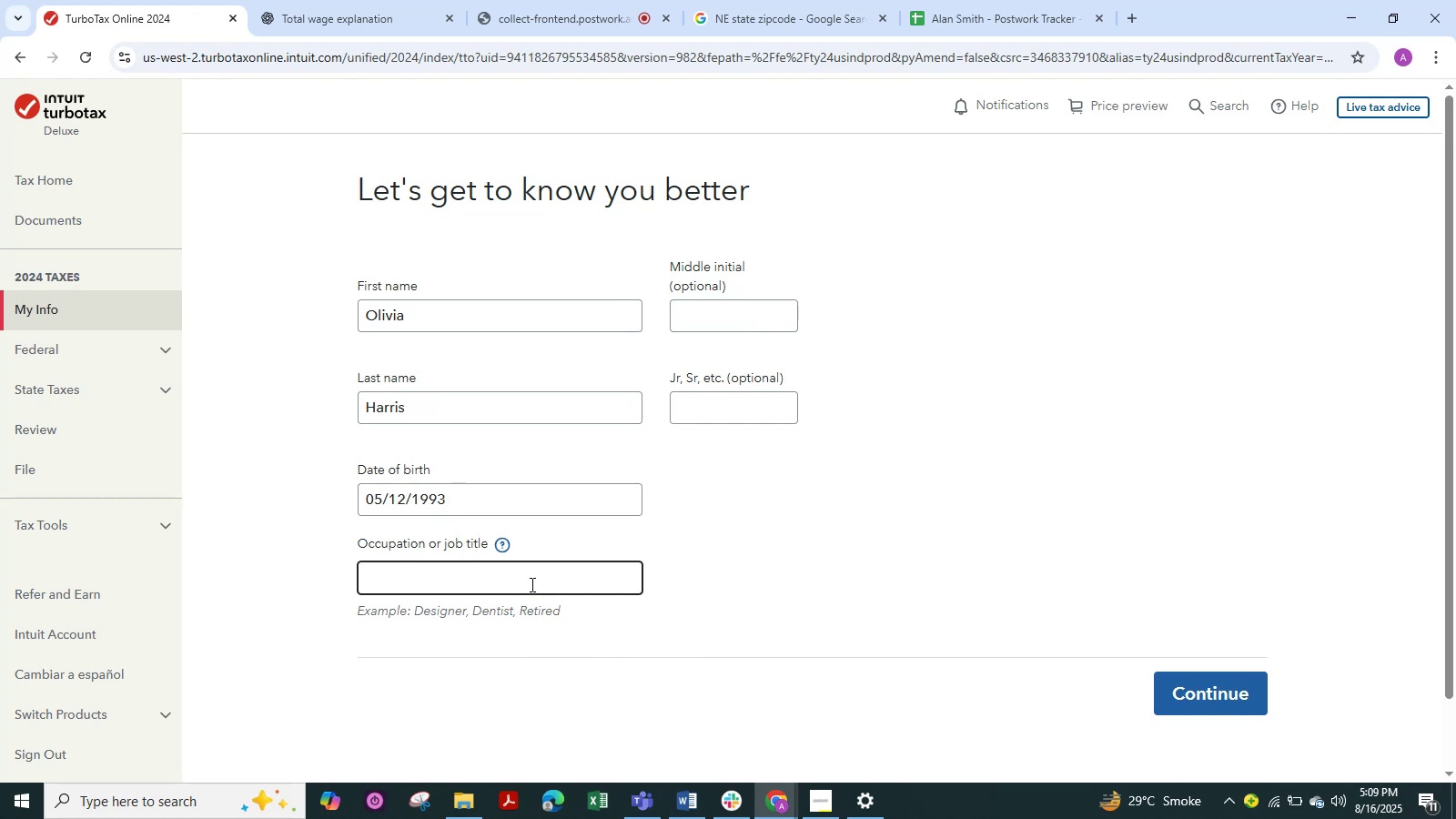 
type(wor)
 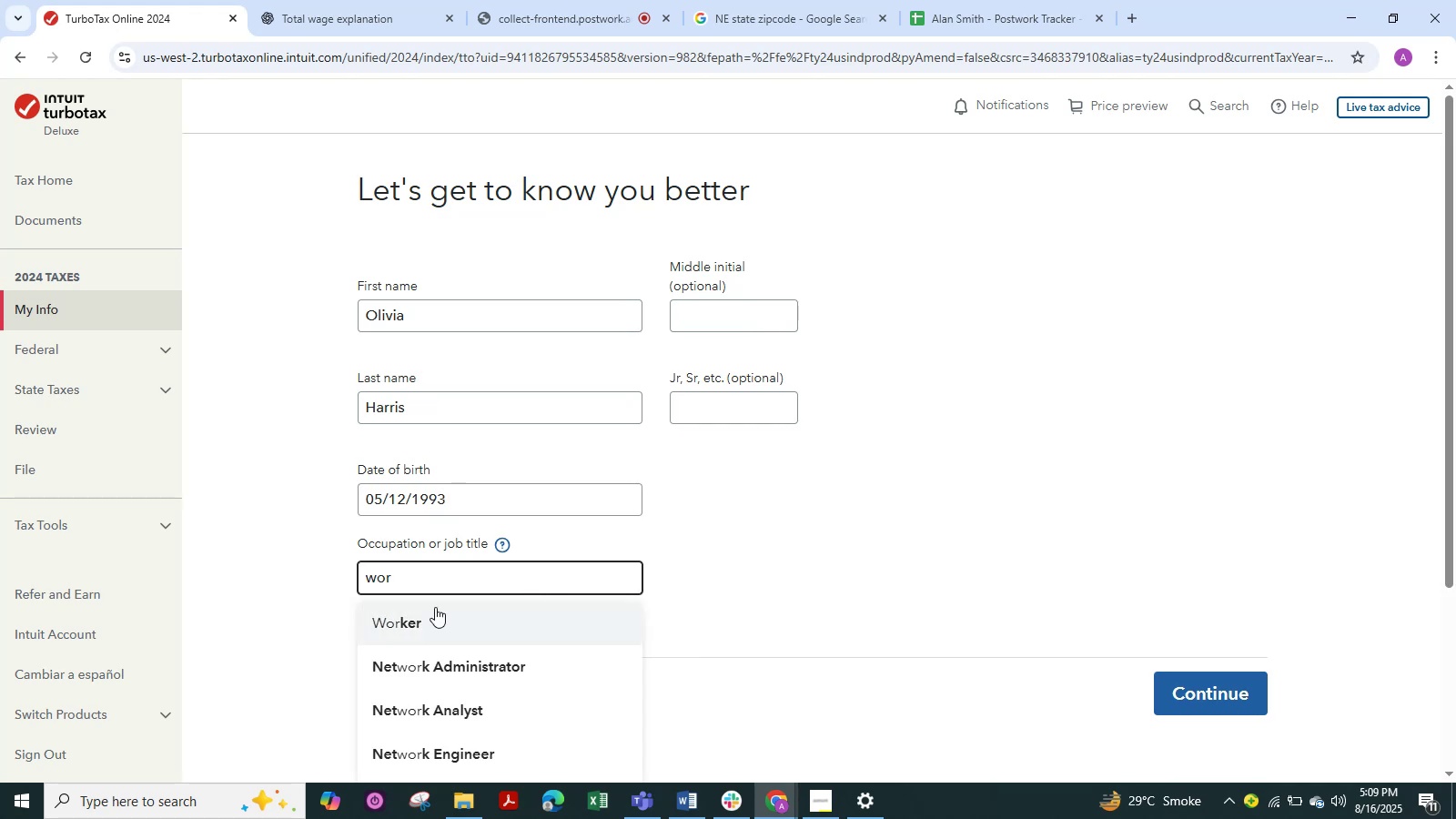 
left_click([435, 607])
 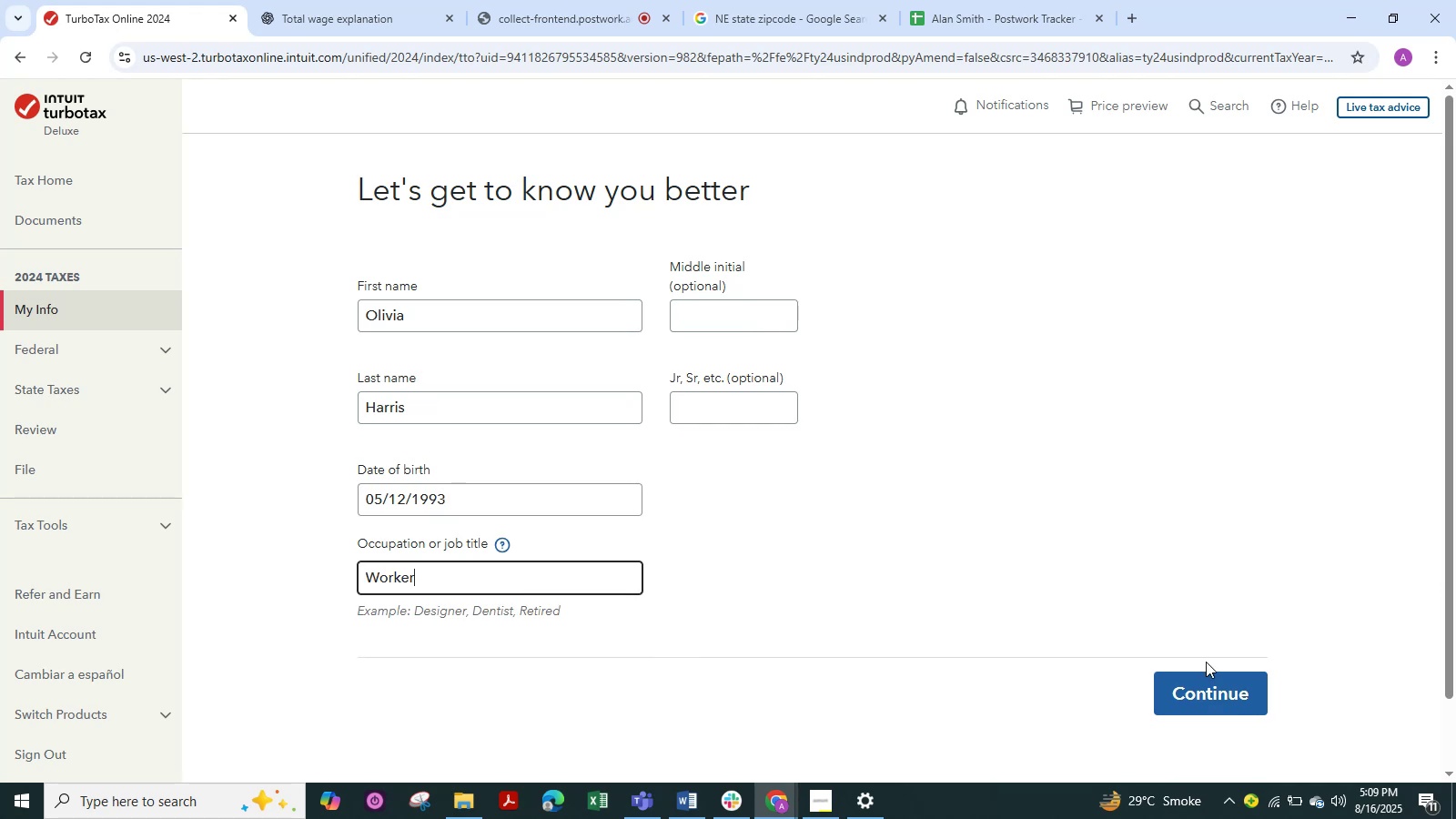 
left_click([1204, 676])
 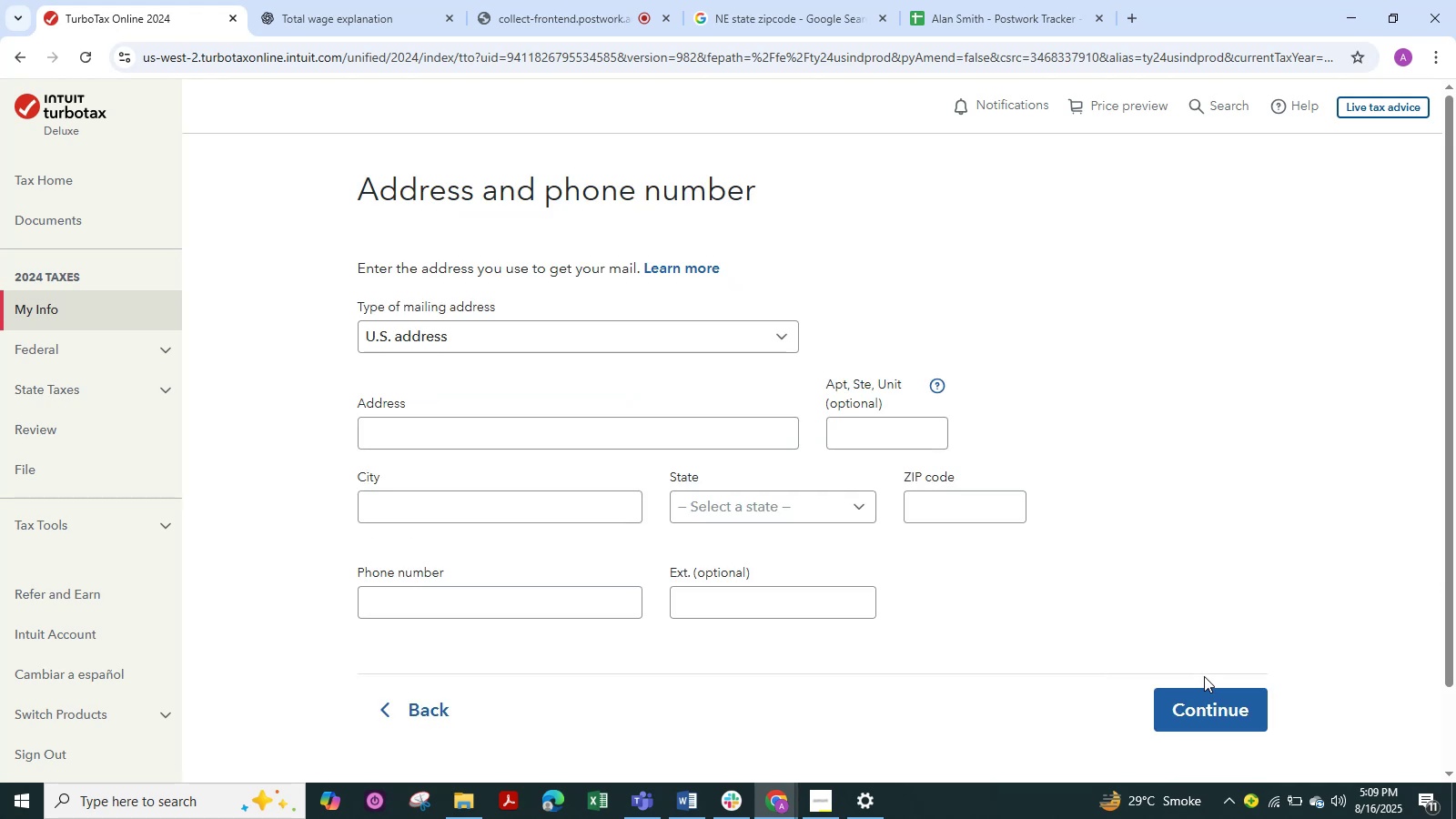 
wait(8.55)
 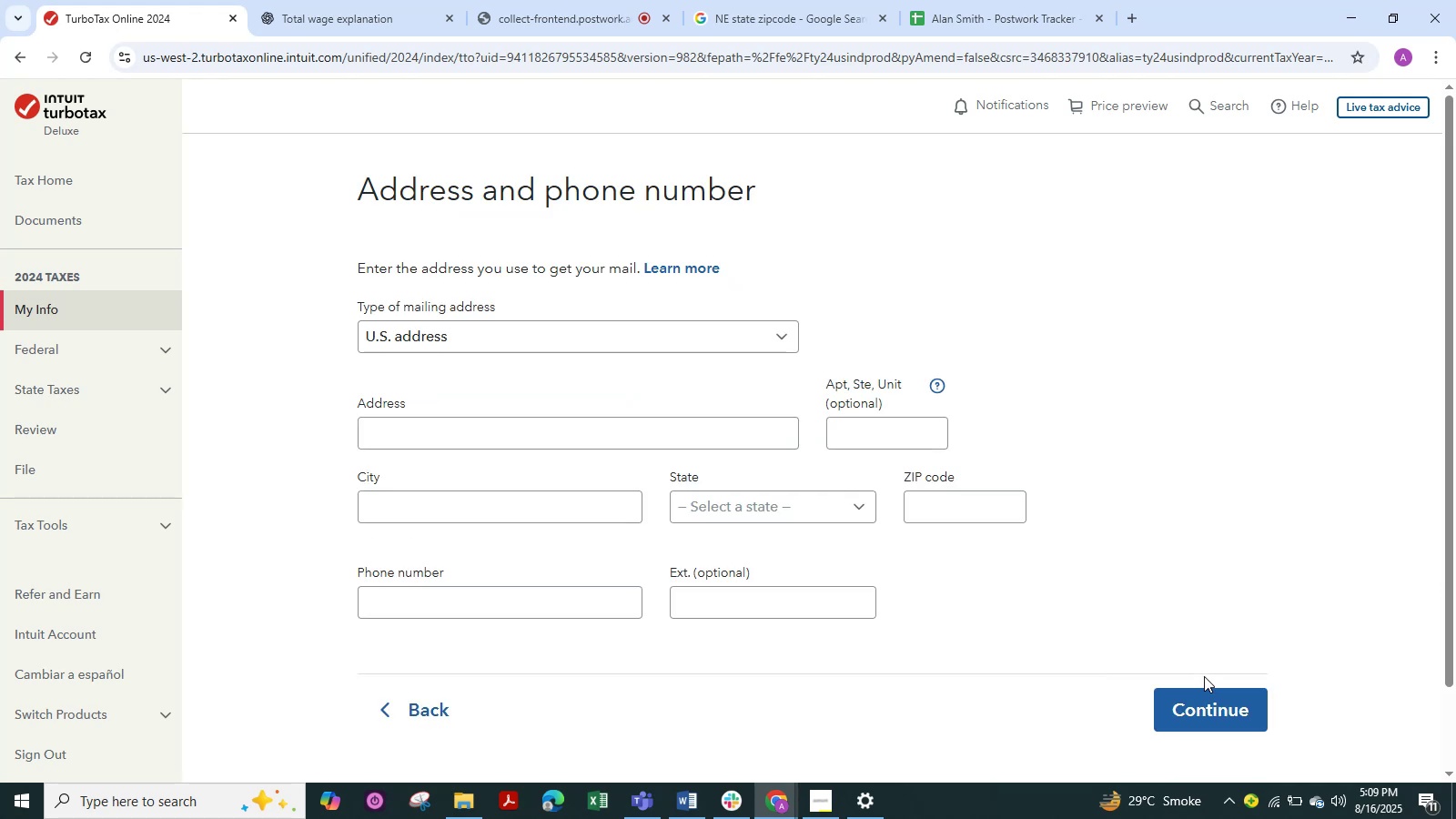 
left_click([498, 429])
 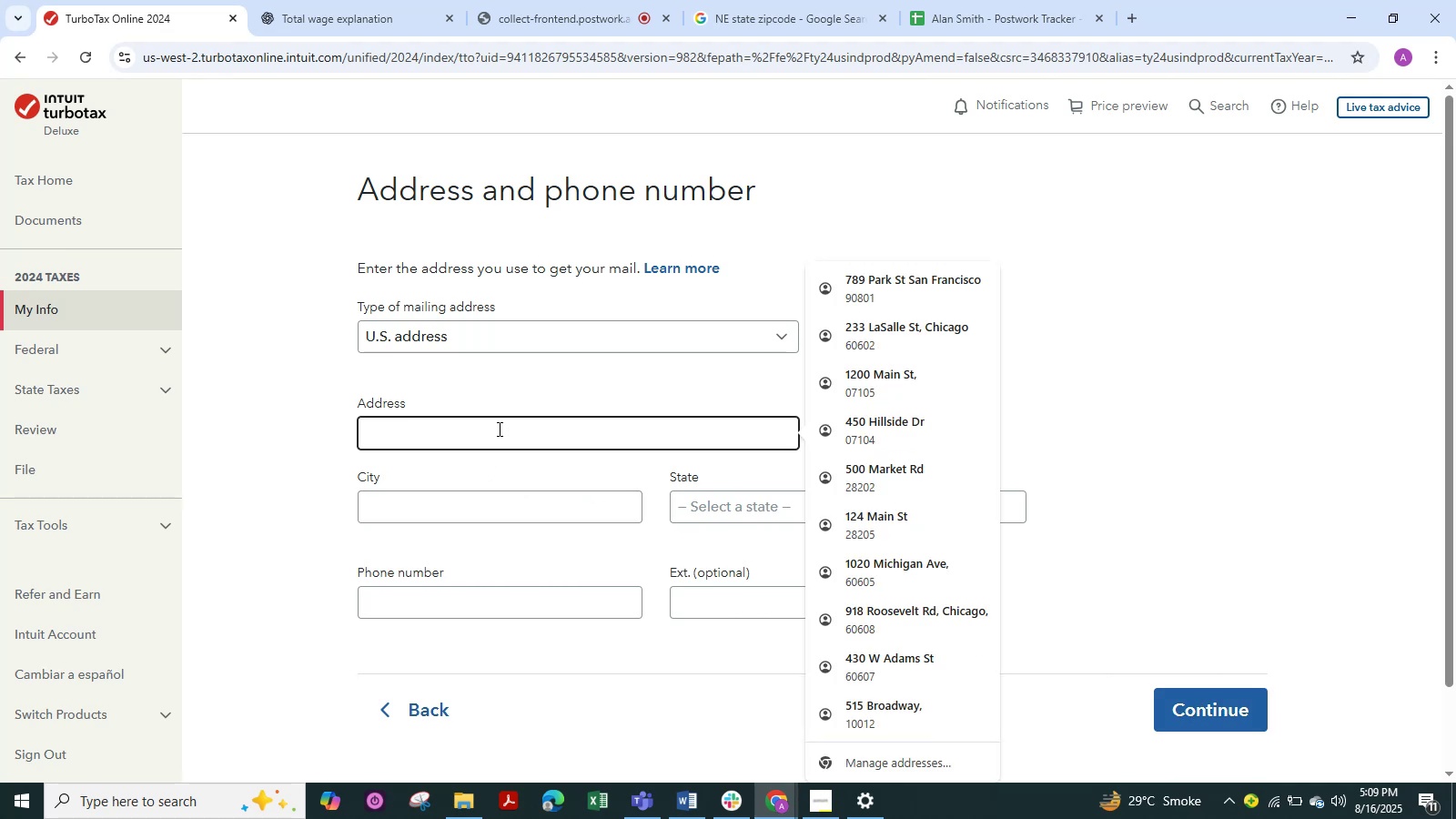 
key(Alt+Tab)
 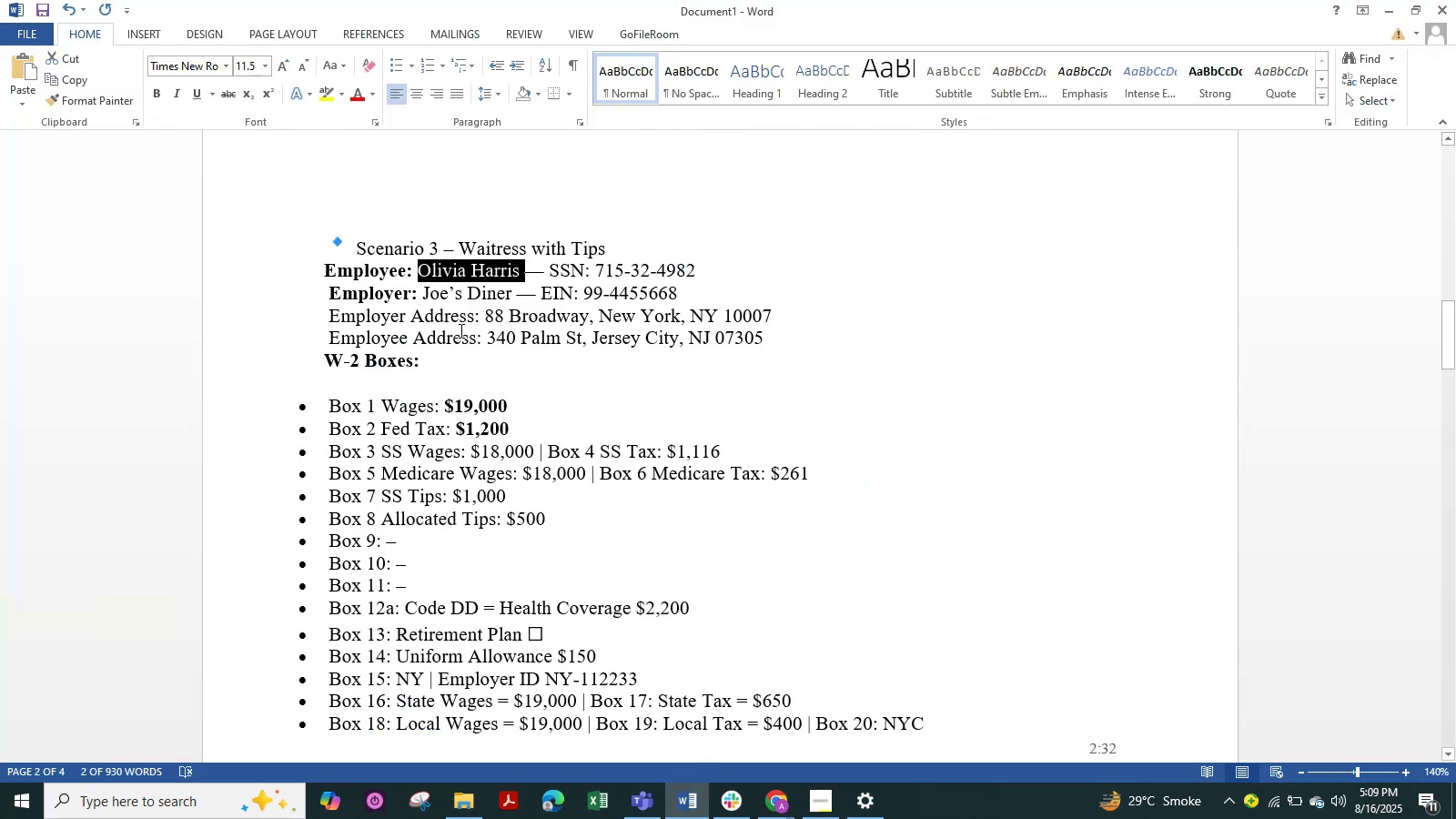 
left_click_drag(start_coordinate=[773, 340], to_coordinate=[515, 345])
 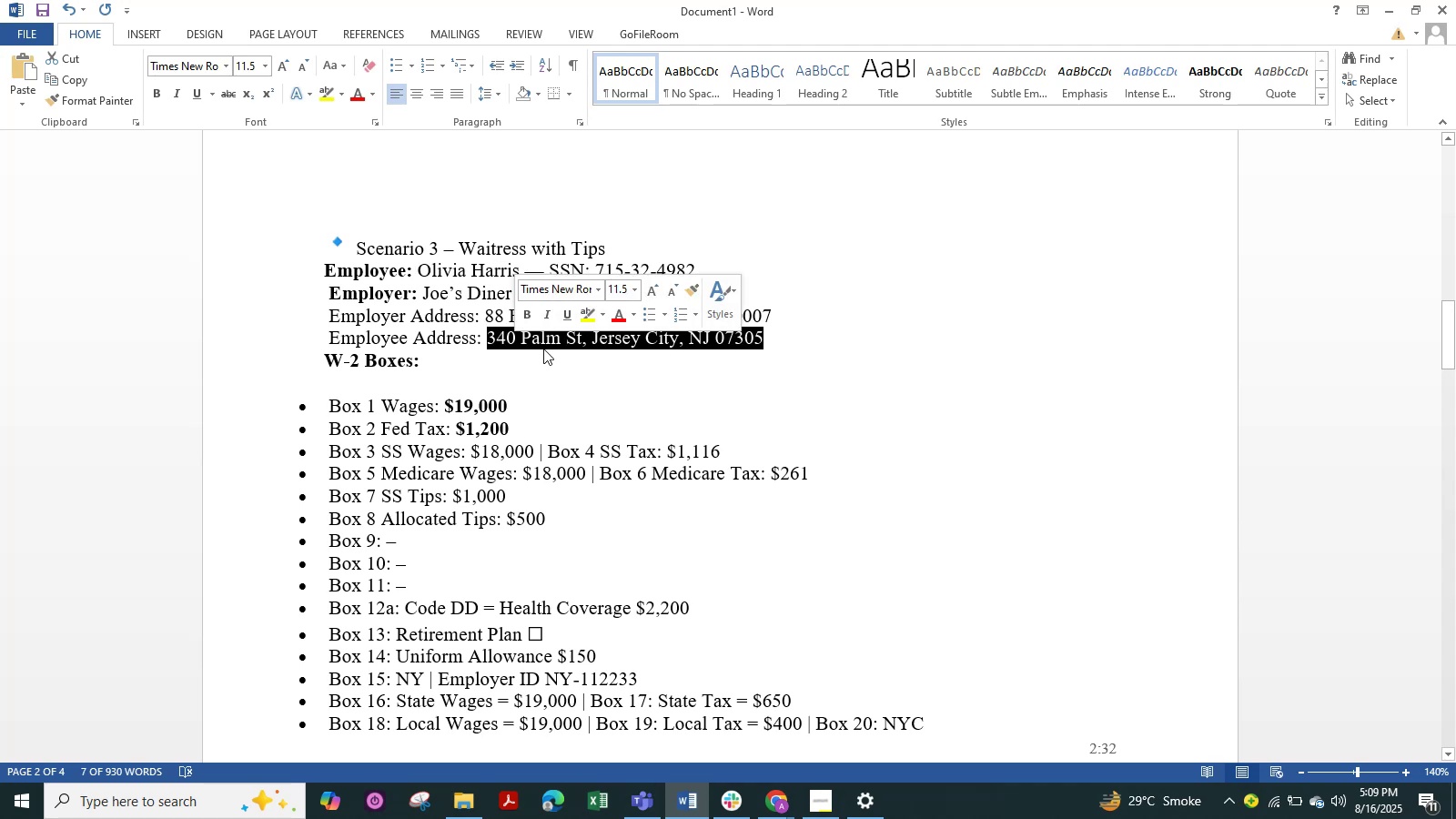 
key(Control+C)
 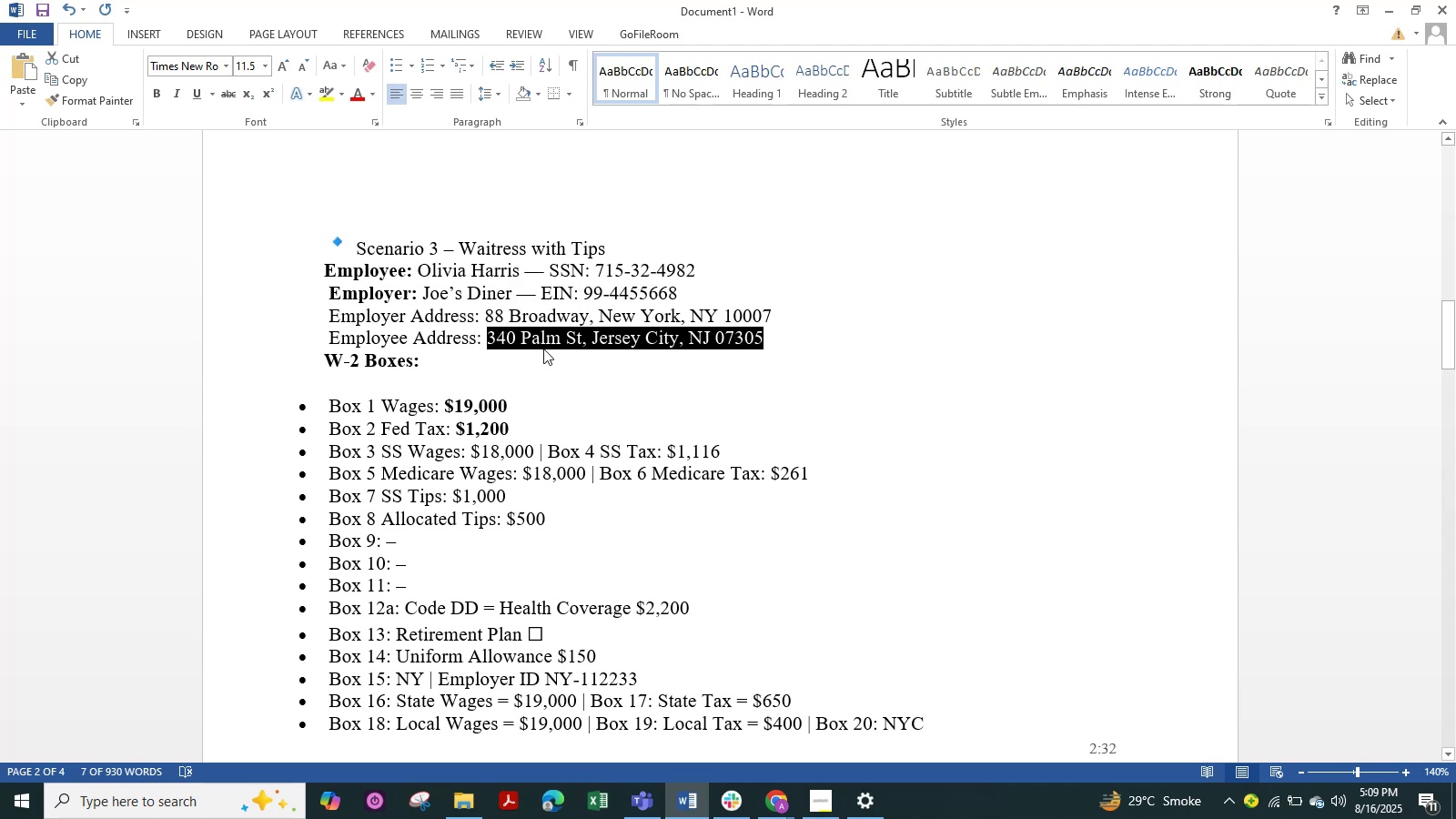 
key(Alt+Tab)
 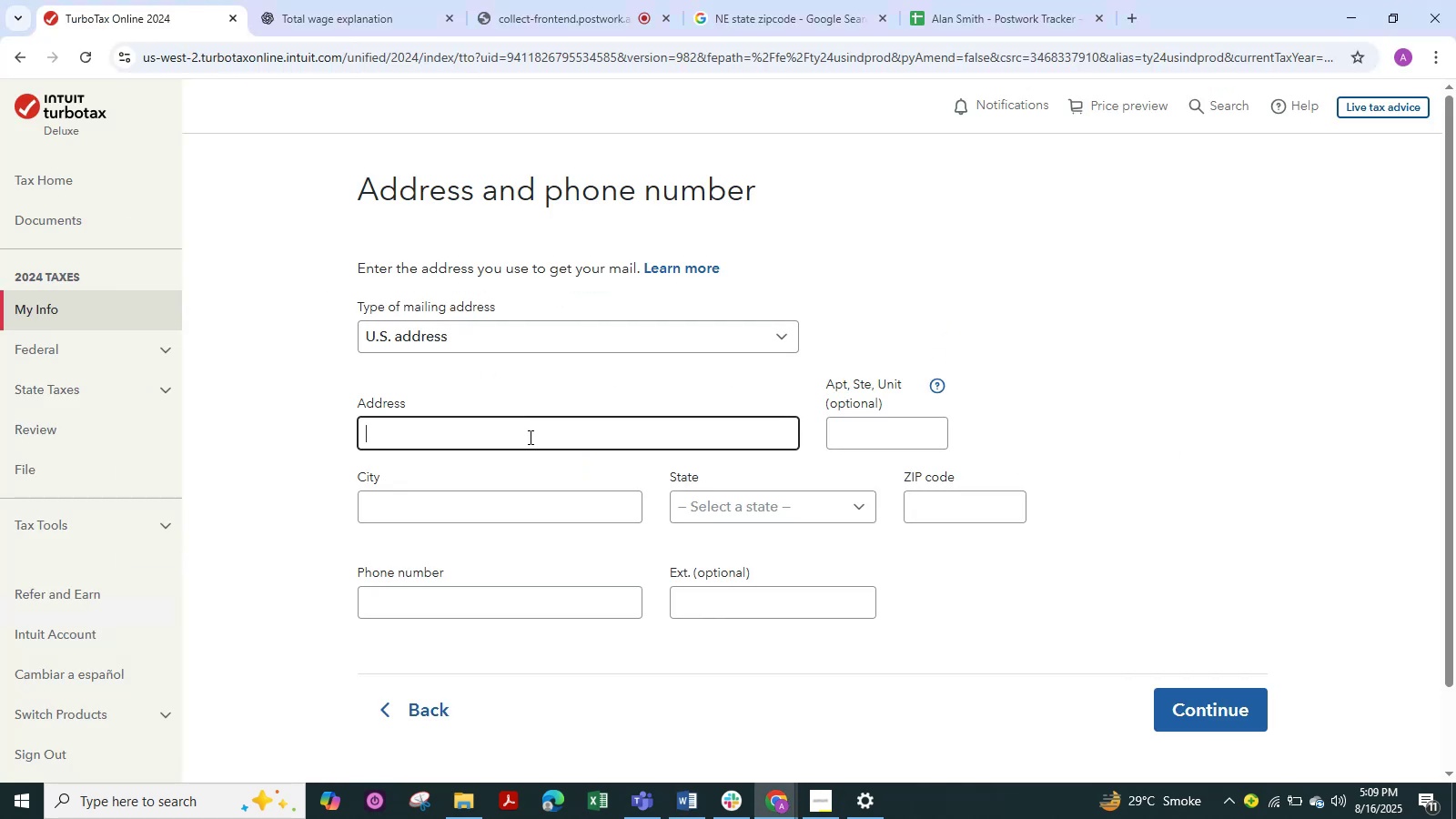 
left_click([531, 438])
 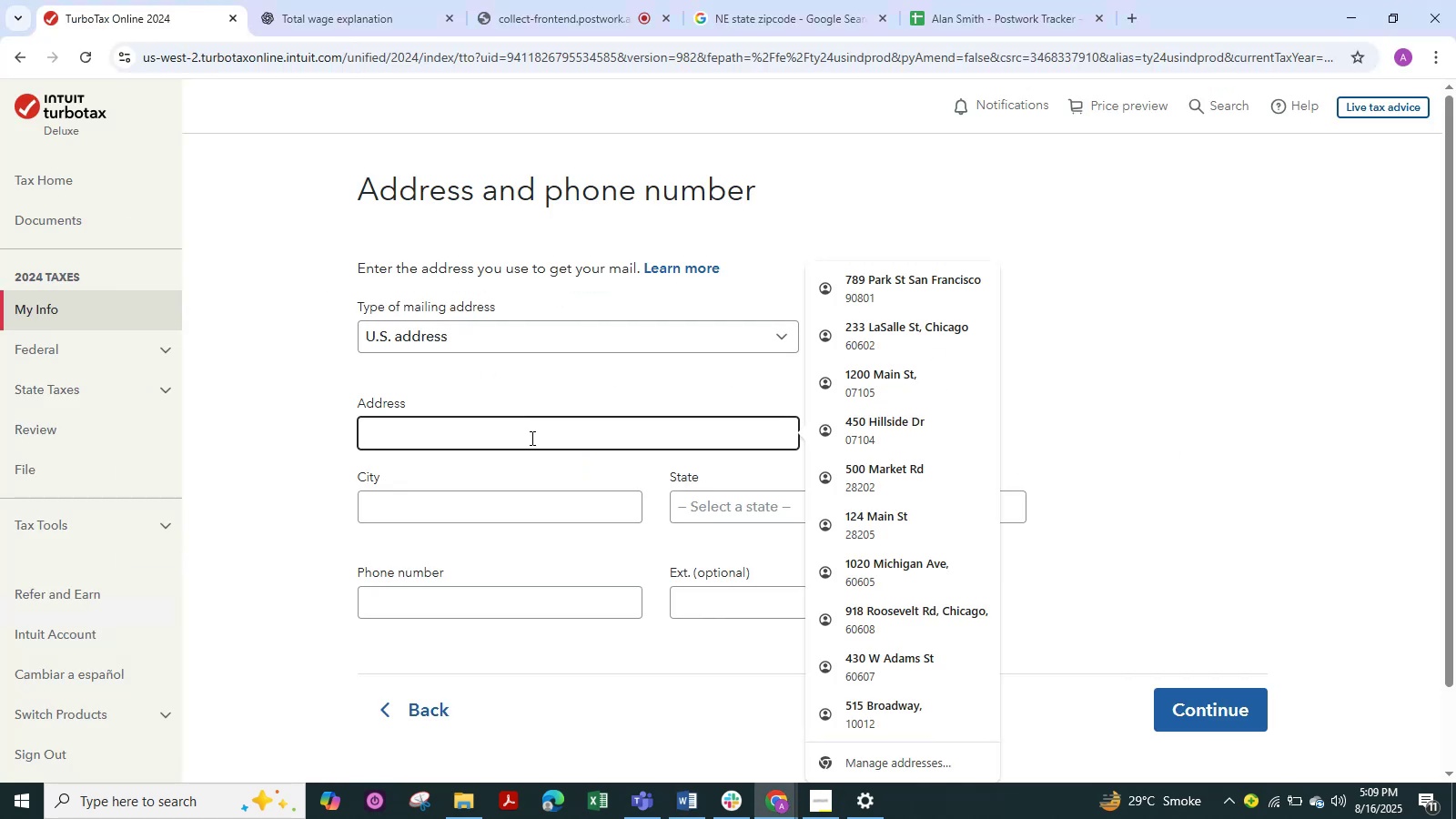 
key(Control+V)
 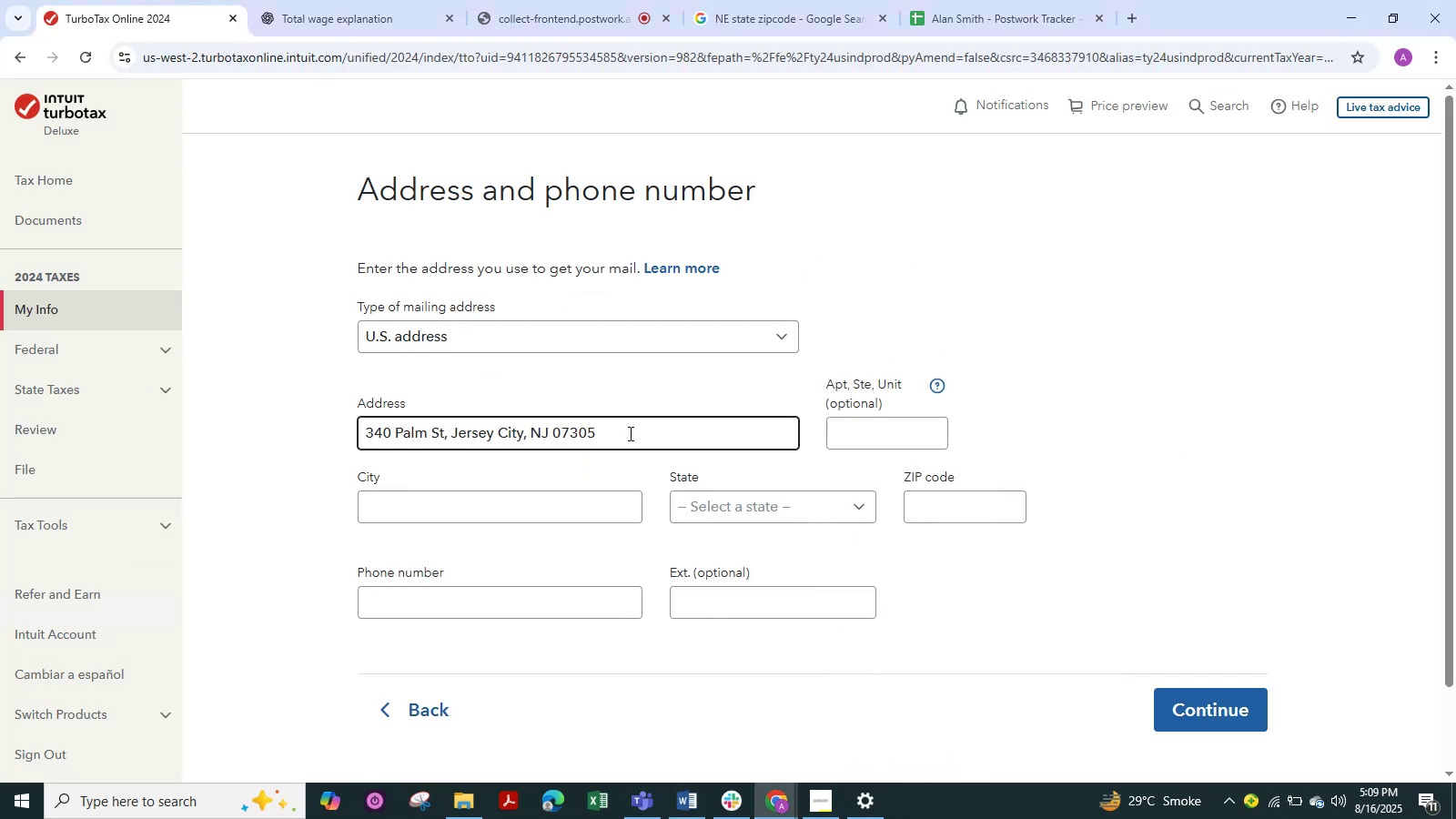 
left_click_drag(start_coordinate=[616, 428], to_coordinate=[532, 434])
 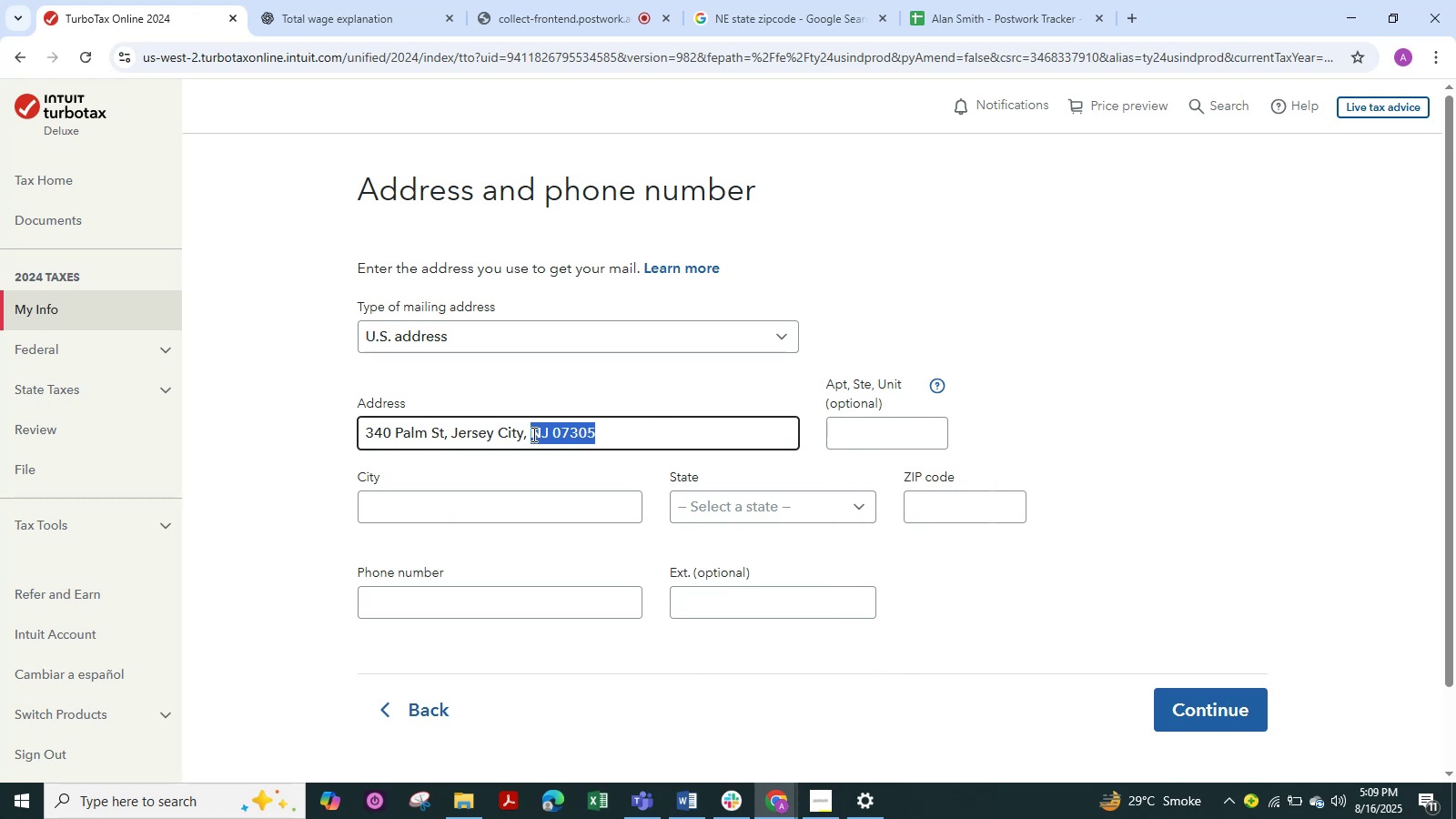 
key(Control+X)
 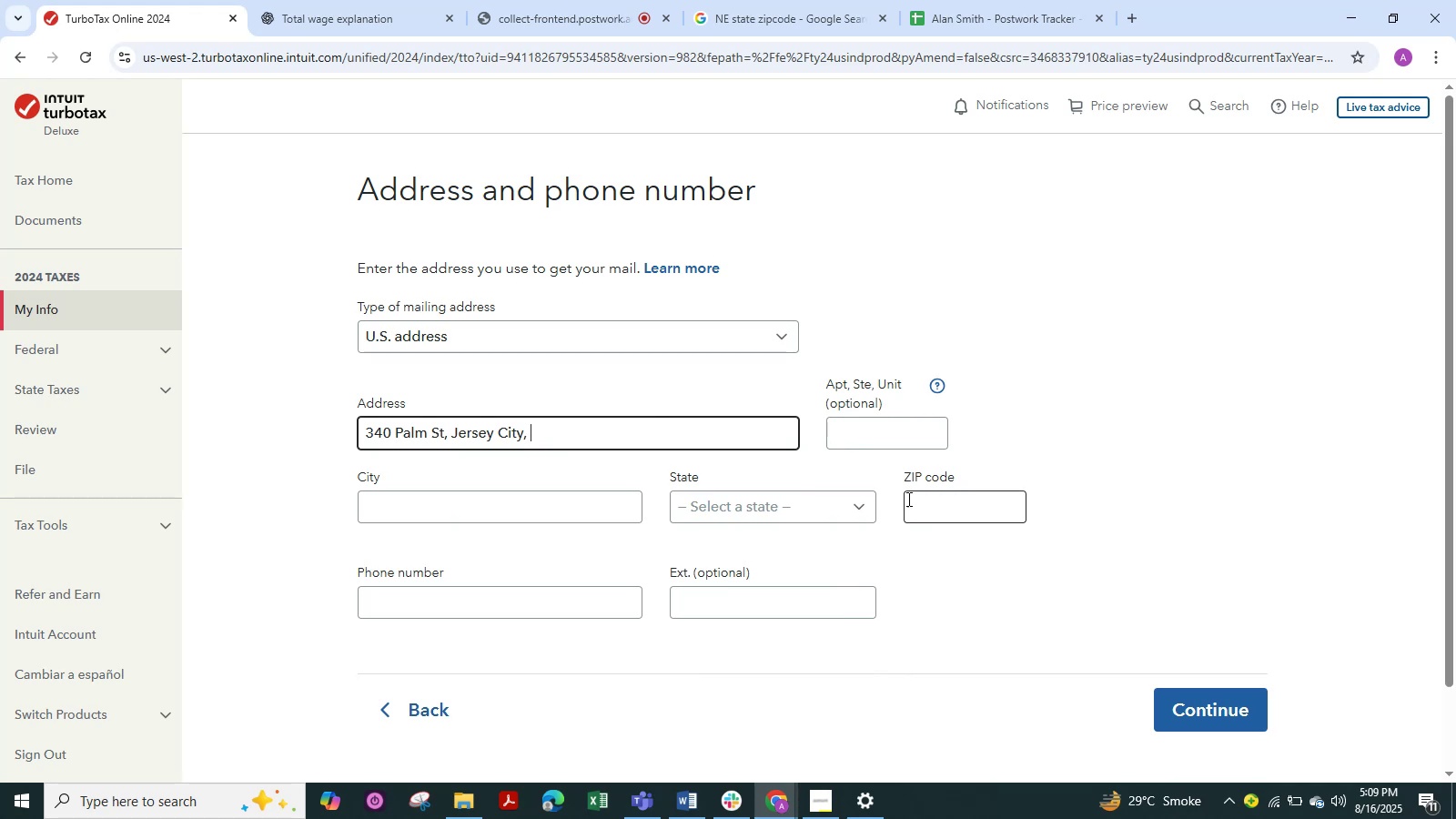 
left_click([937, 508])
 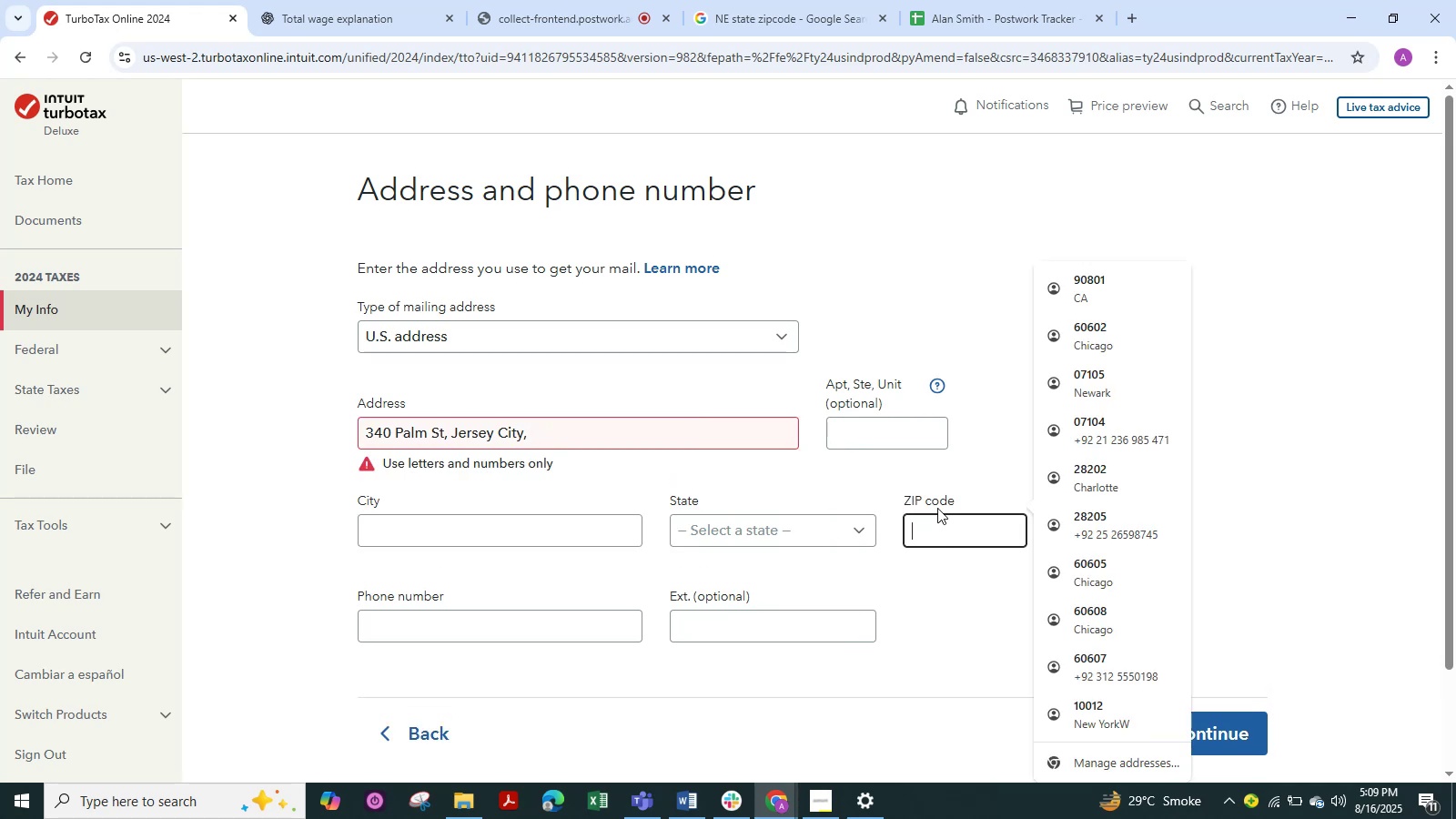 
key(Control+V)
 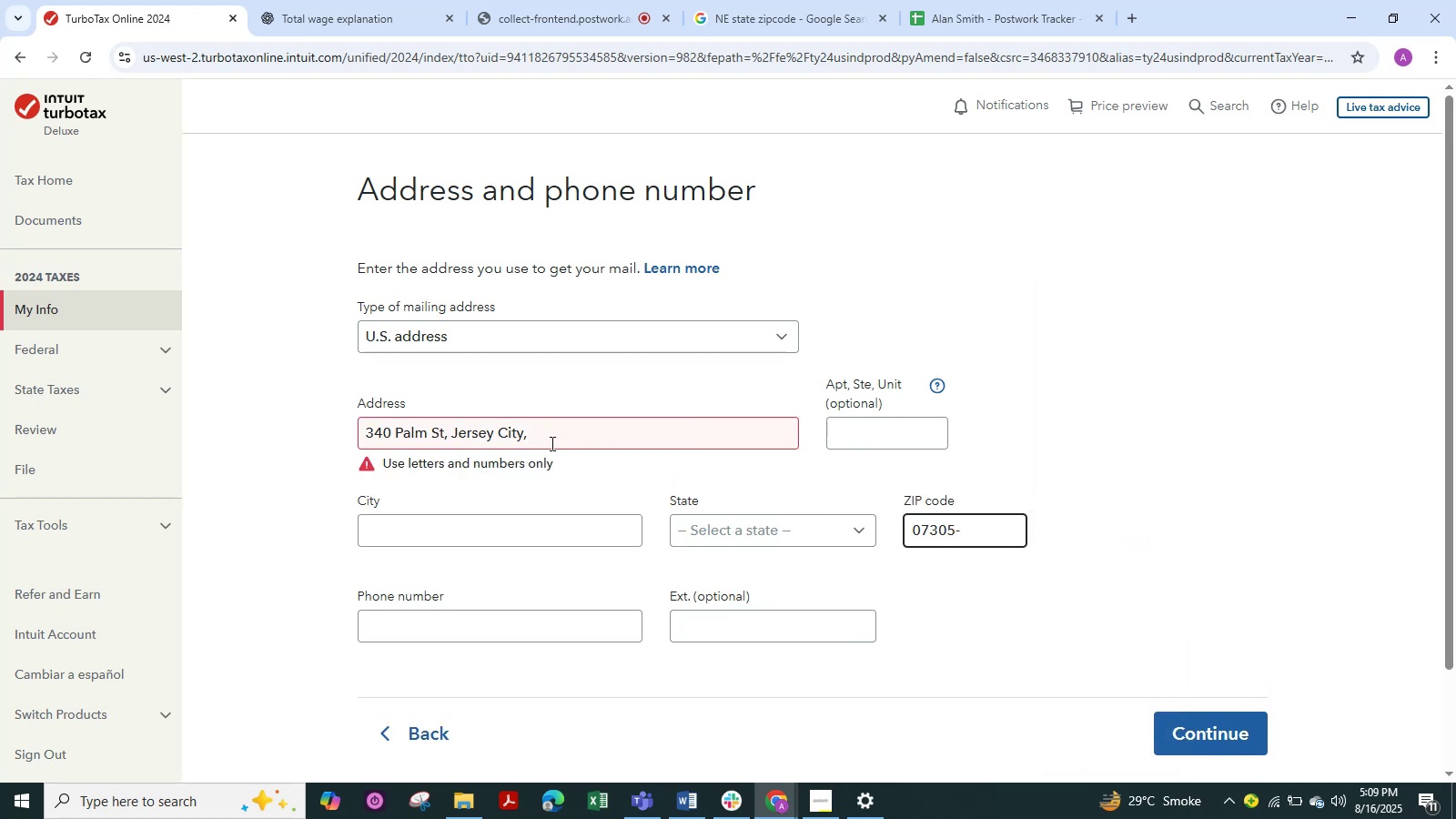 
left_click_drag(start_coordinate=[536, 437], to_coordinate=[453, 434])
 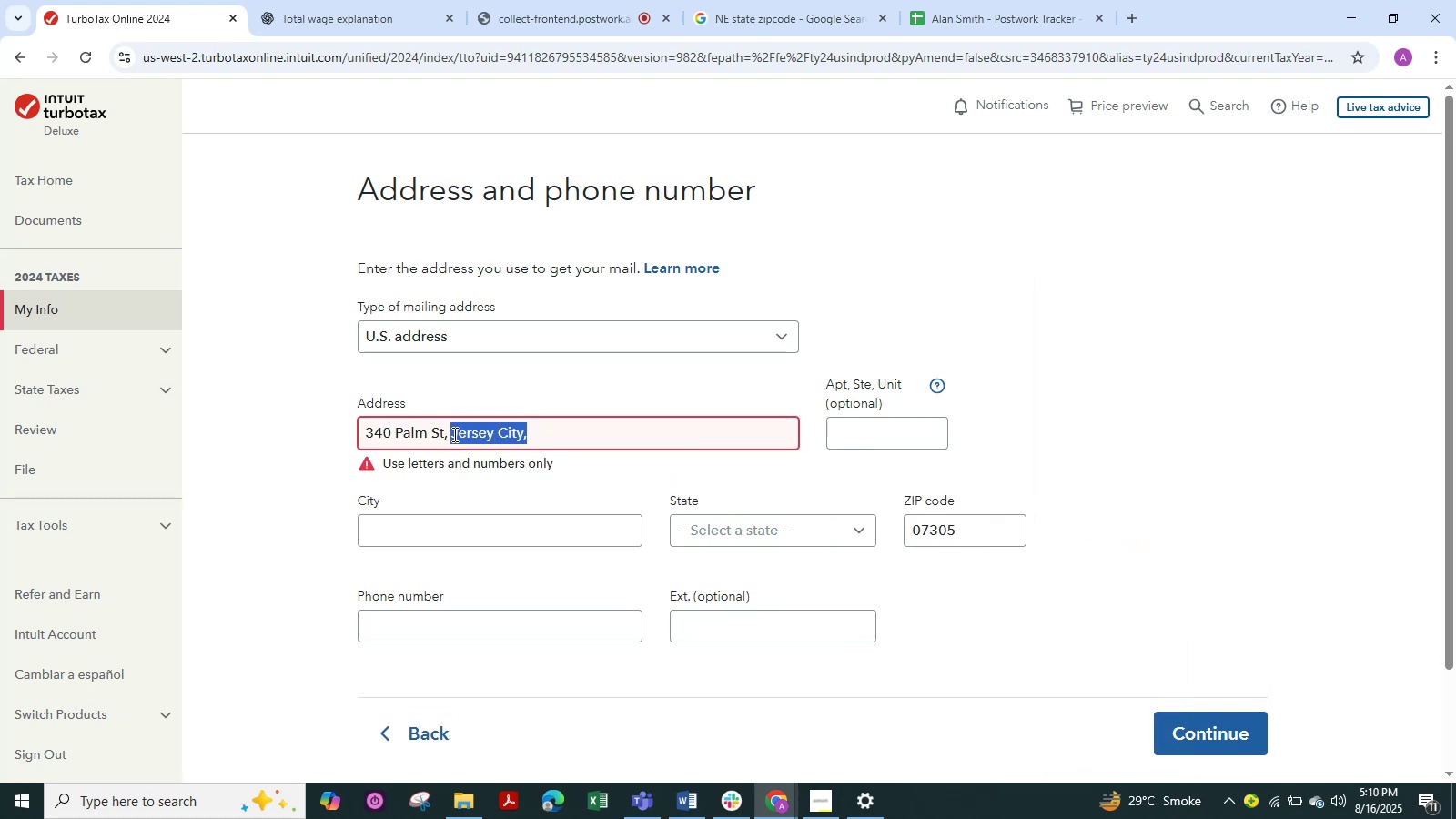 
key(Control+X)
 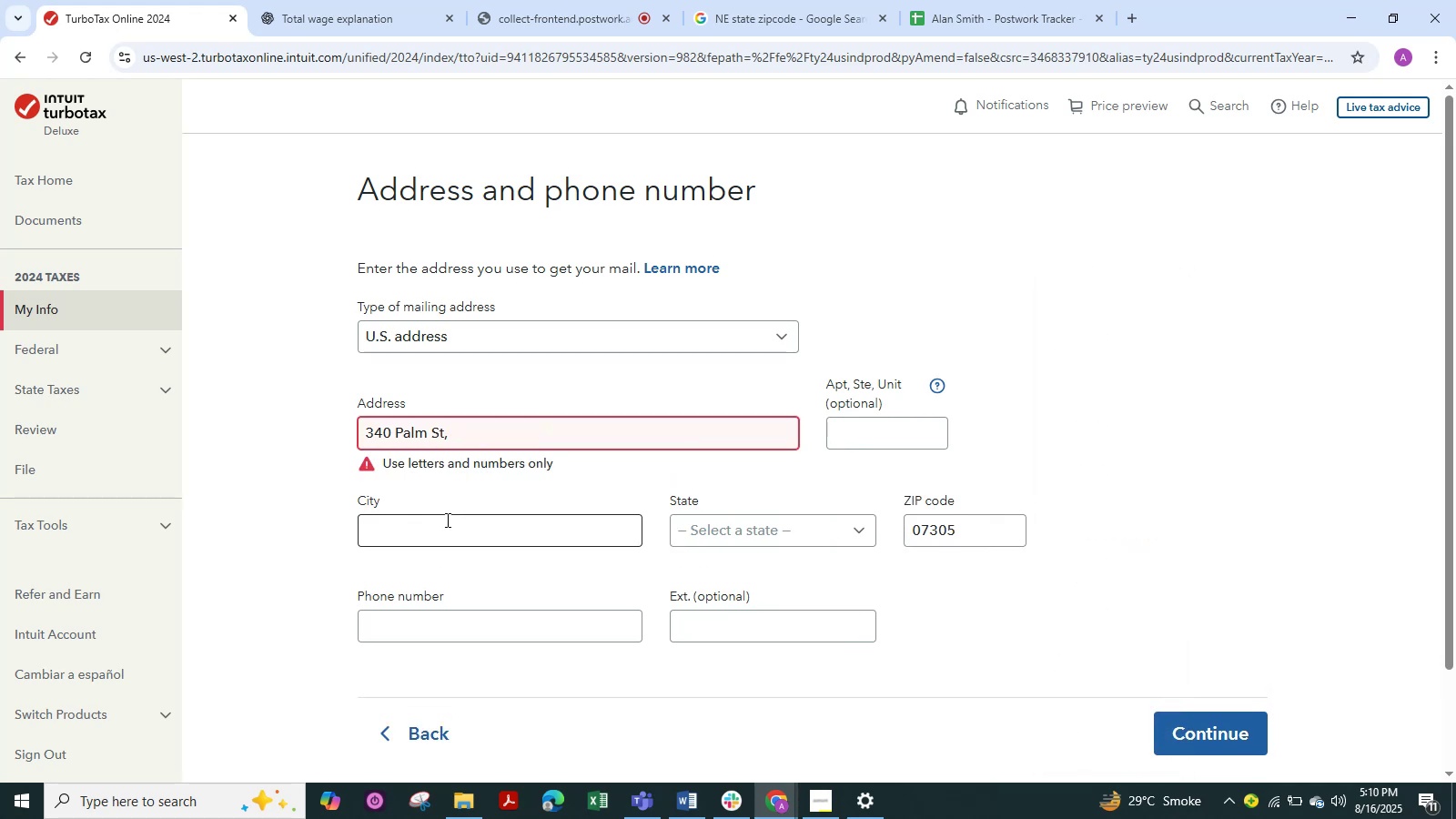 
left_click([446, 520])
 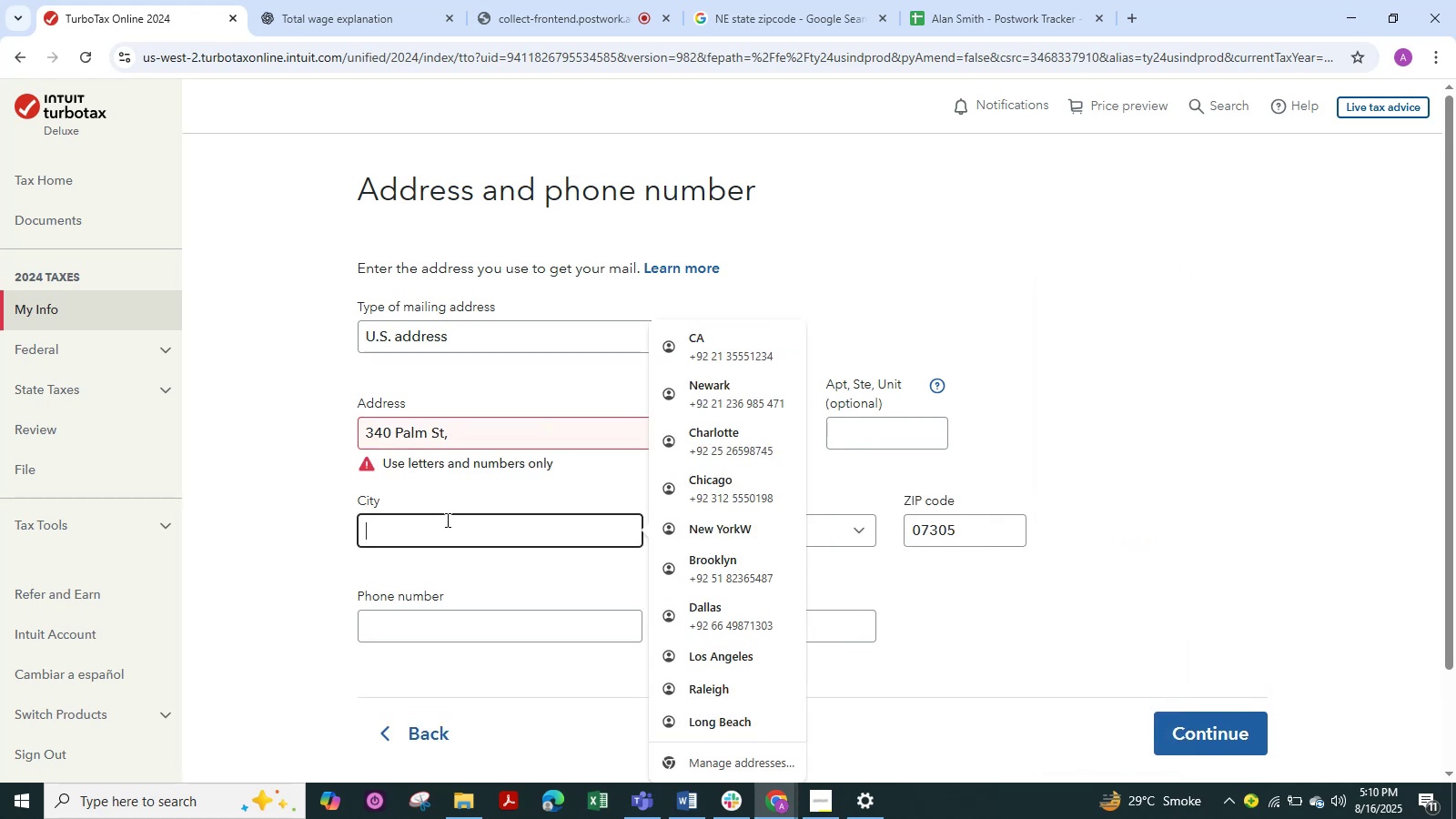 
key(Control+V)
 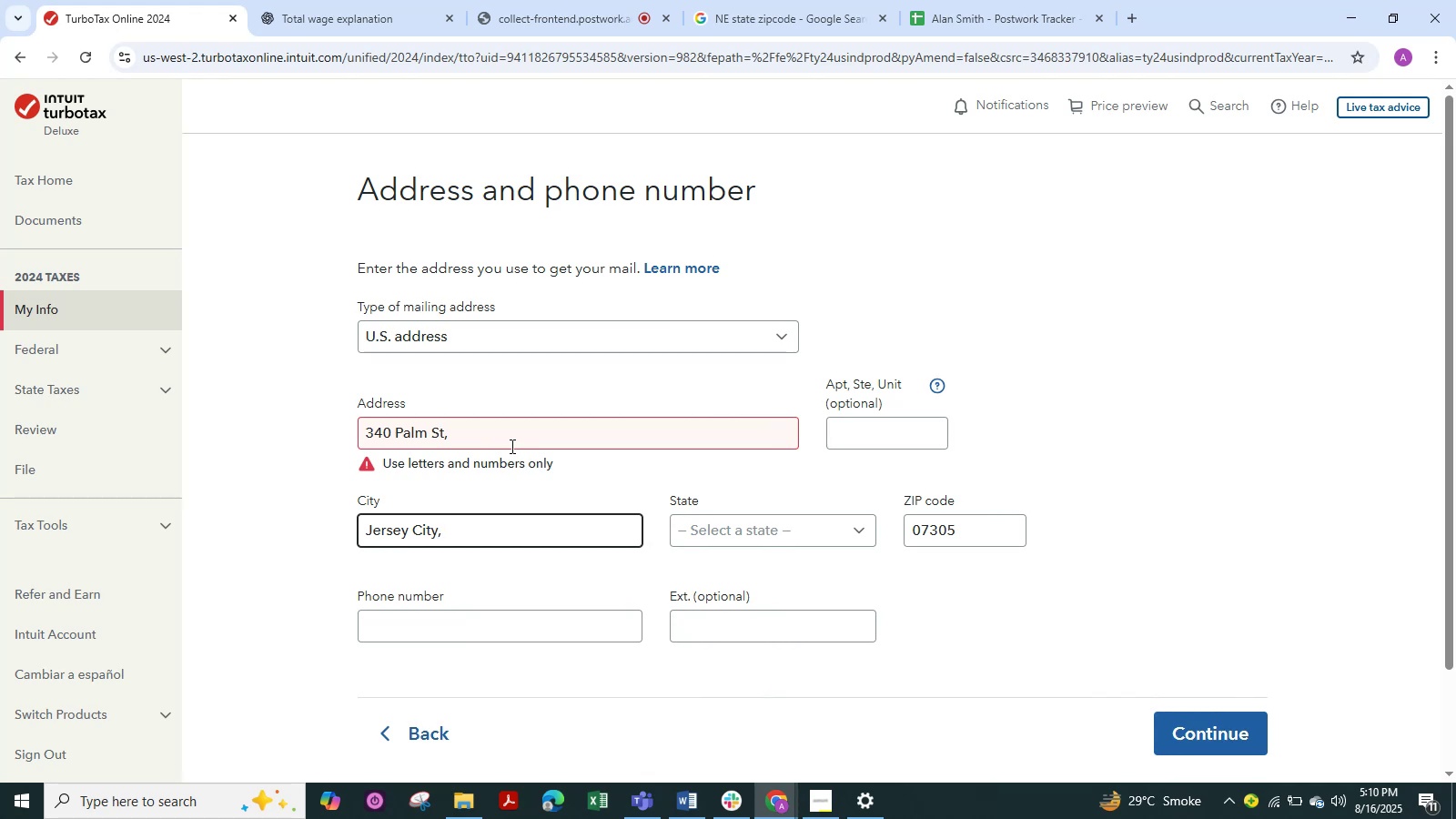 
left_click([495, 435])
 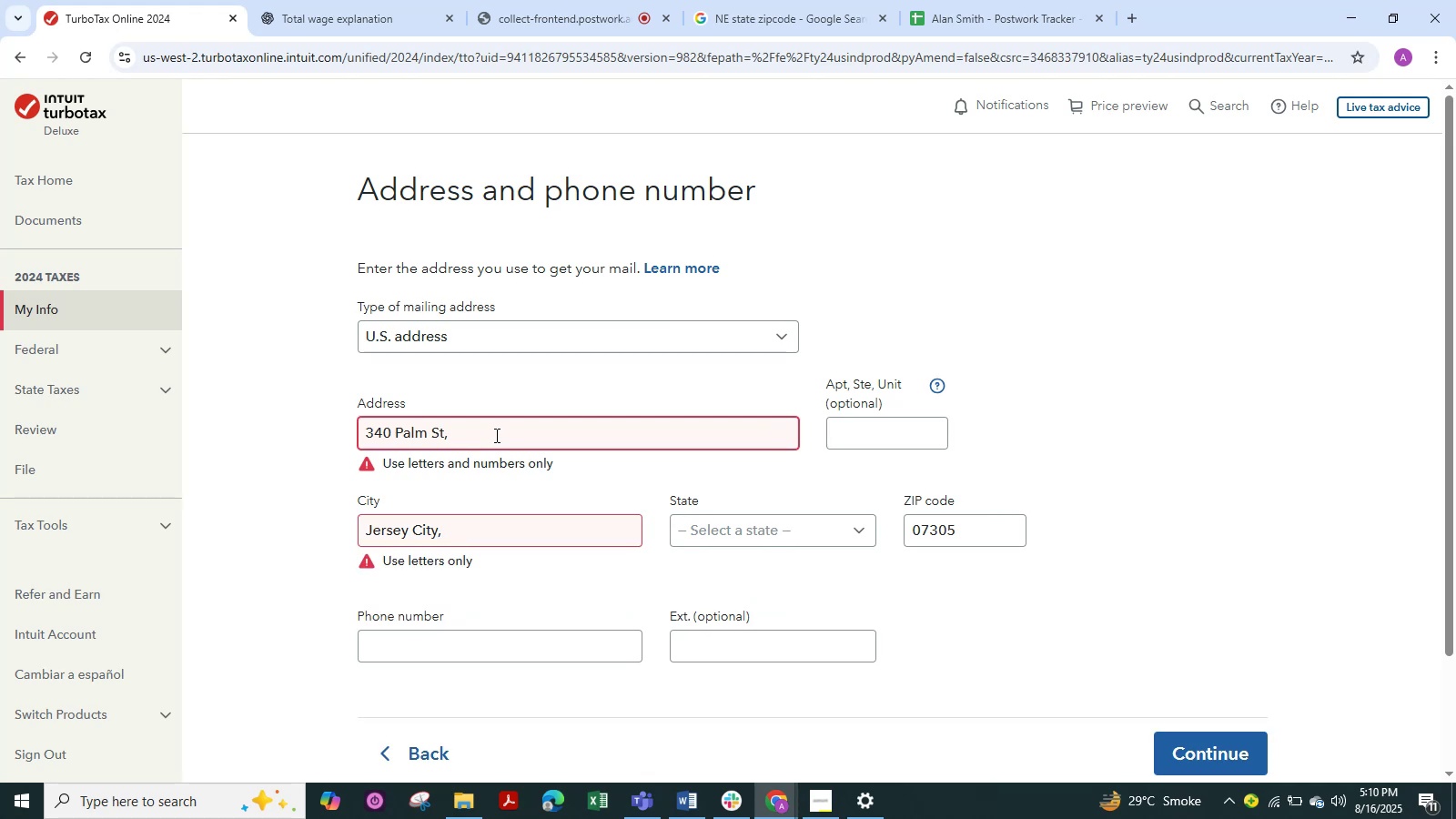 
key(Backspace)
 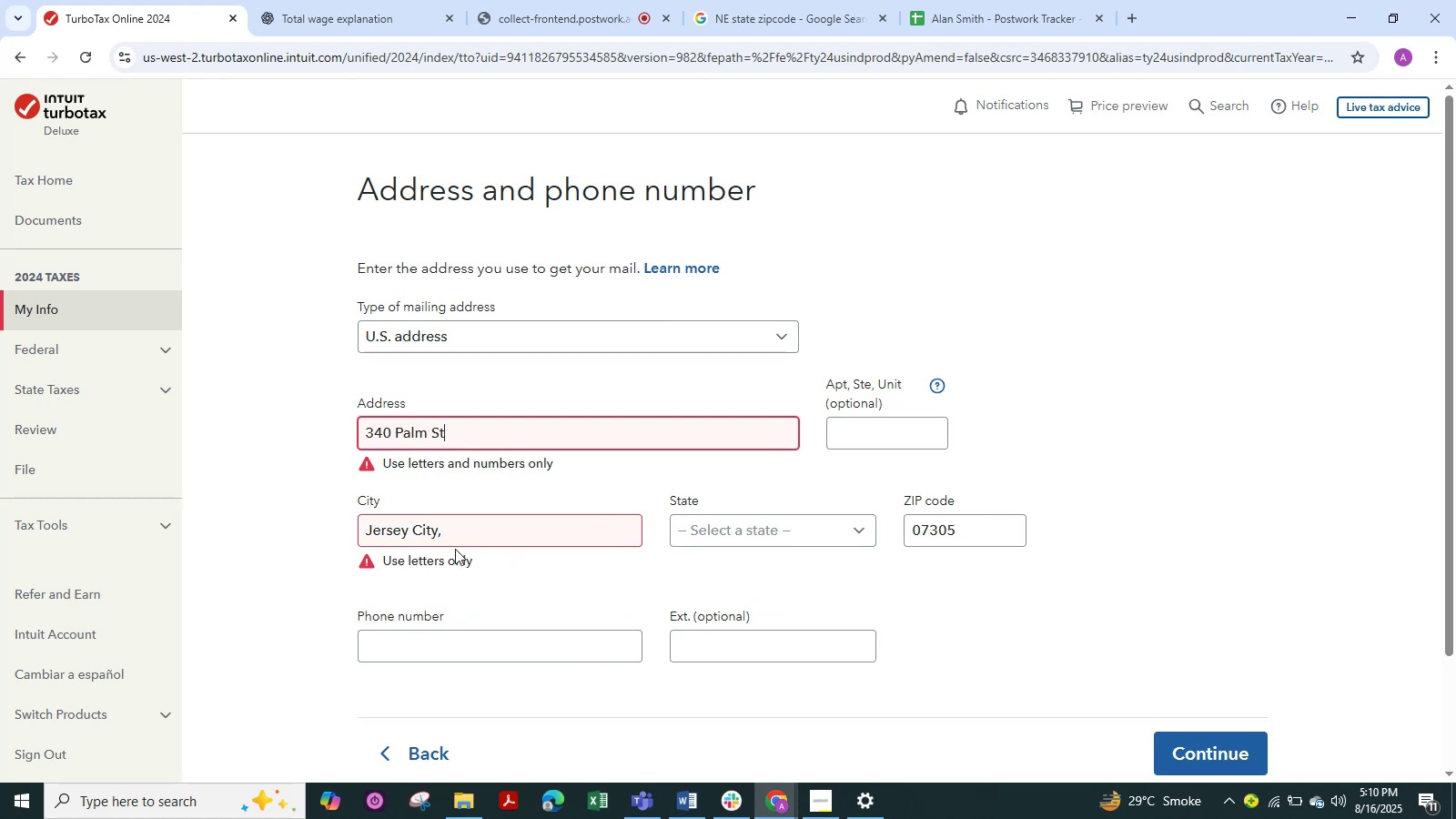 
left_click([444, 533])
 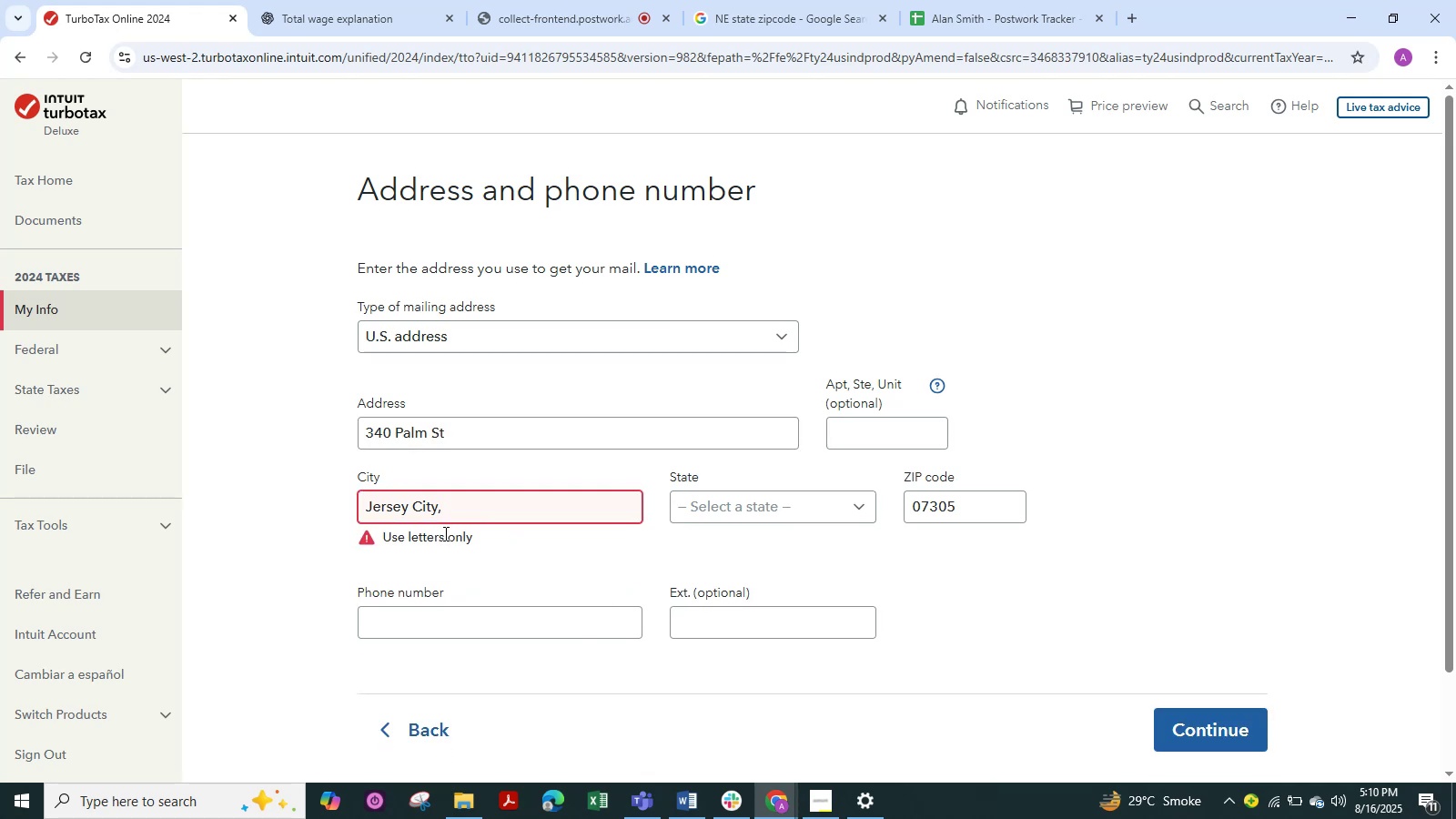 
key(Backspace)
 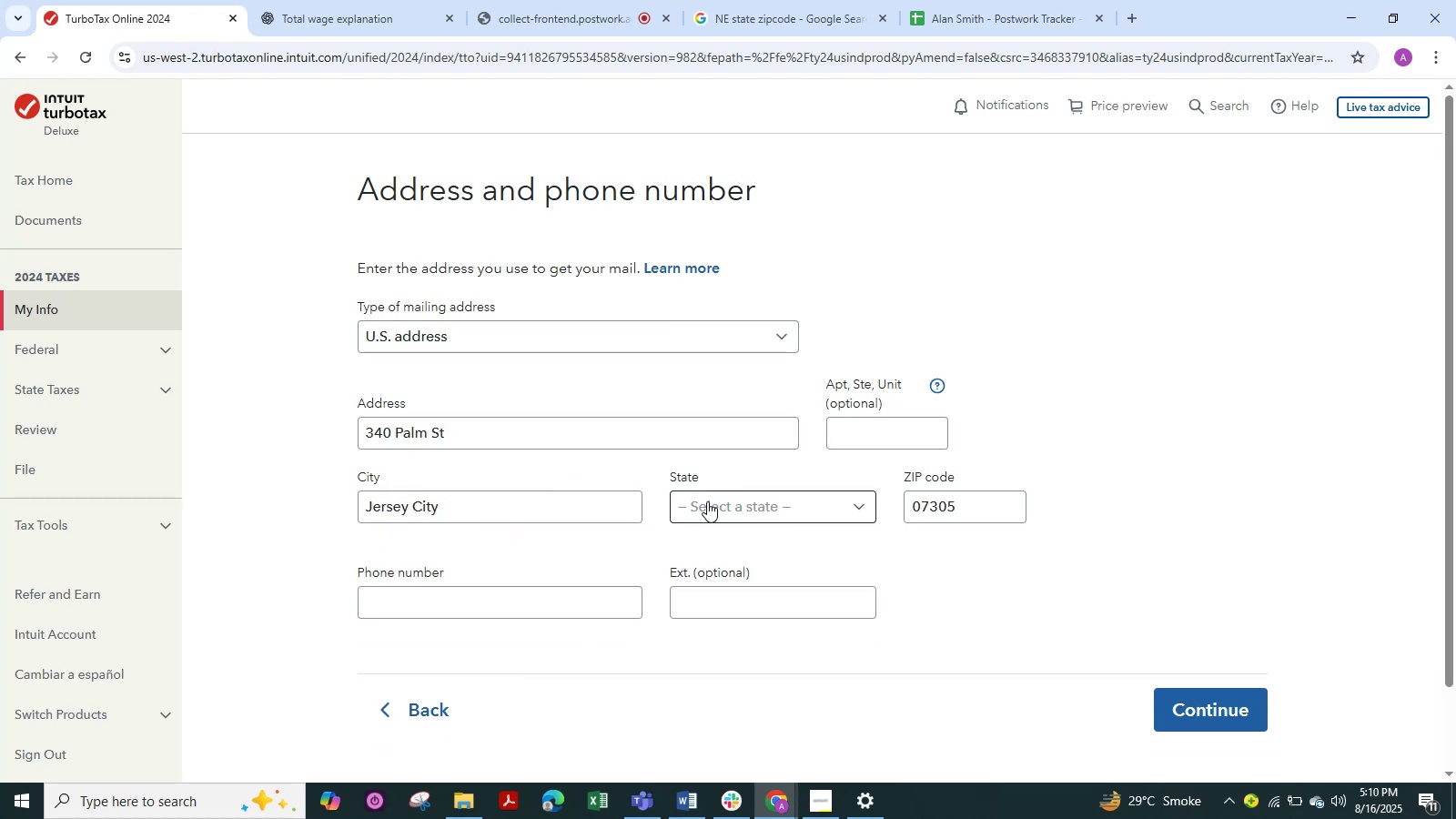 
wait(5.22)
 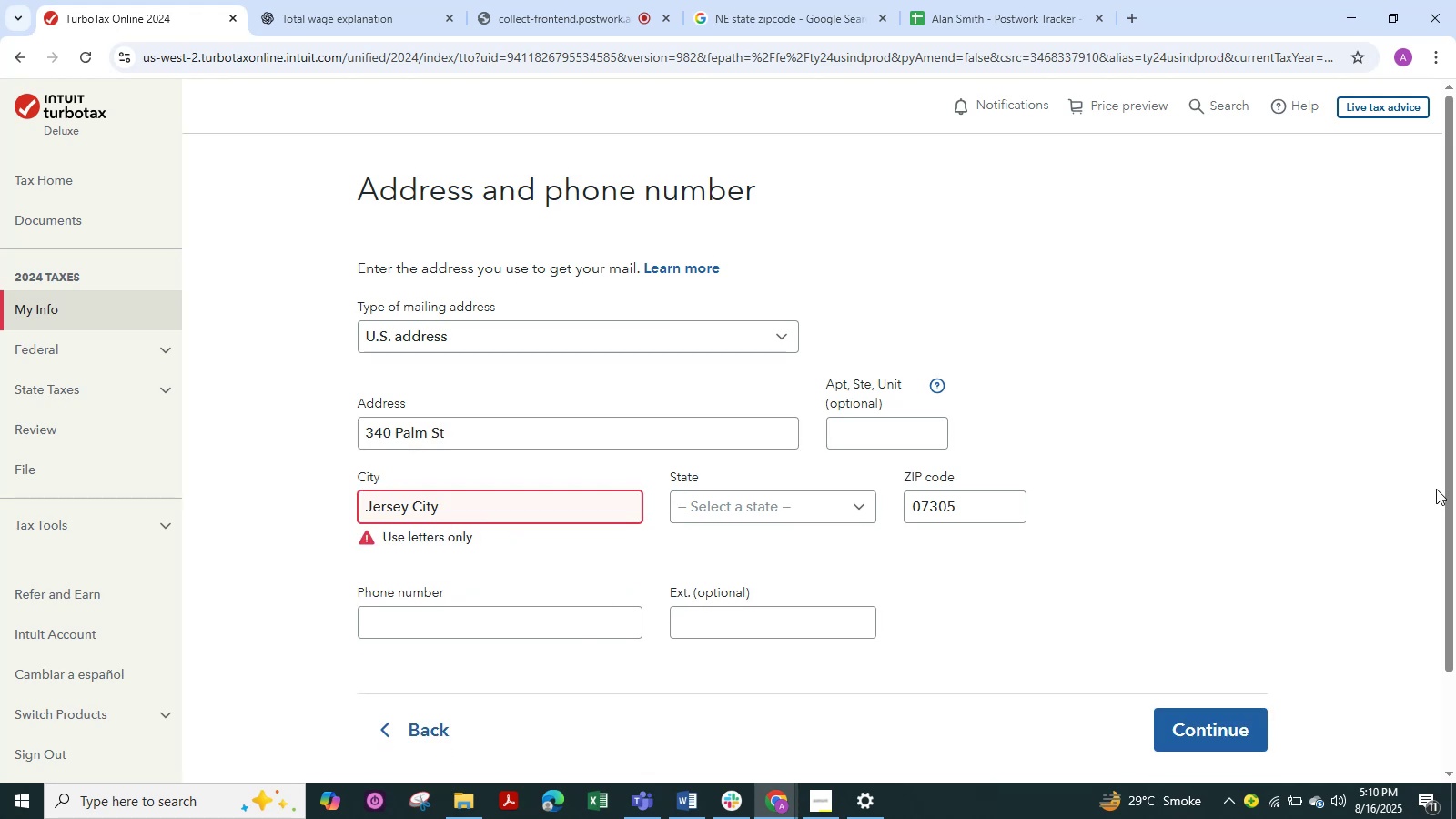 
key(Alt+Tab)
 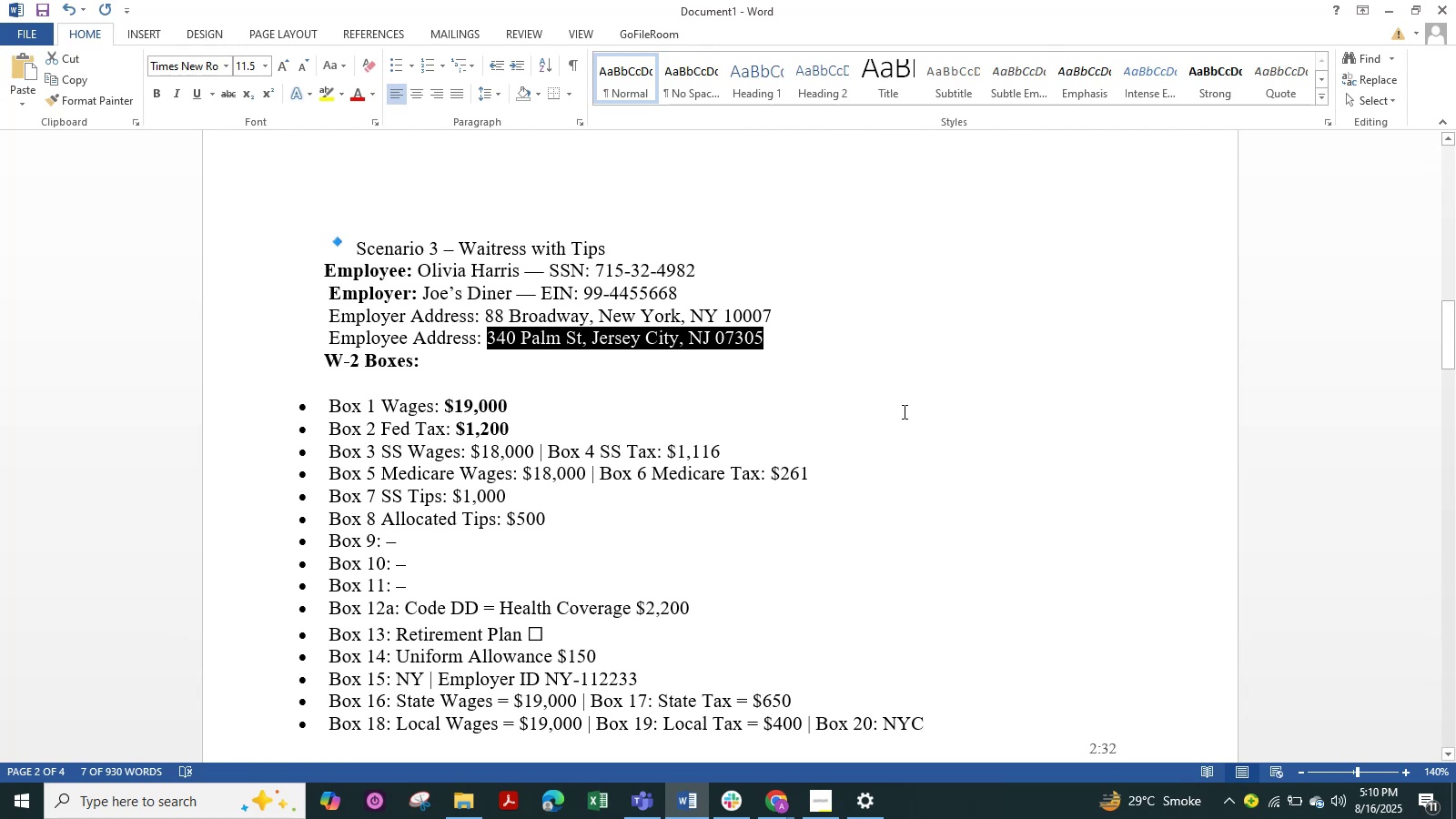 
key(Alt+Tab)
 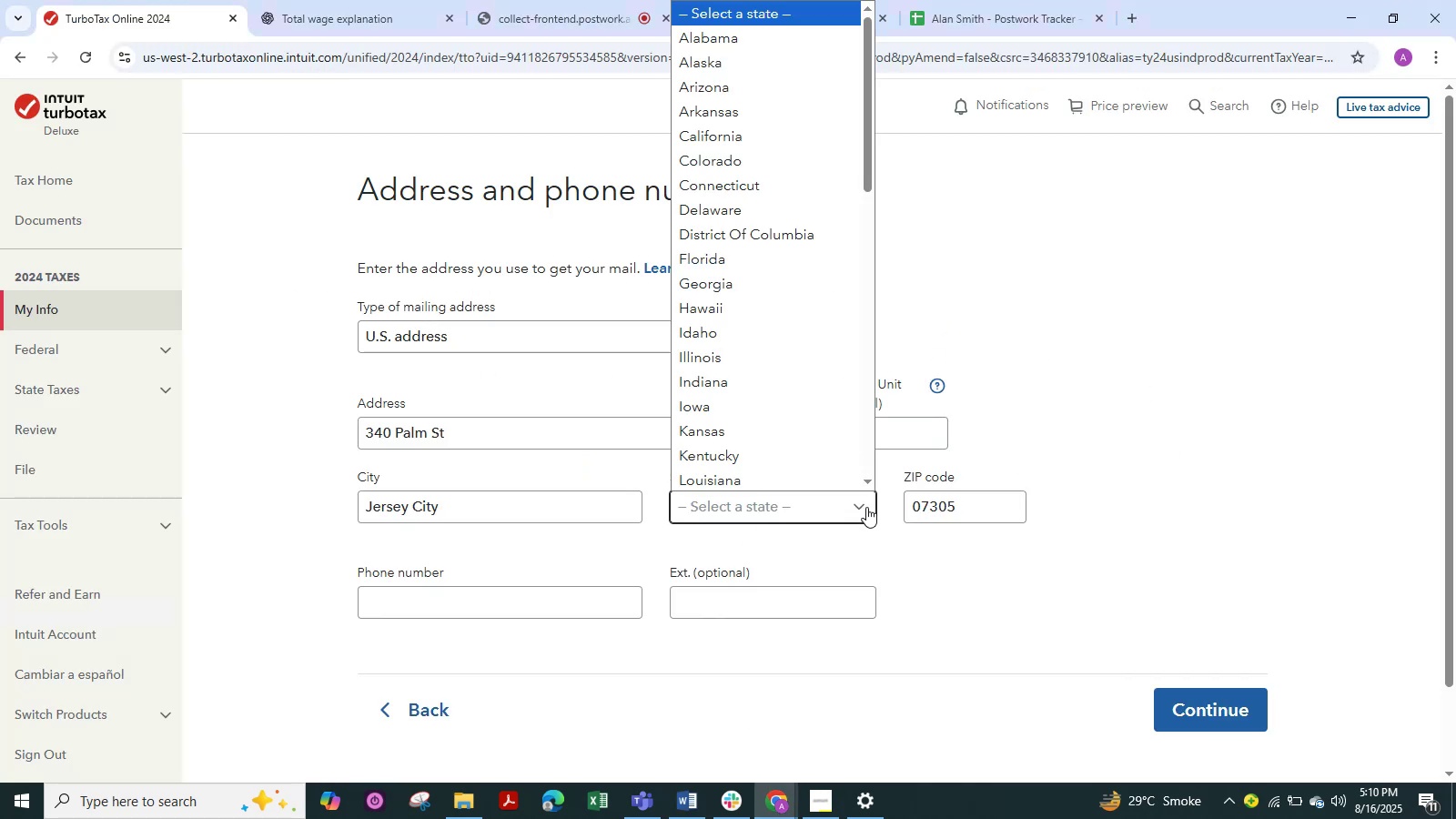 
key(N)
 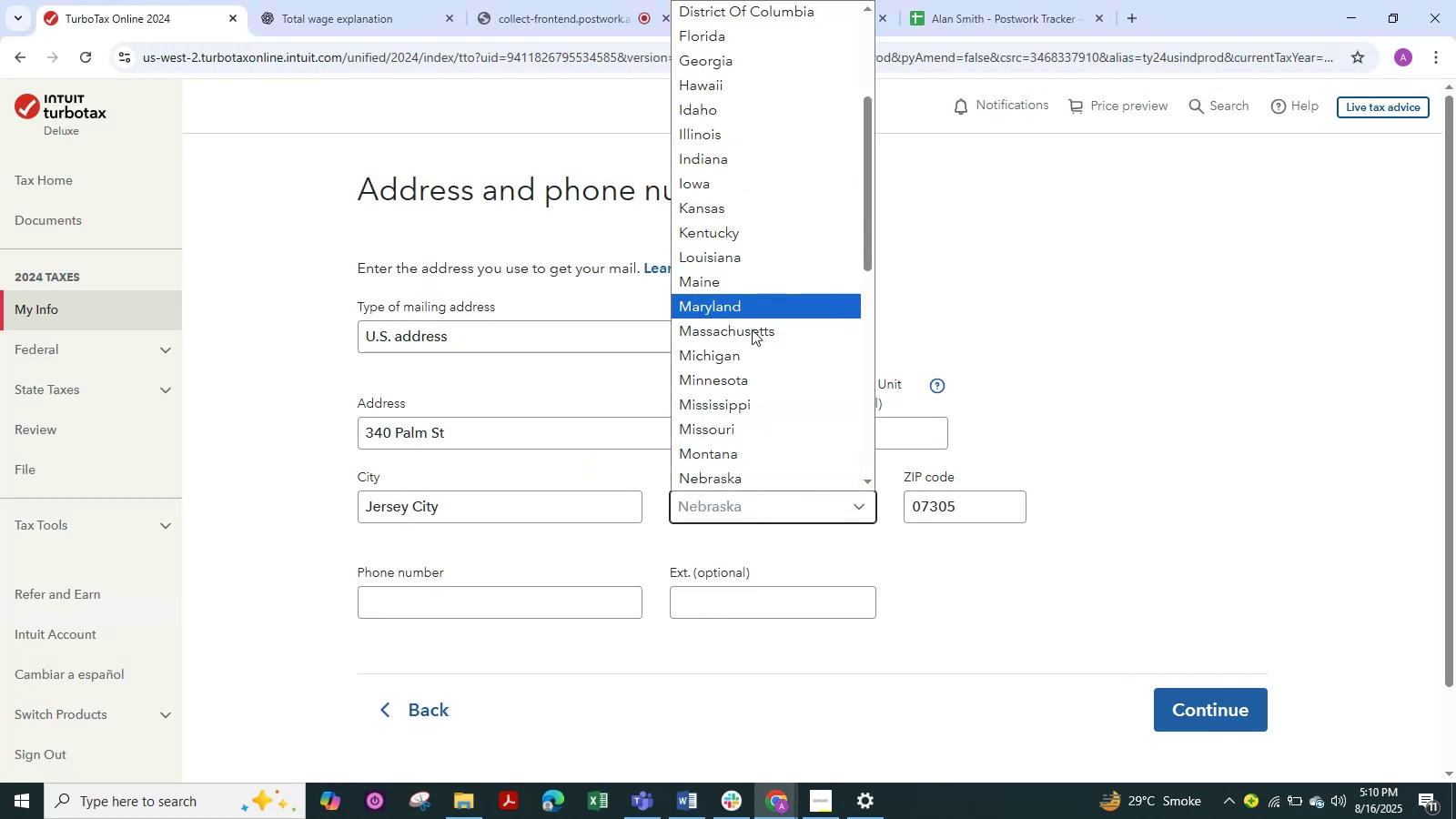 
scroll: coordinate [762, 385], scroll_direction: down, amount: 1.0
 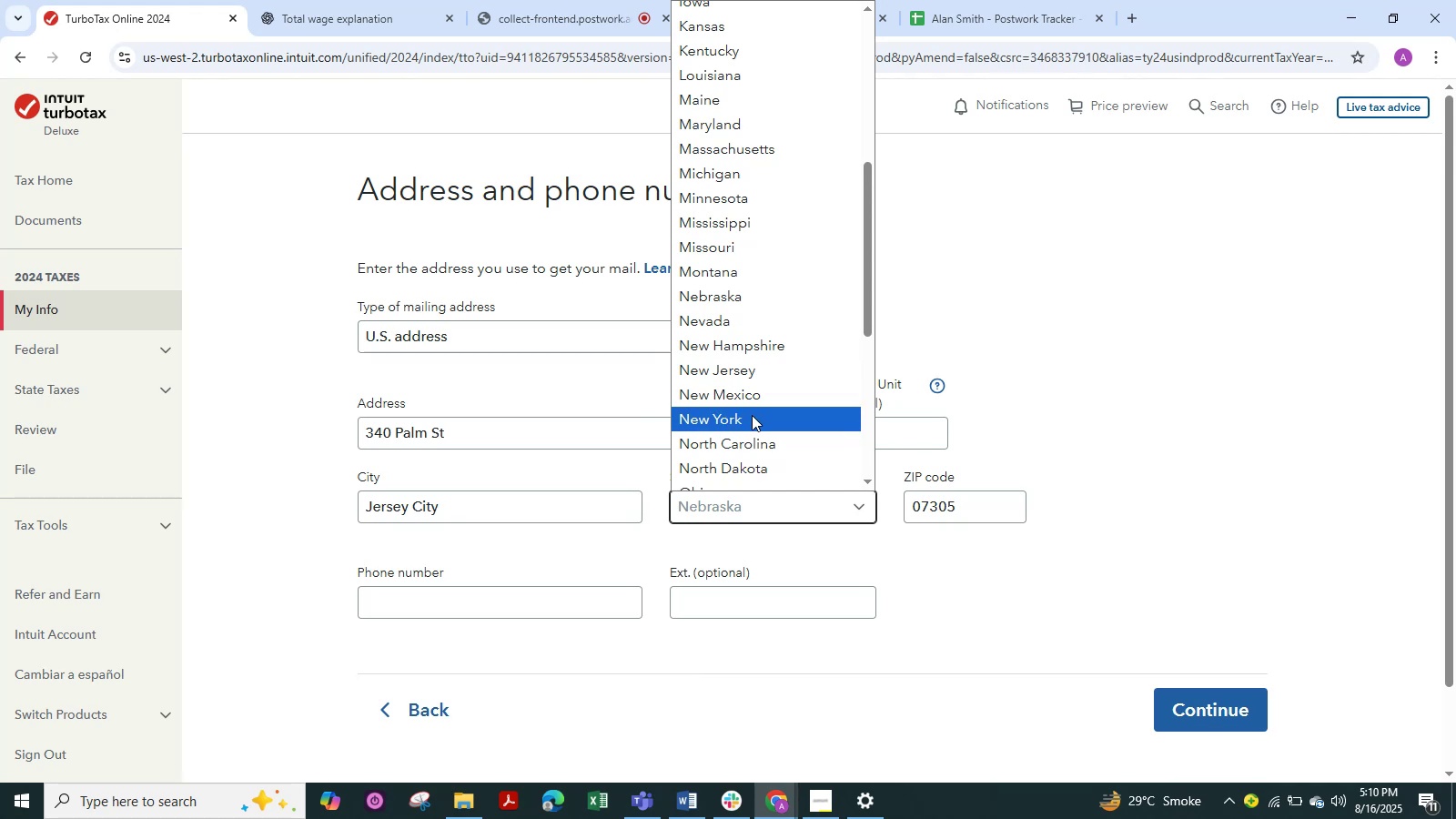 
left_click([752, 419])
 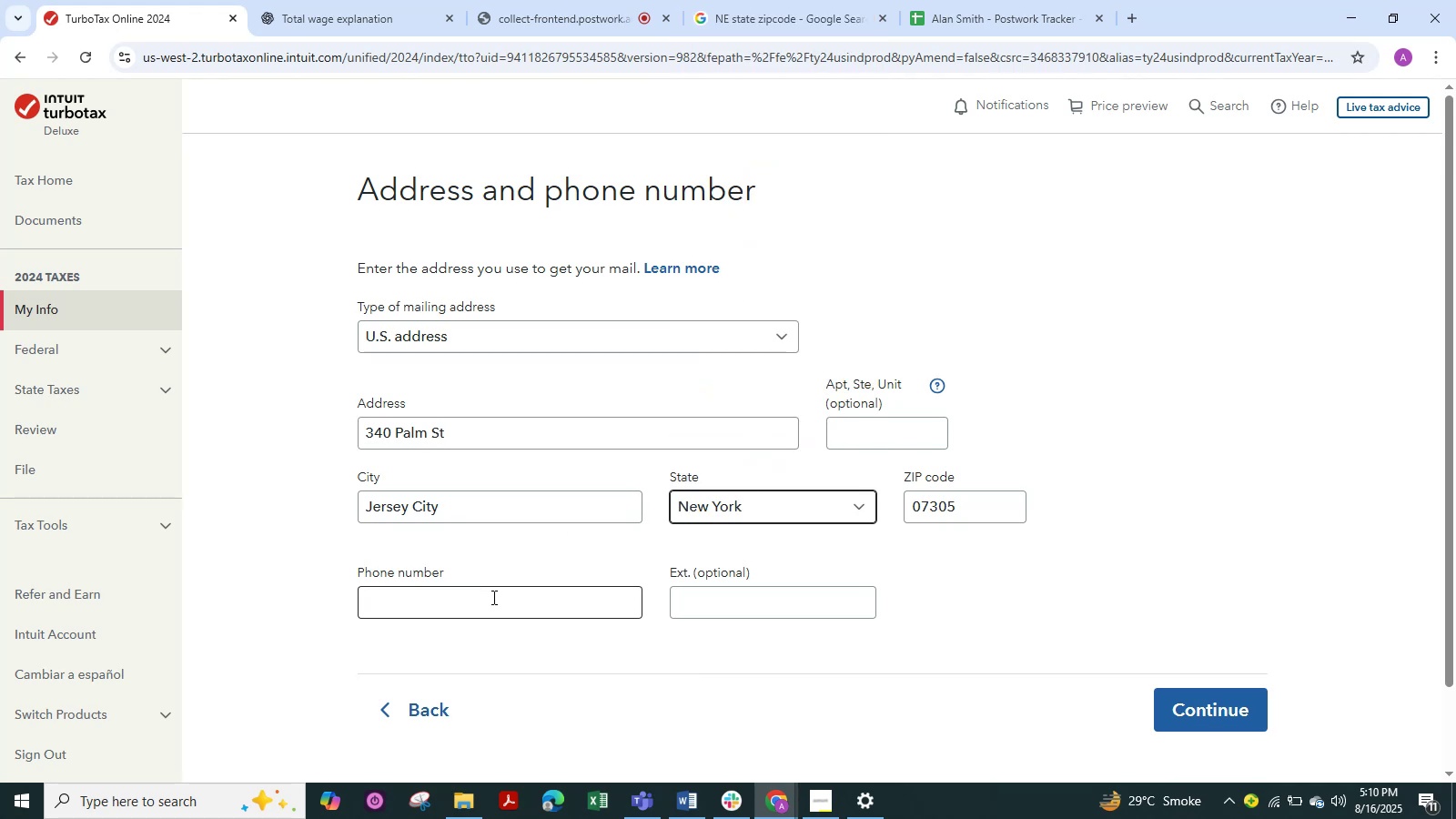 
left_click([492, 597])
 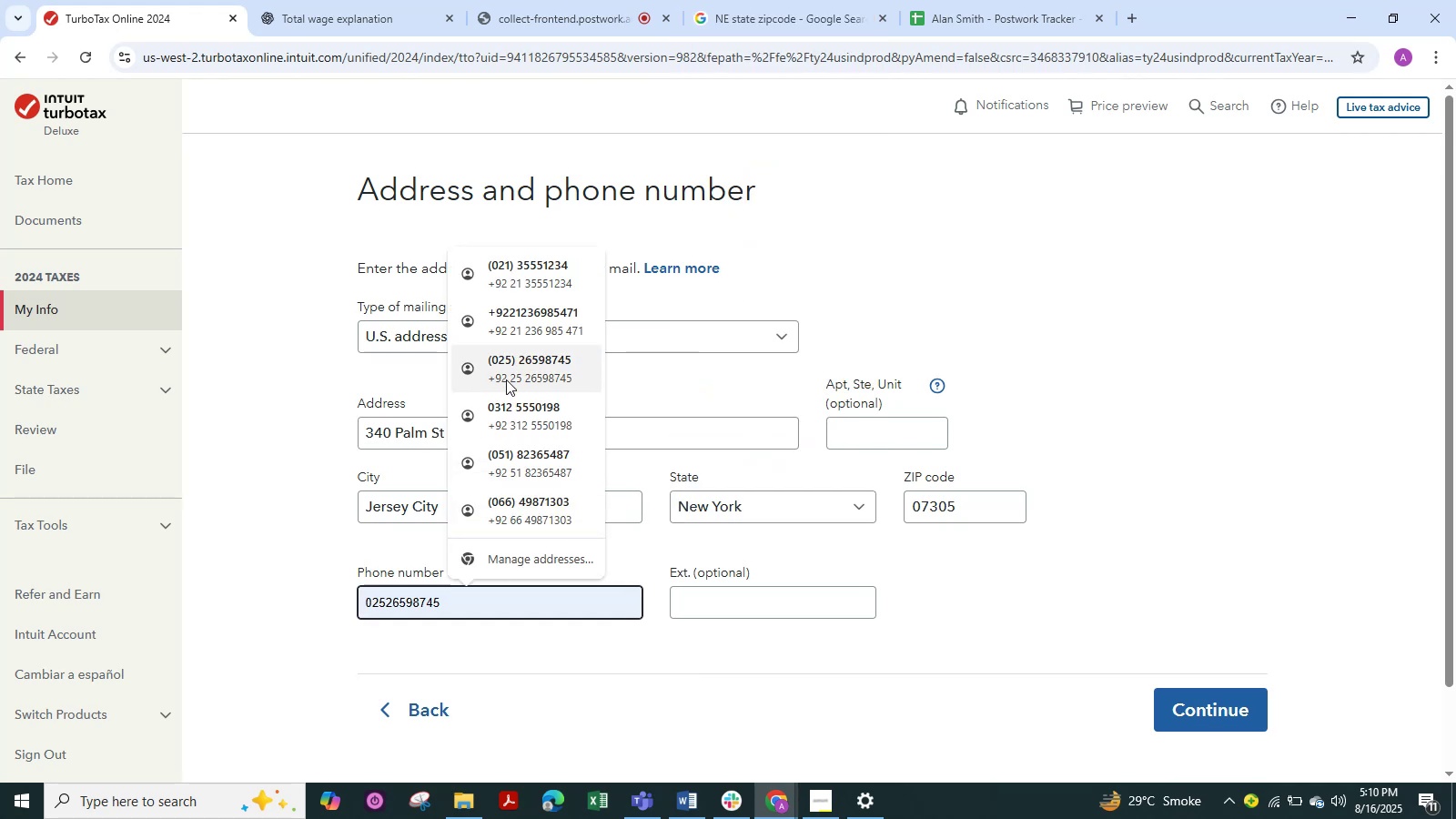 
left_click([506, 377])
 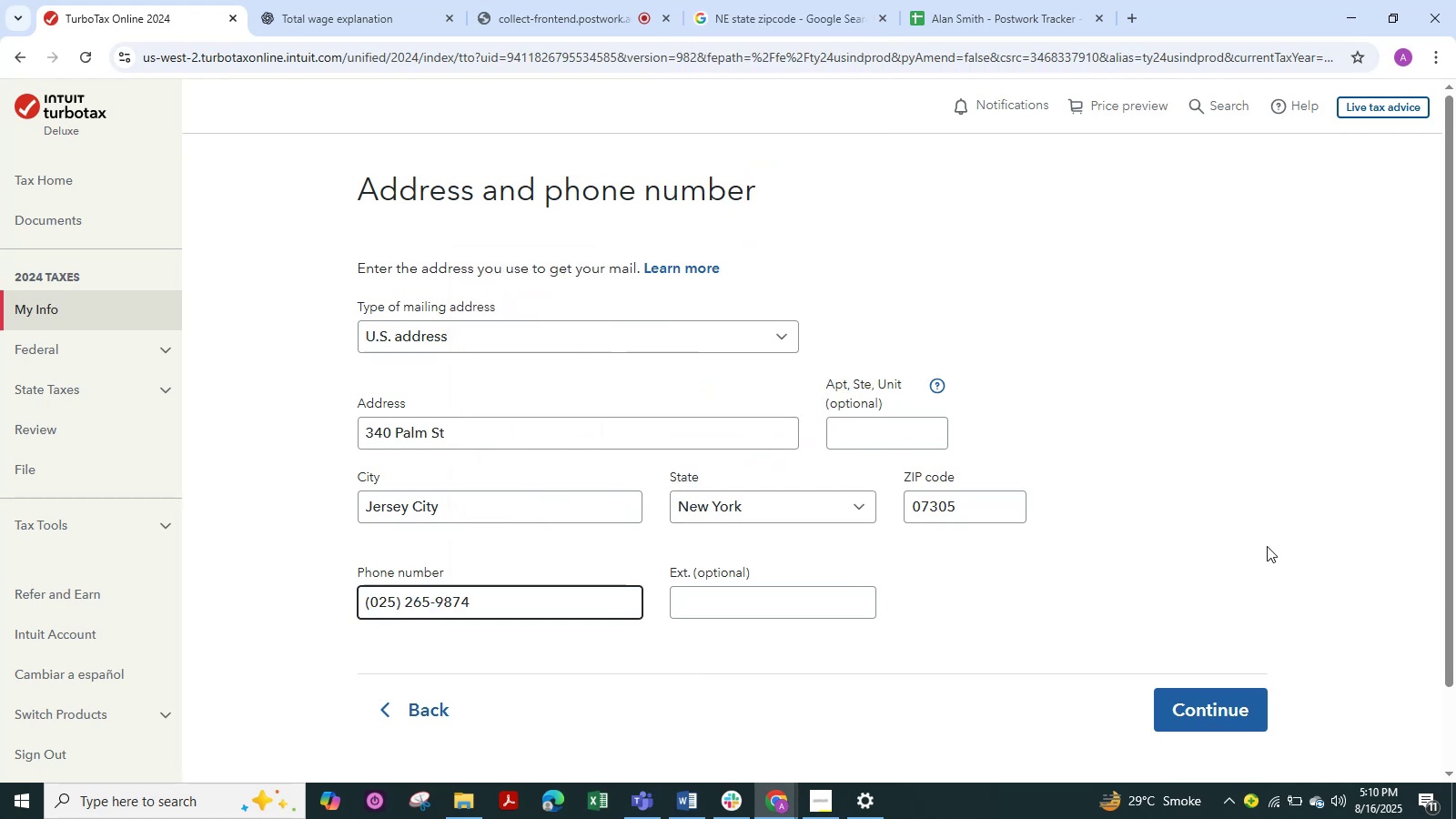 
left_click([1227, 522])
 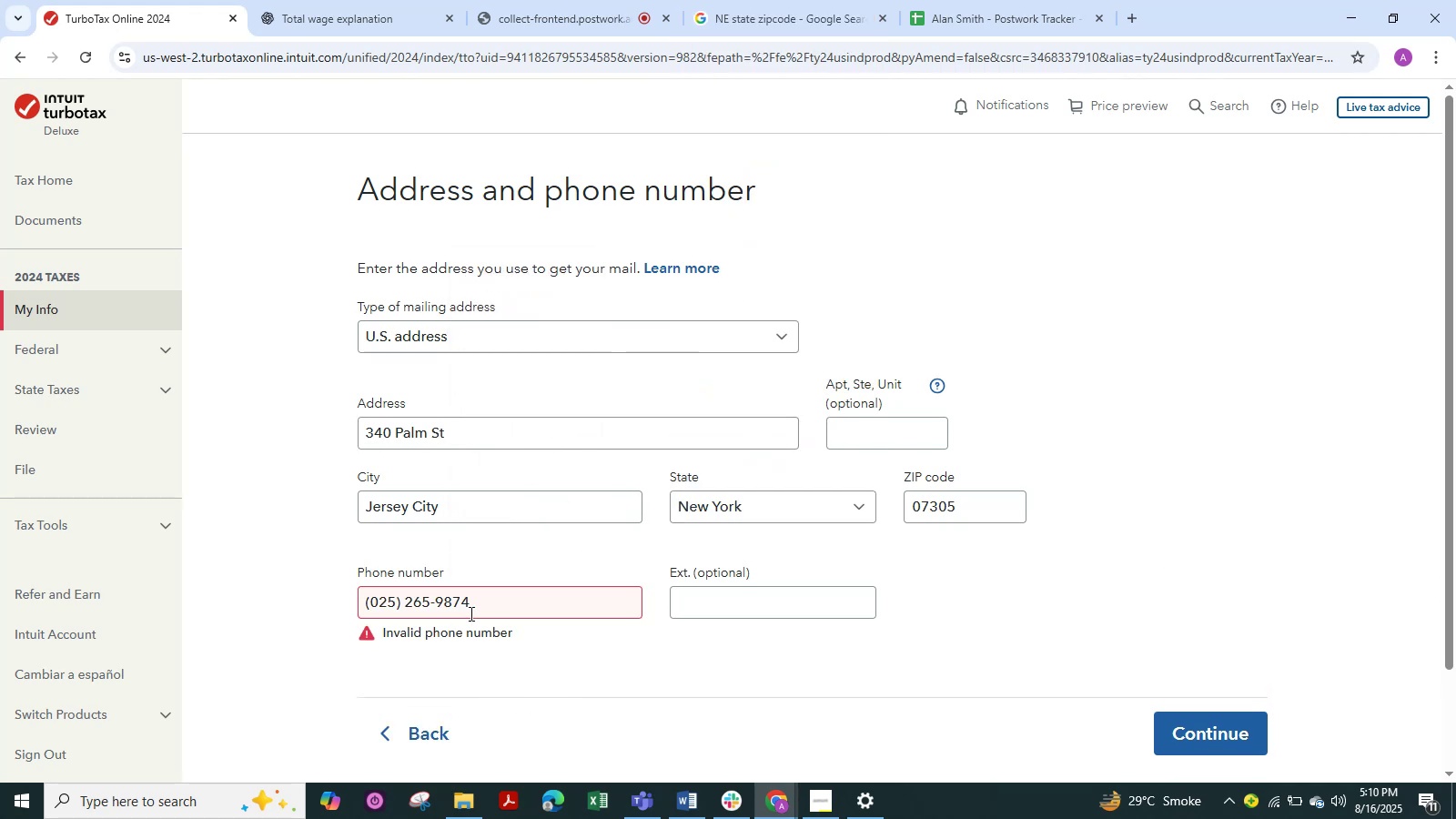 
left_click([470, 595])
 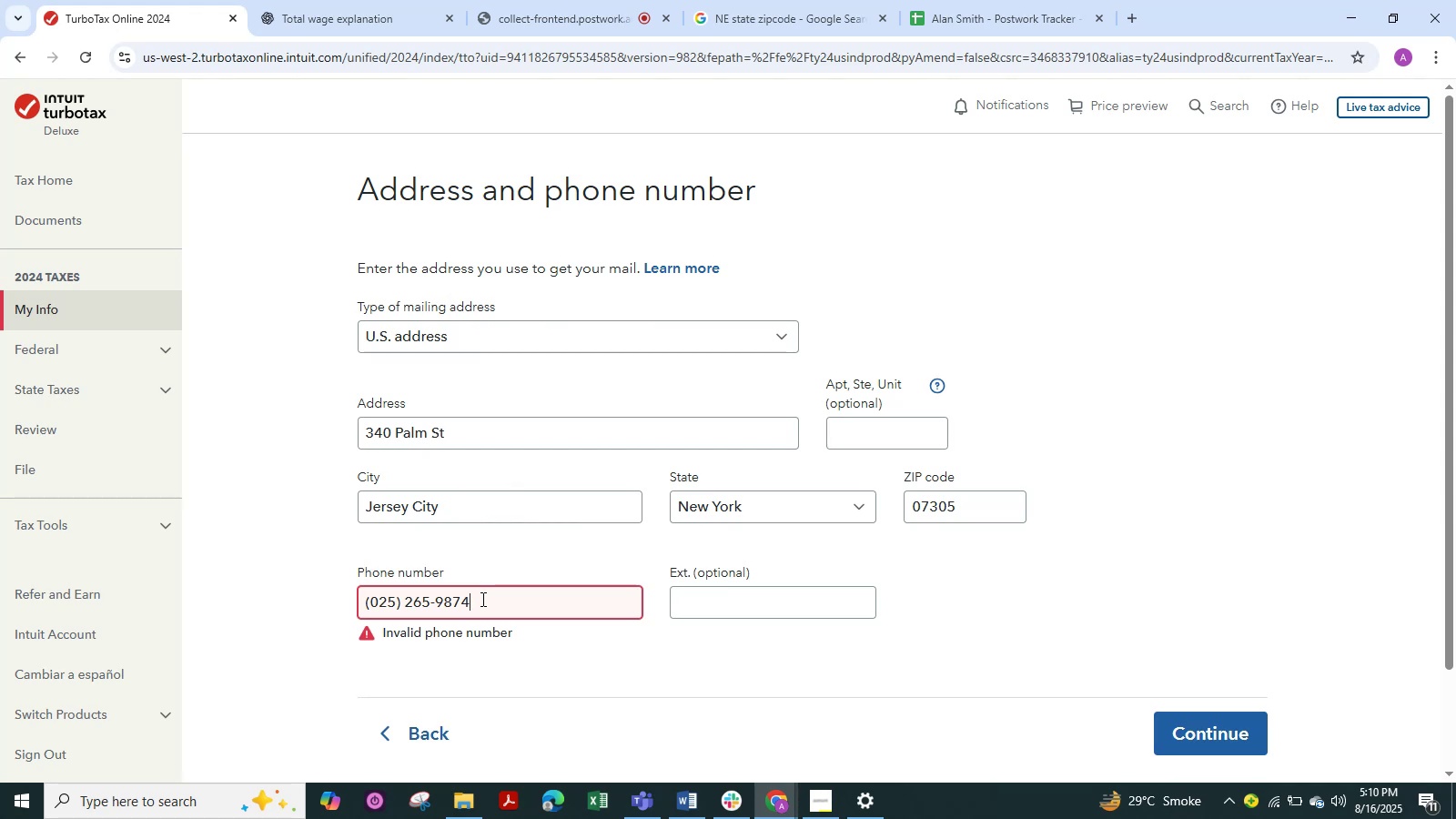 
hold_key(key=Backspace, duration=1.05)
 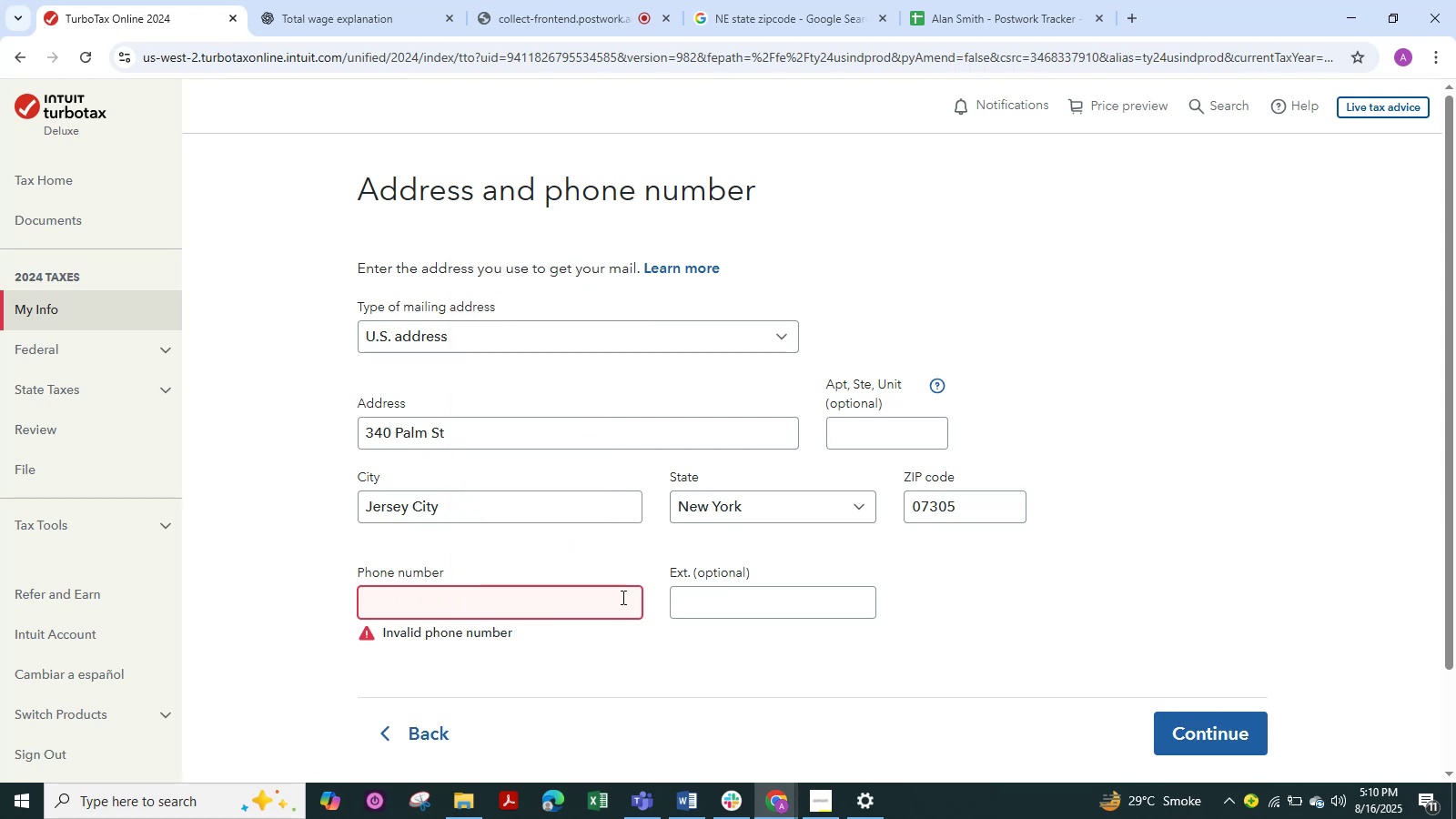 
left_click([1010, 605])
 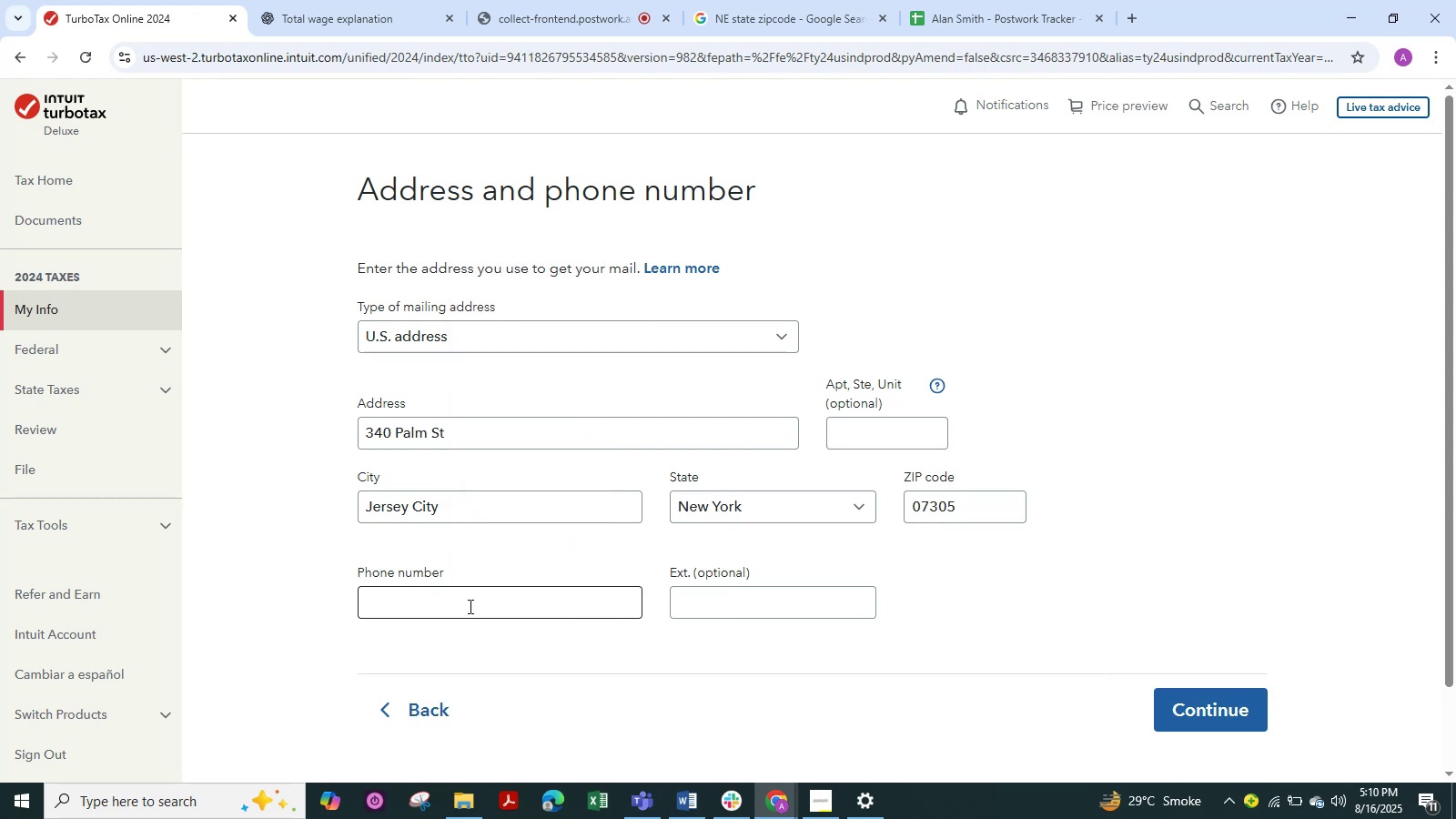 
left_click([469, 606])
 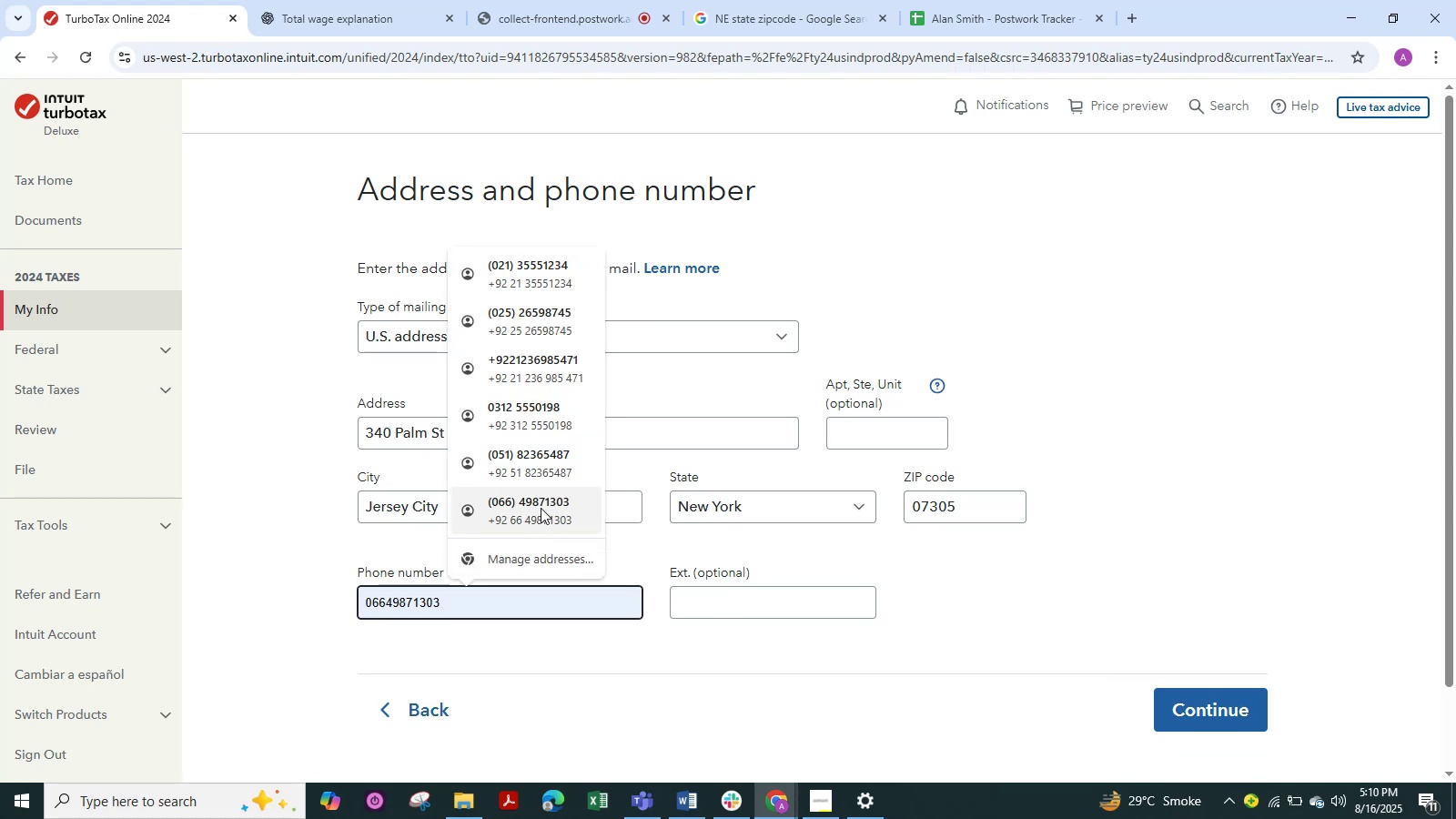 
left_click([532, 461])
 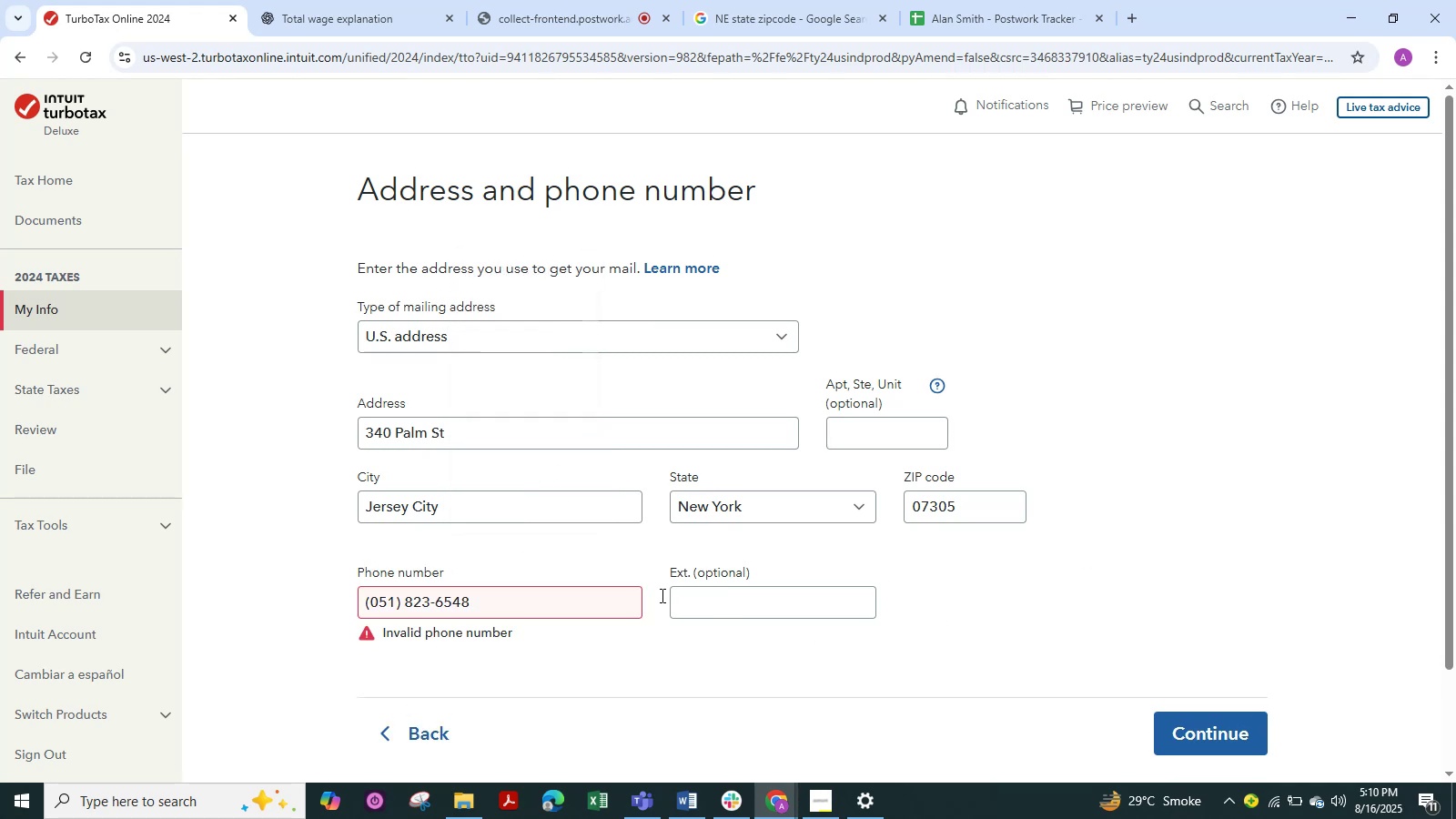 
left_click([530, 602])
 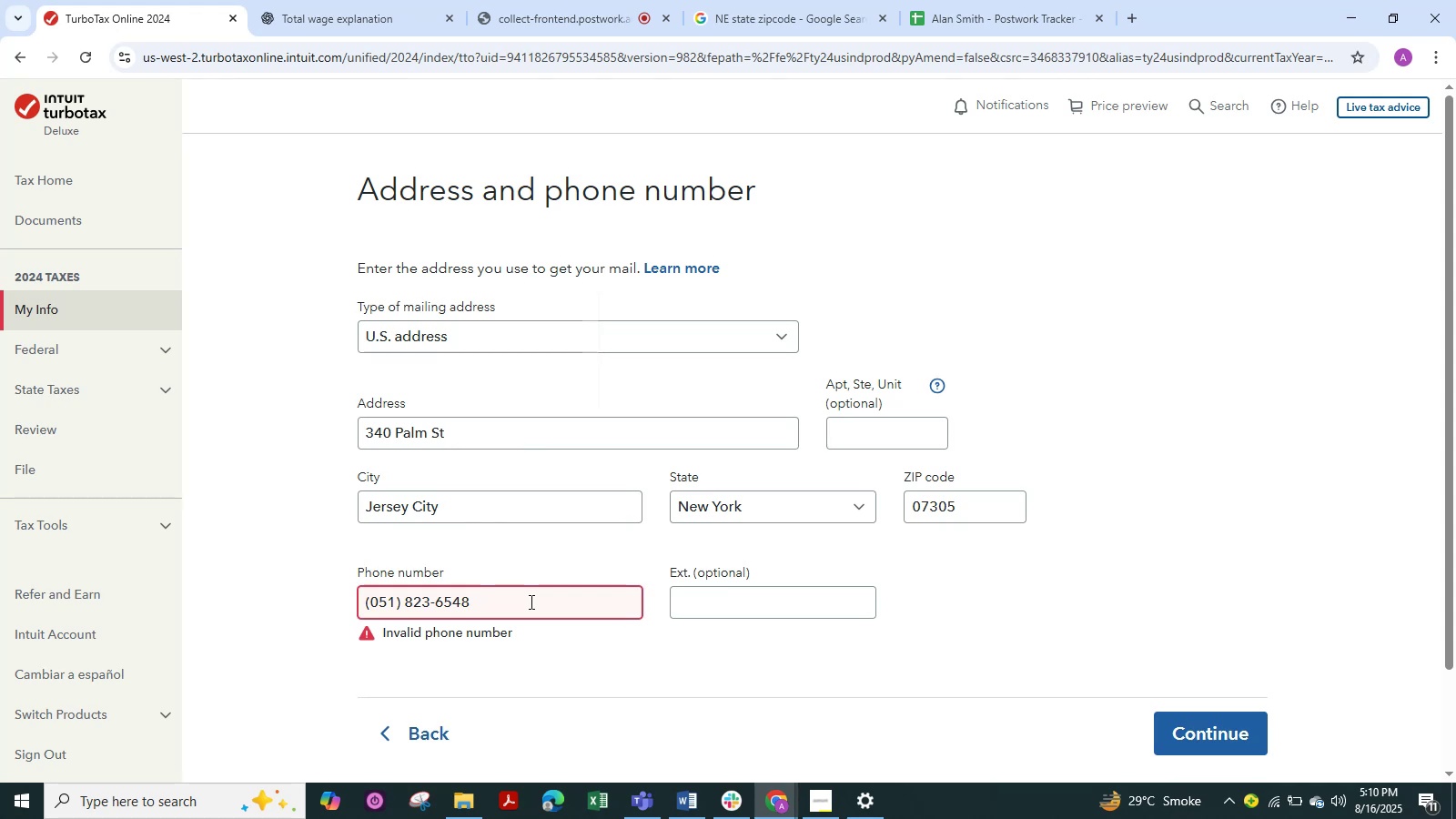 
hold_key(key=Backspace, duration=1.05)
 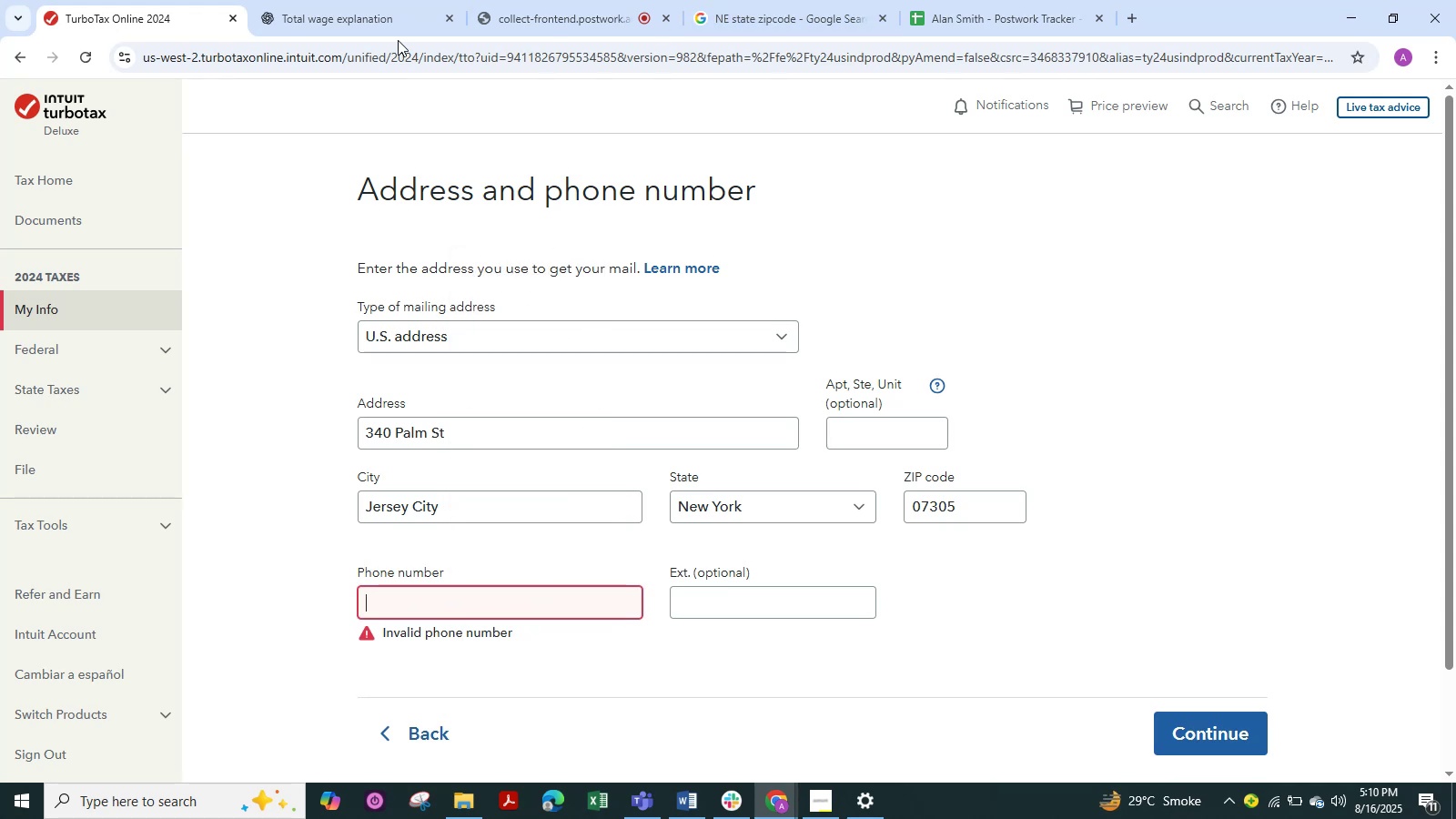 
left_click([359, 19])
 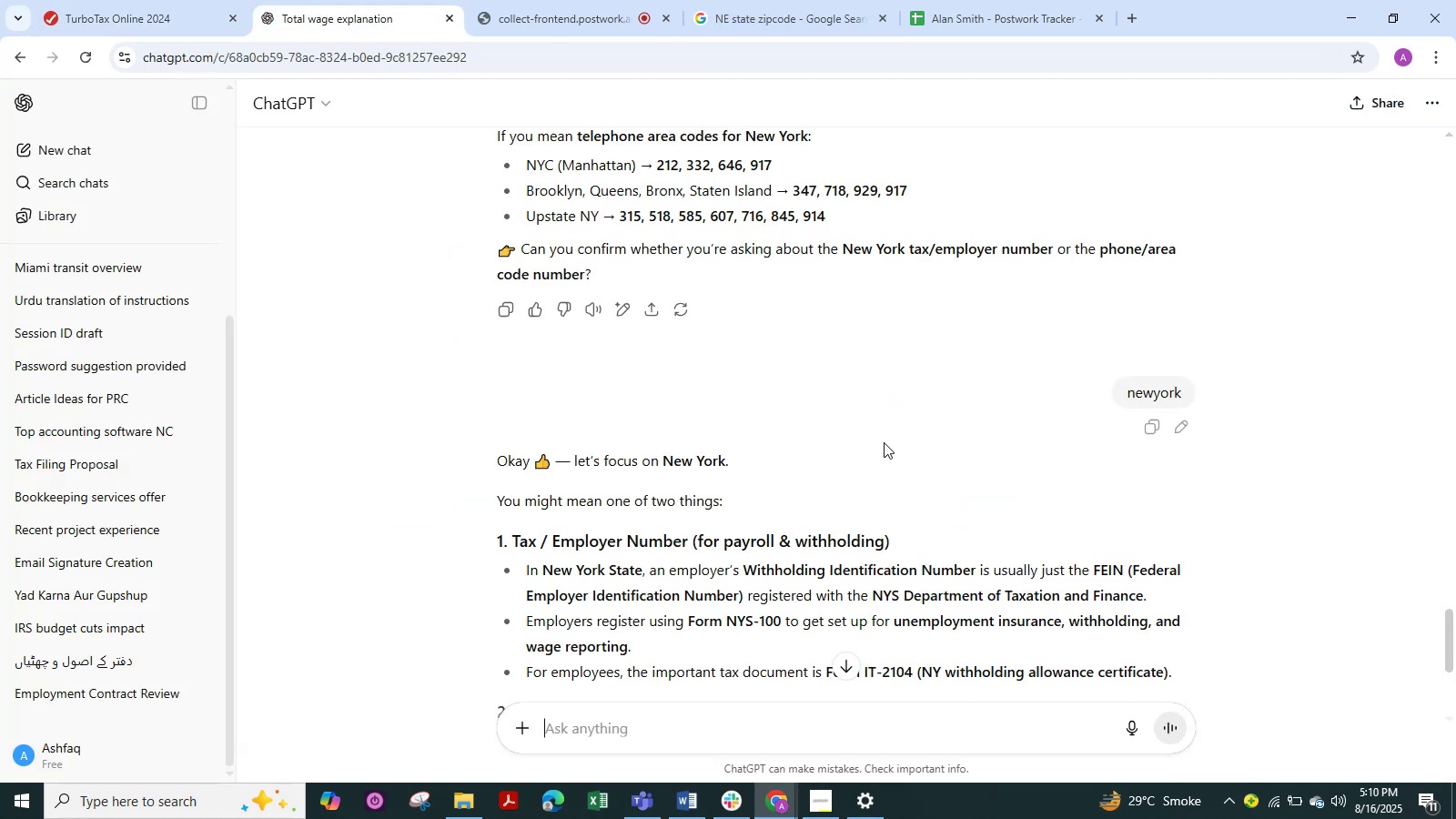 
scroll: coordinate [884, 442], scroll_direction: down, amount: 2.0
 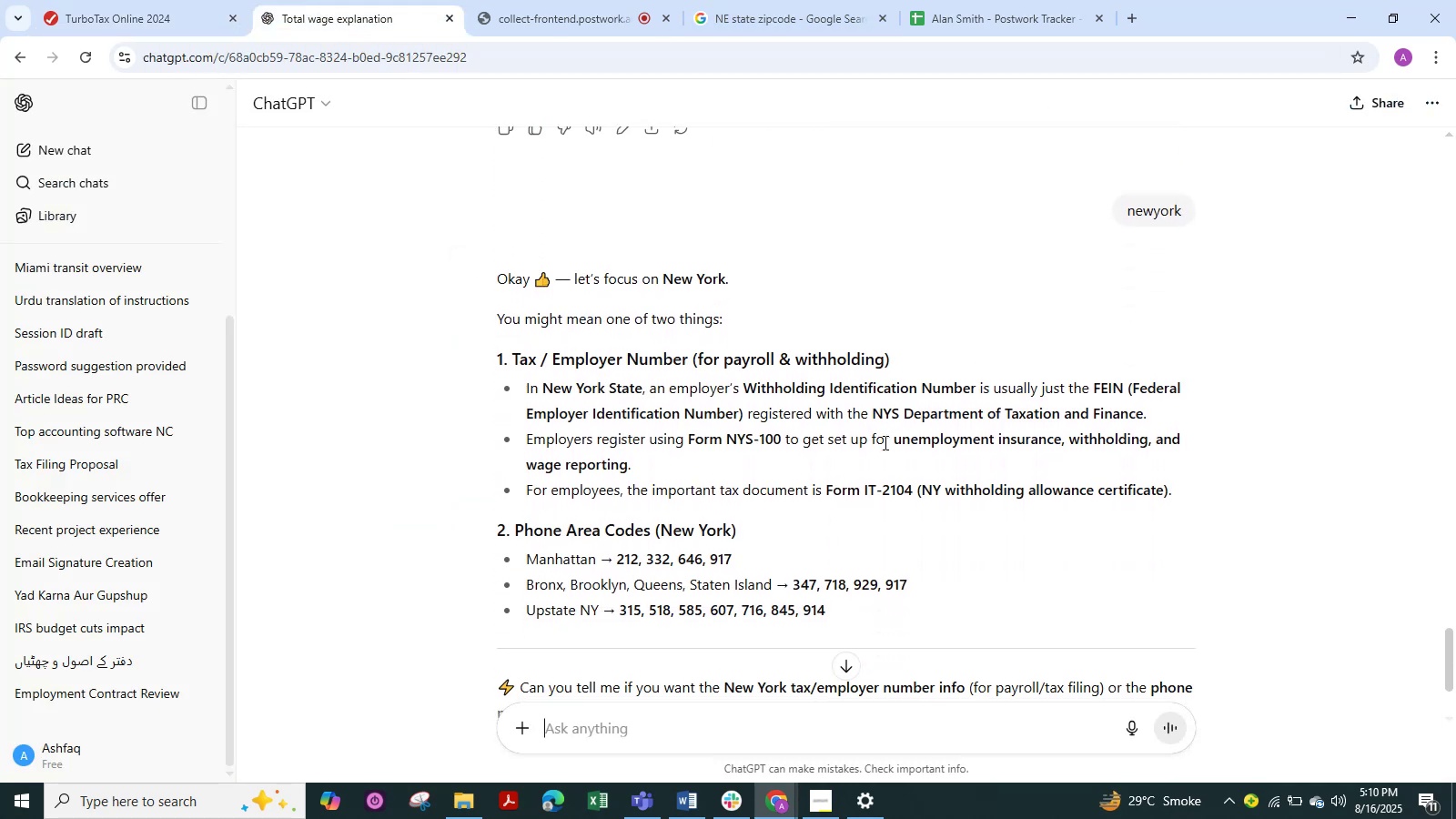 
scroll: coordinate [884, 442], scroll_direction: up, amount: 1.0
 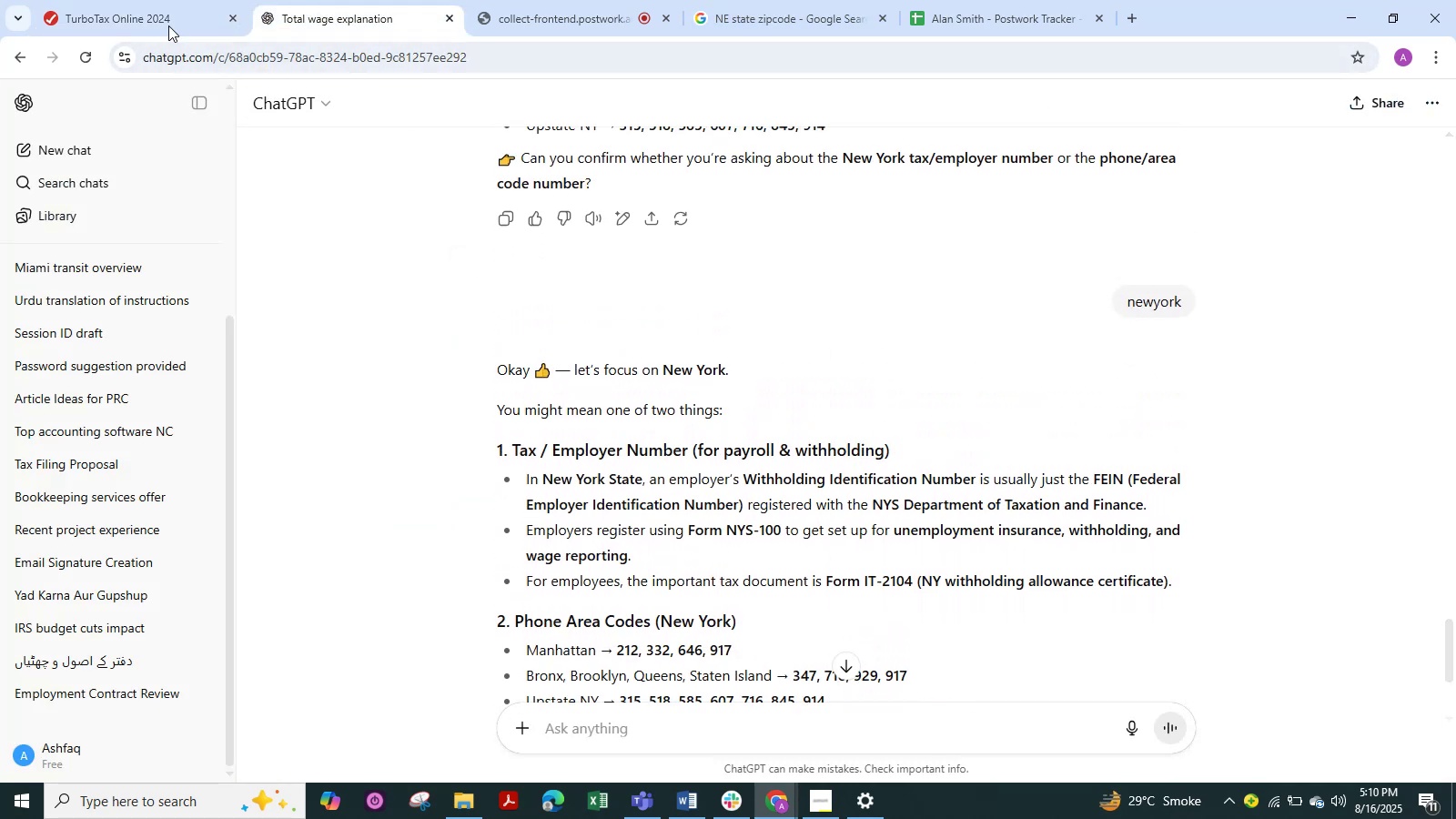 
left_click([93, 12])
 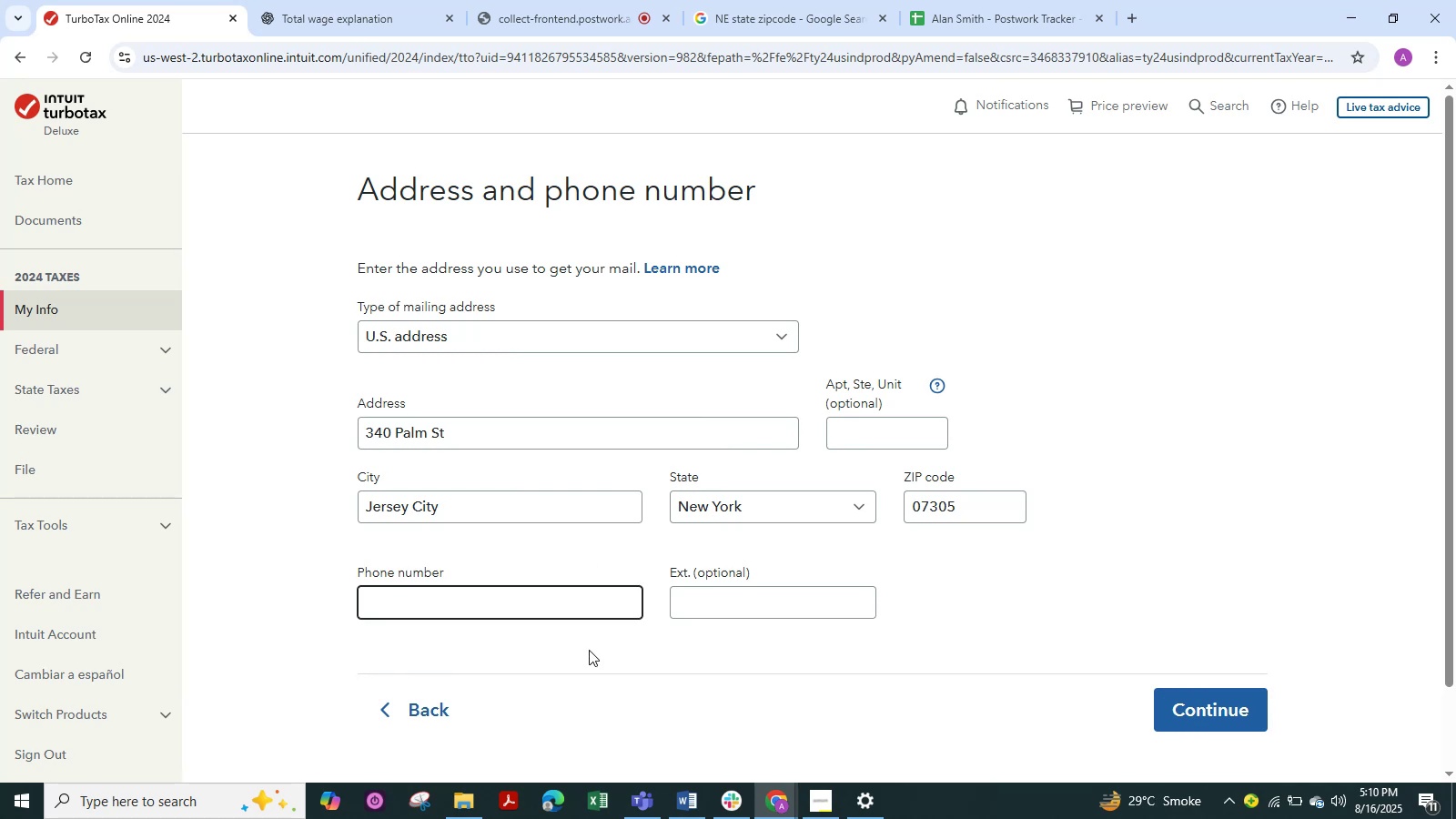 
key(Numpad3)
 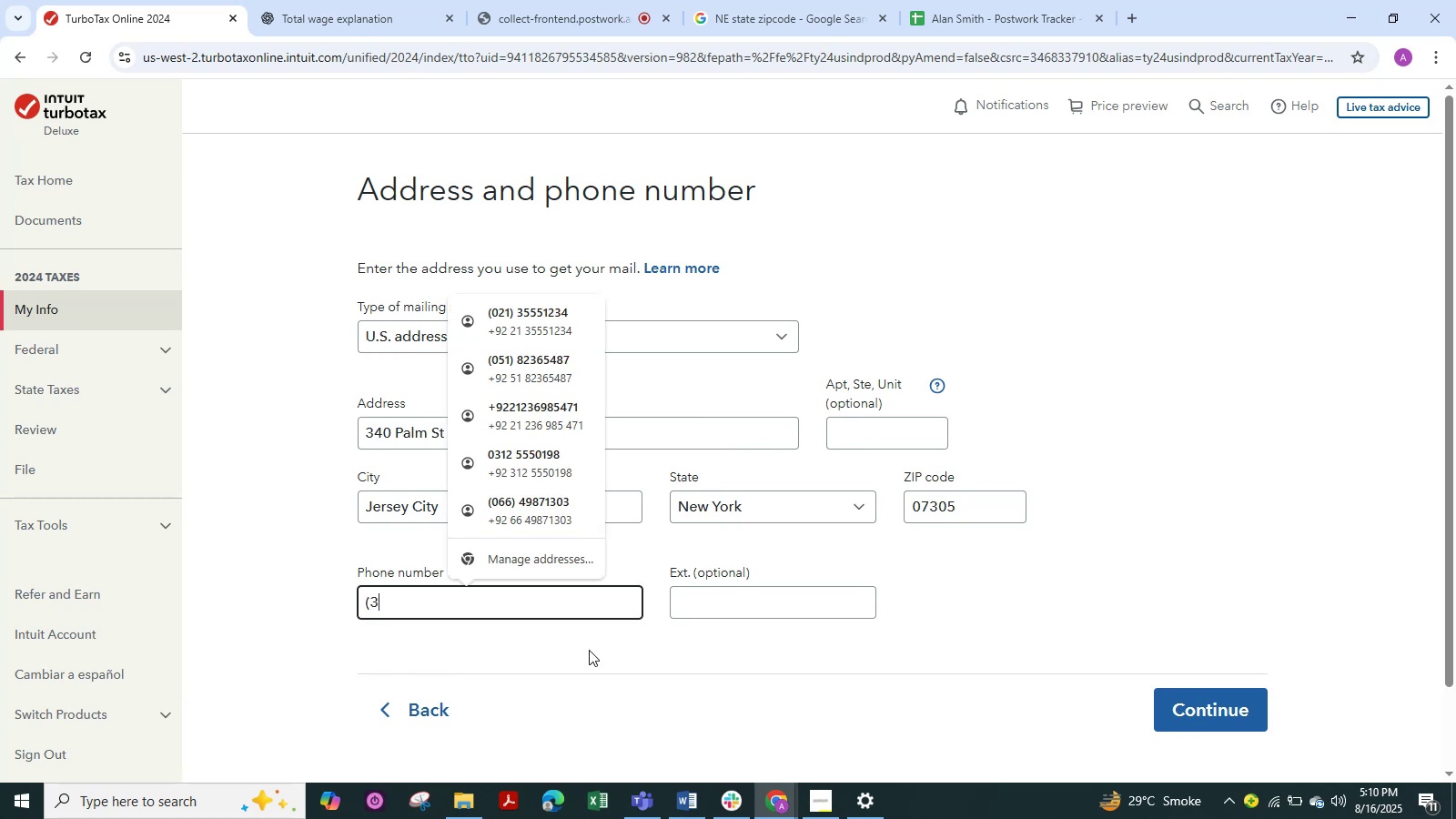 
key(Numpad4)
 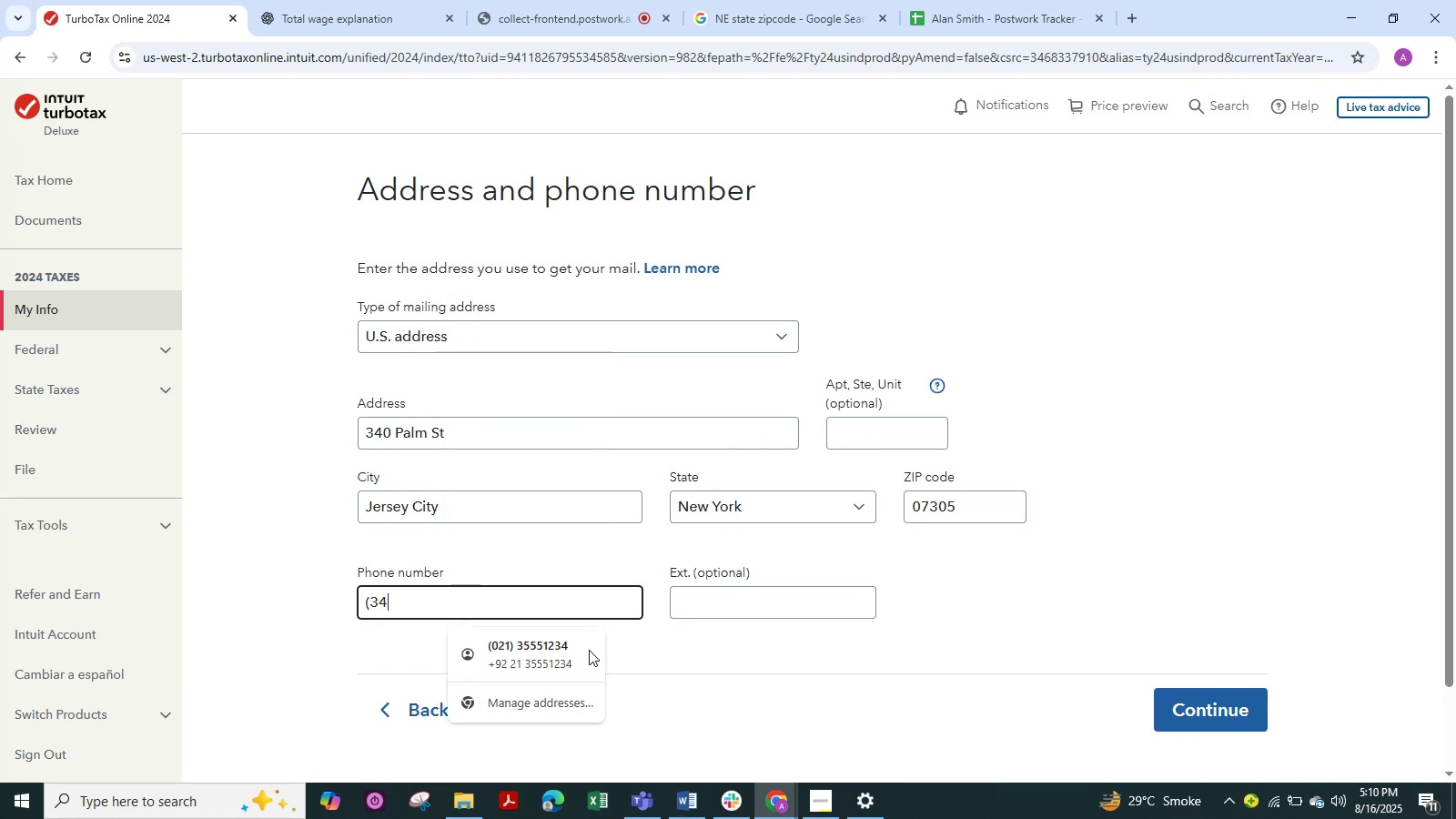 
key(Numpad7)
 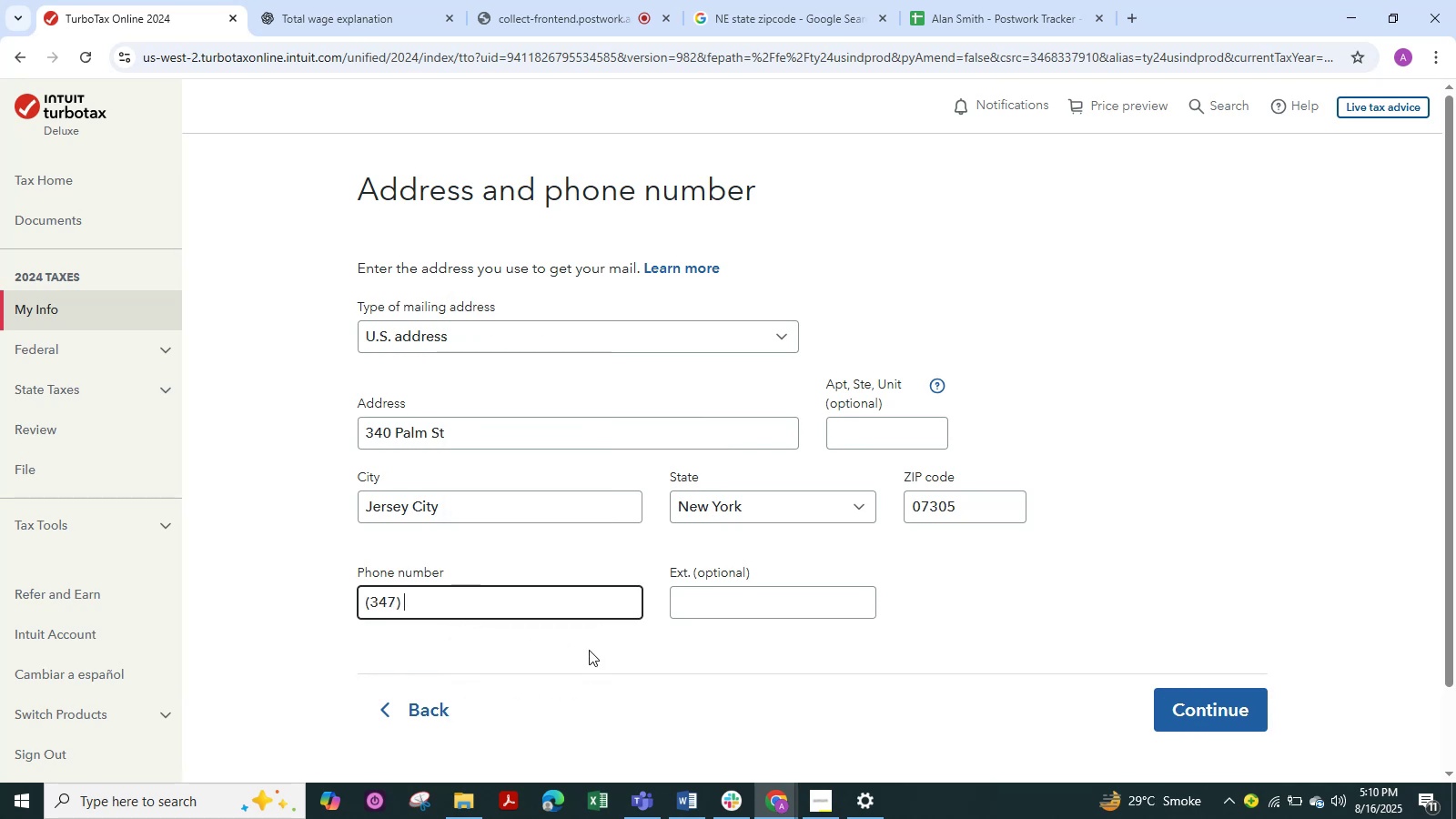 
key(Numpad6)
 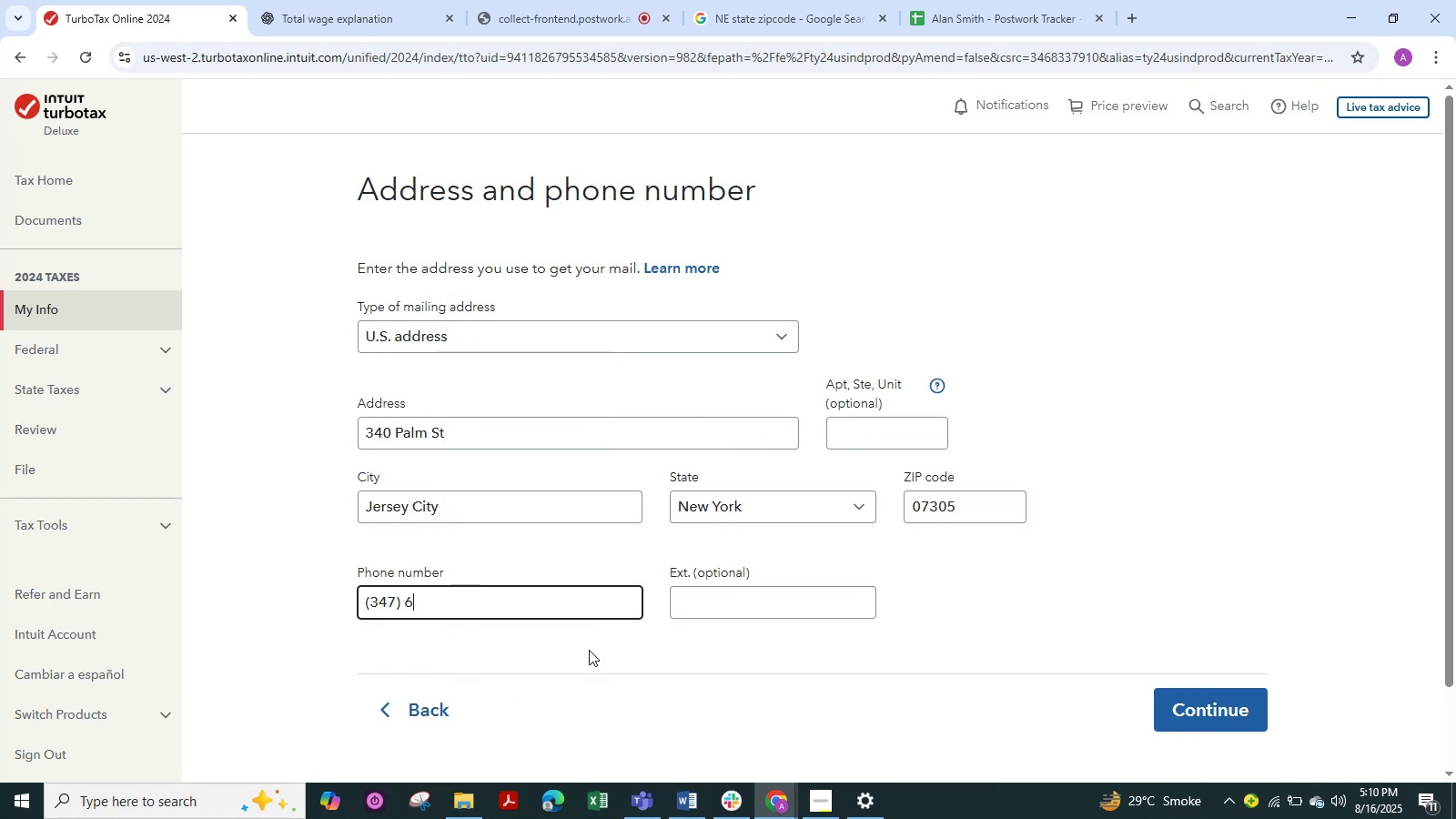 
key(Numpad5)
 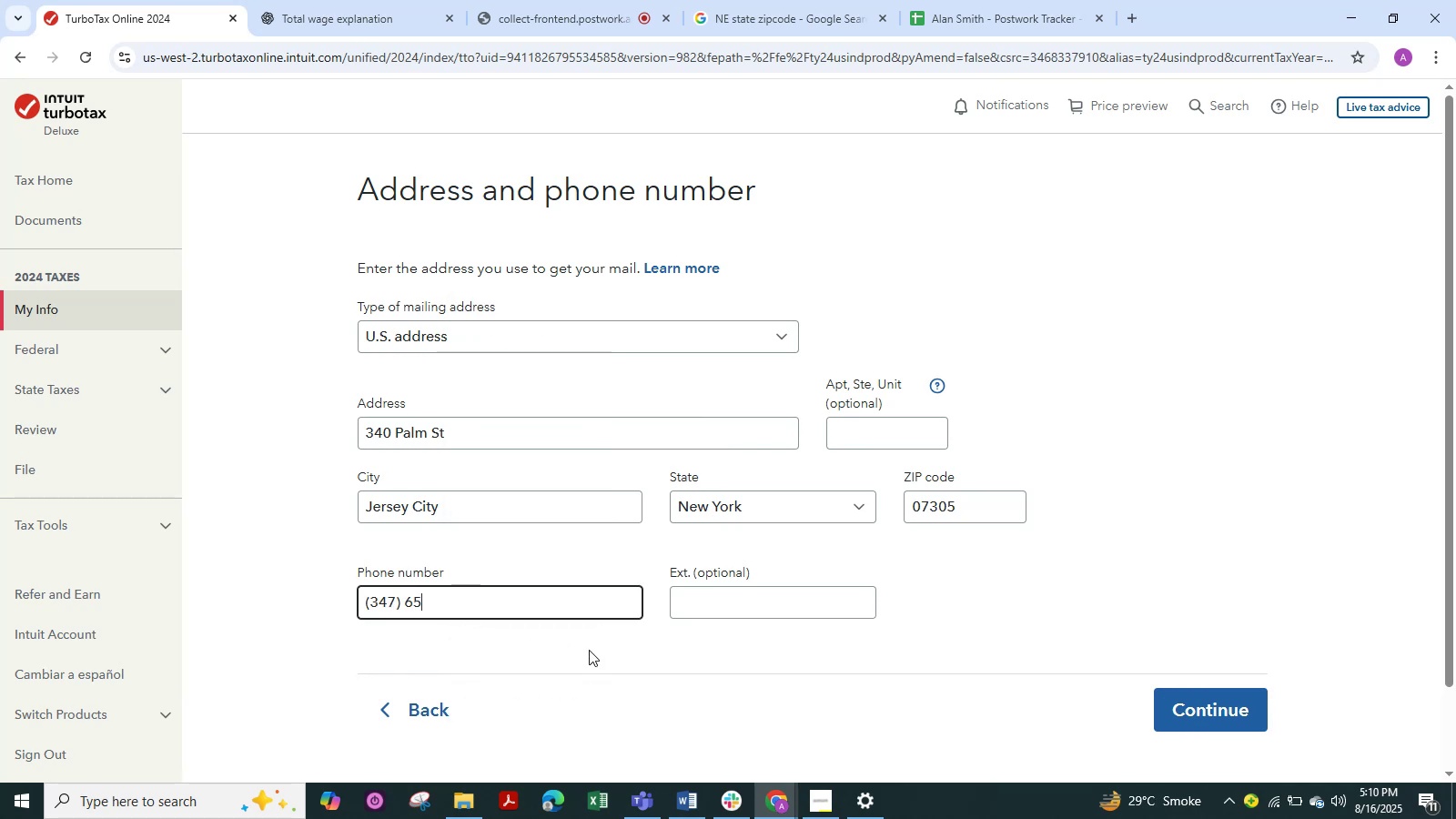 
key(Numpad3)
 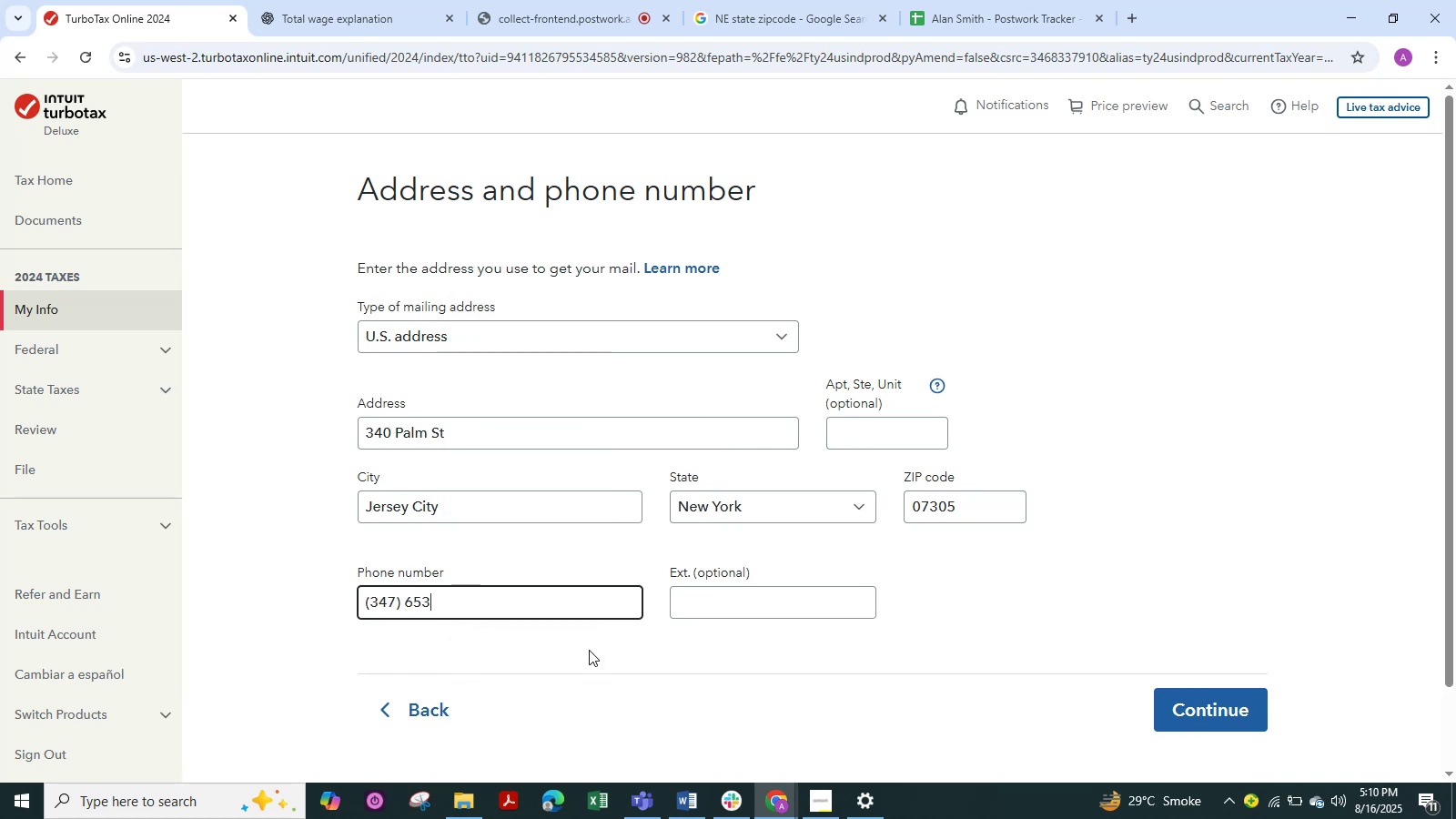 
key(Numpad2)
 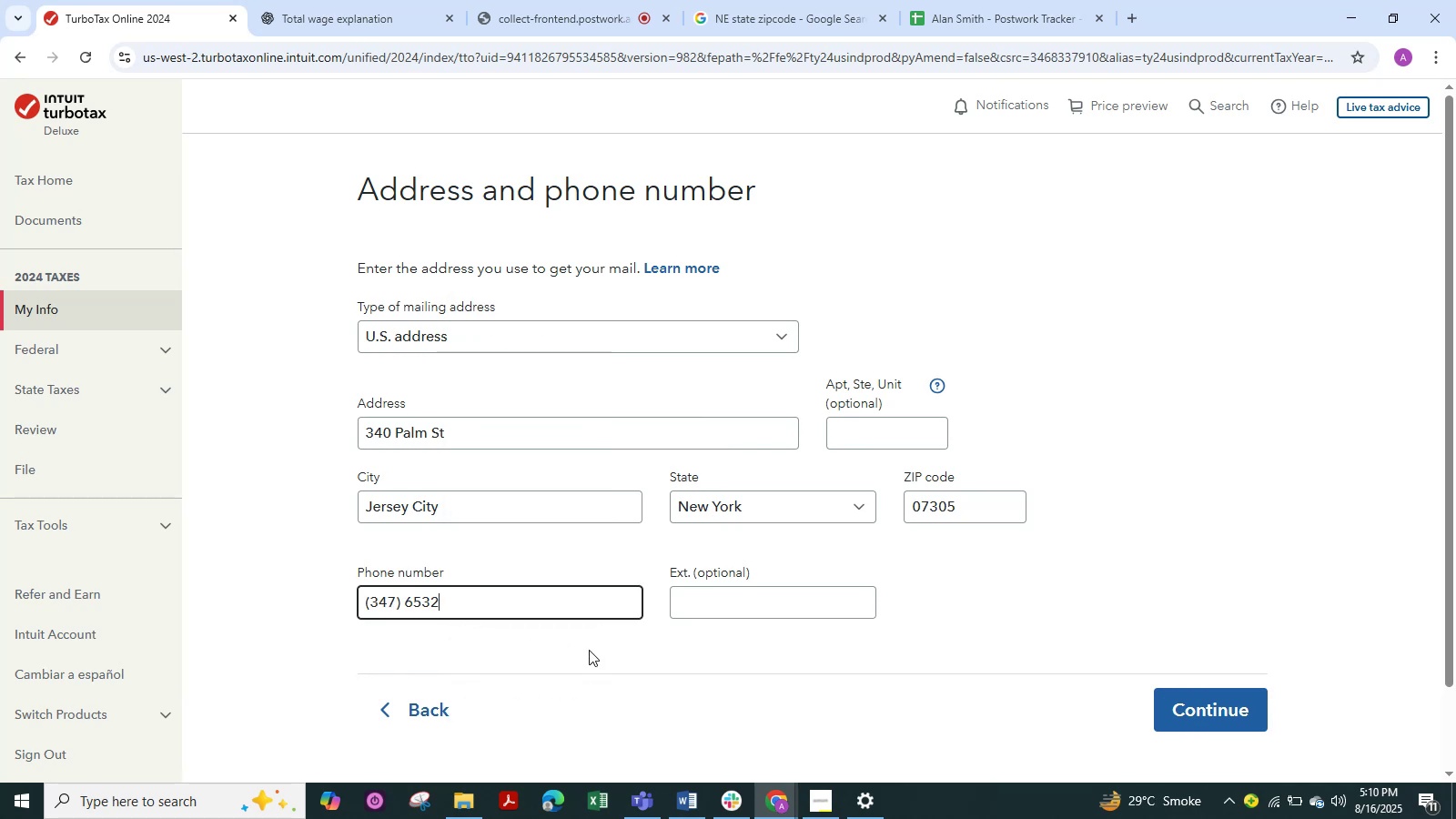 
key(Numpad1)
 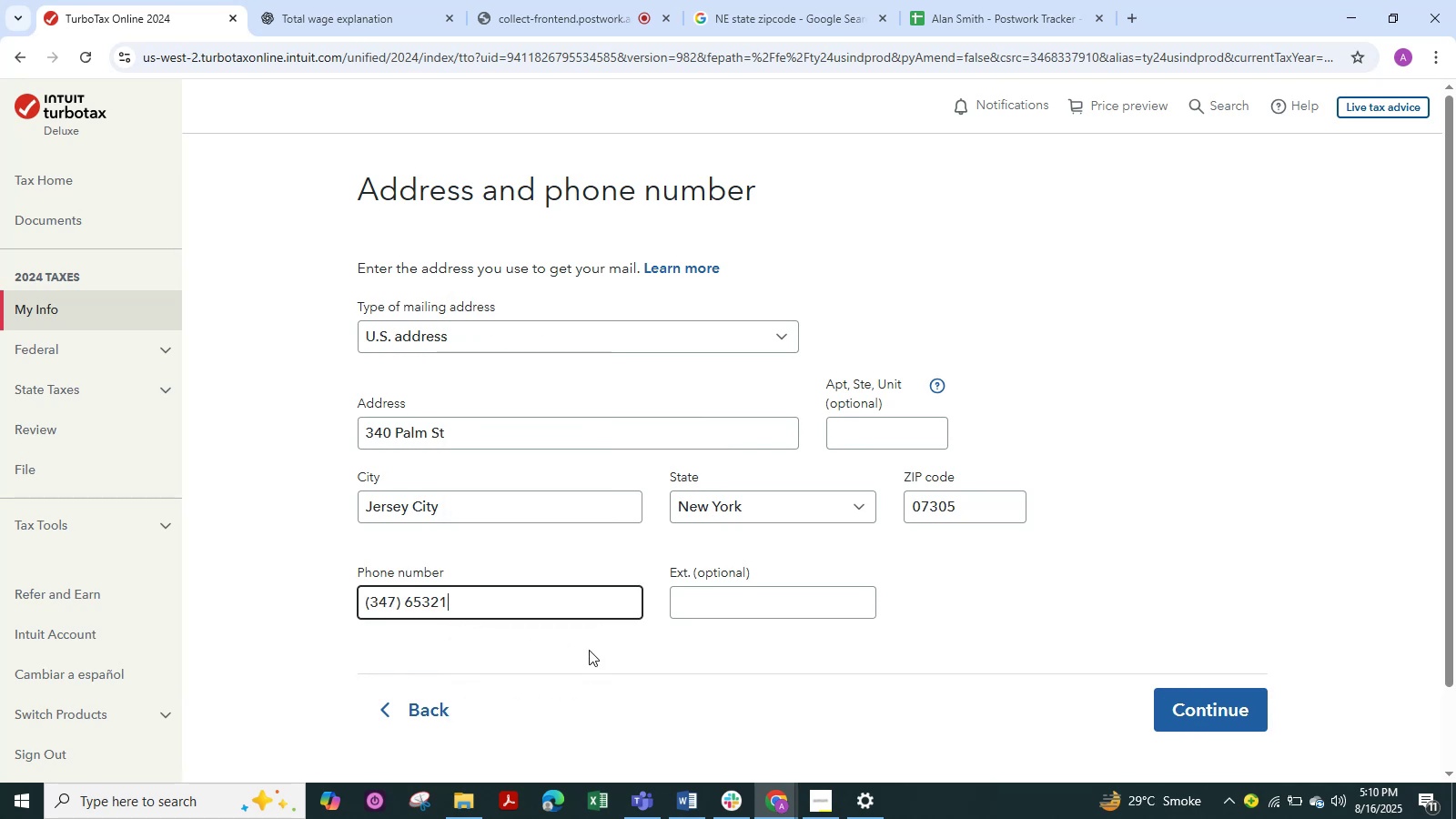 
key(Numpad4)
 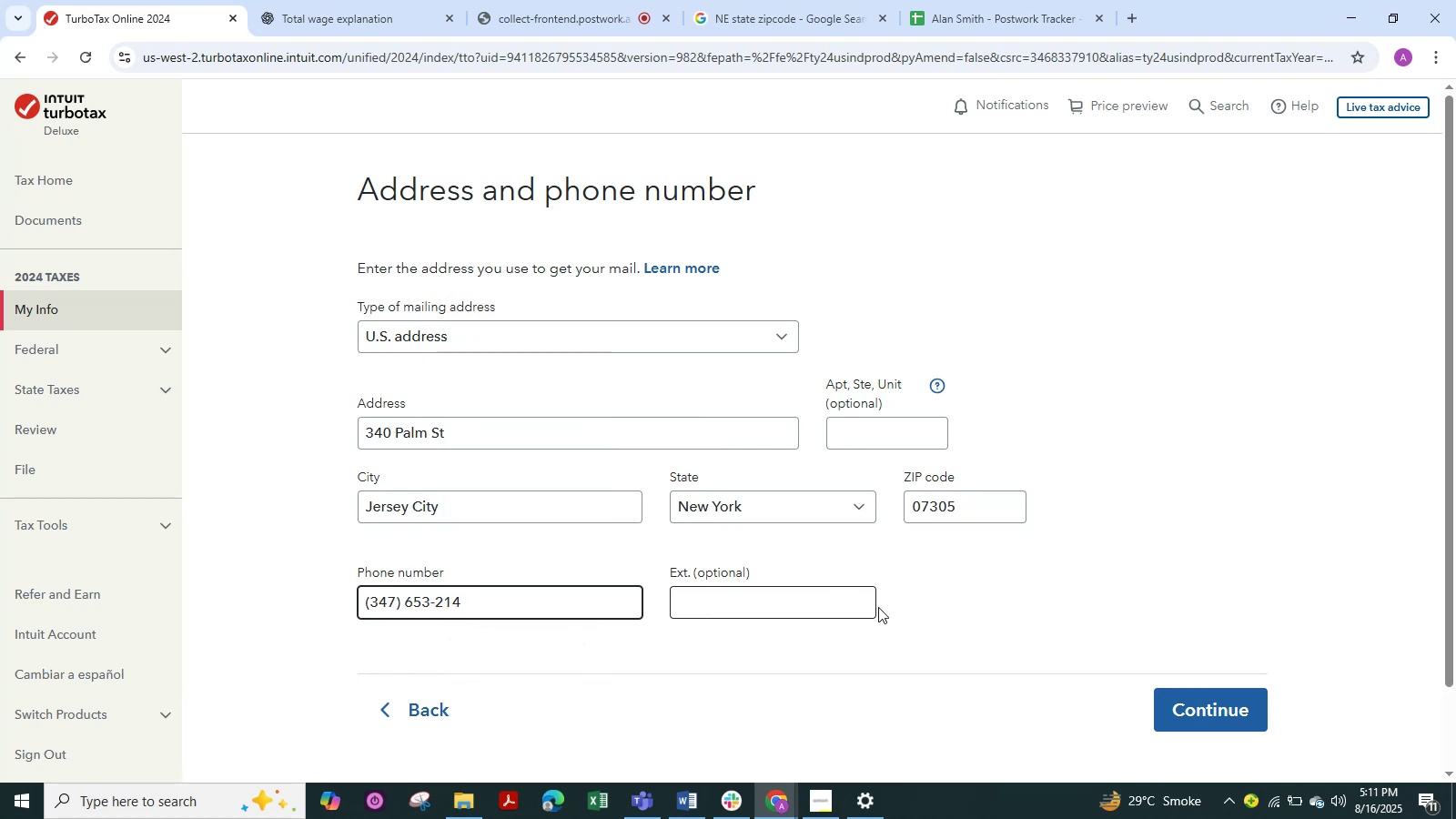 
left_click([969, 588])
 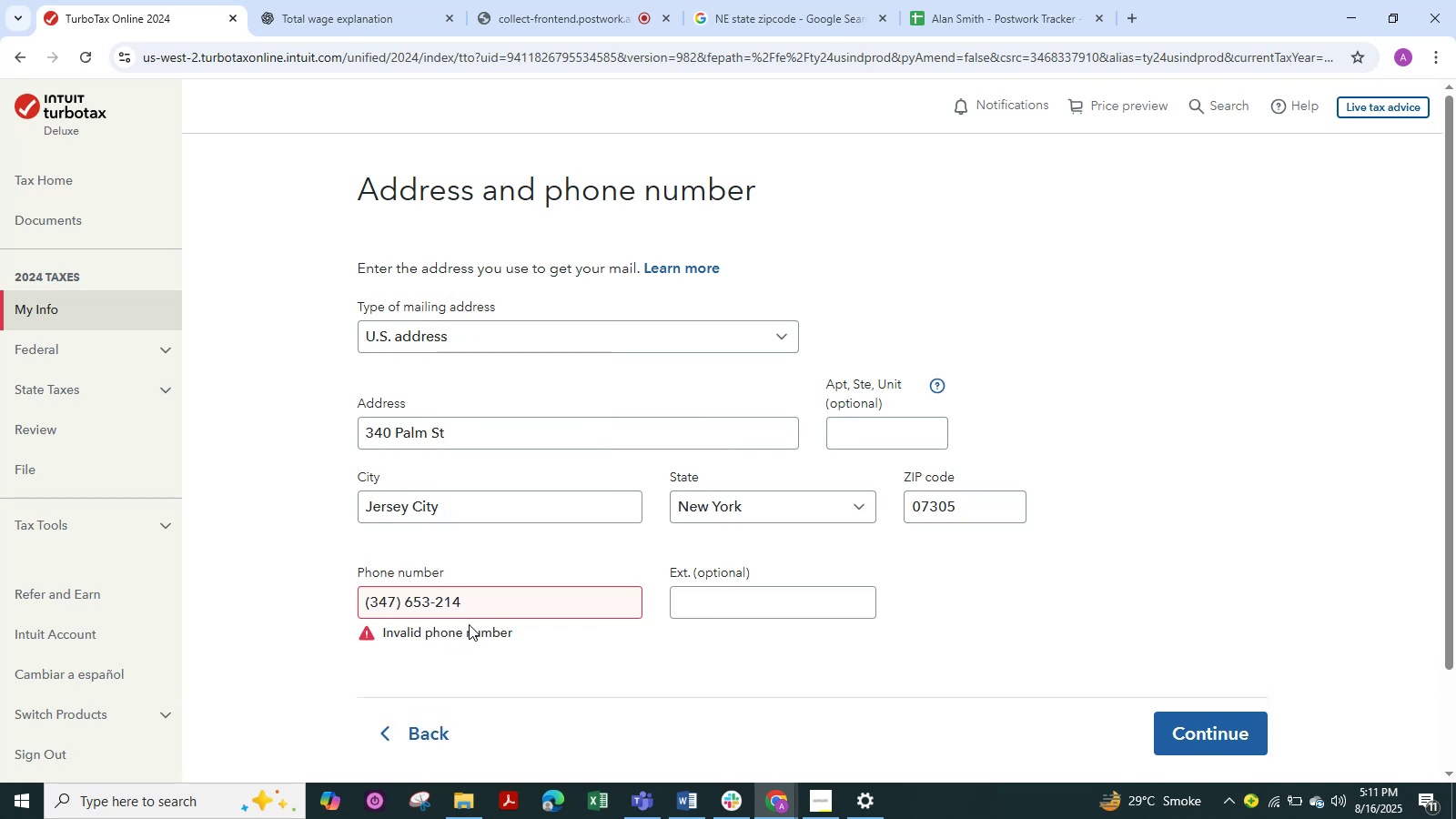 
left_click_drag(start_coordinate=[466, 608], to_coordinate=[324, 595])
 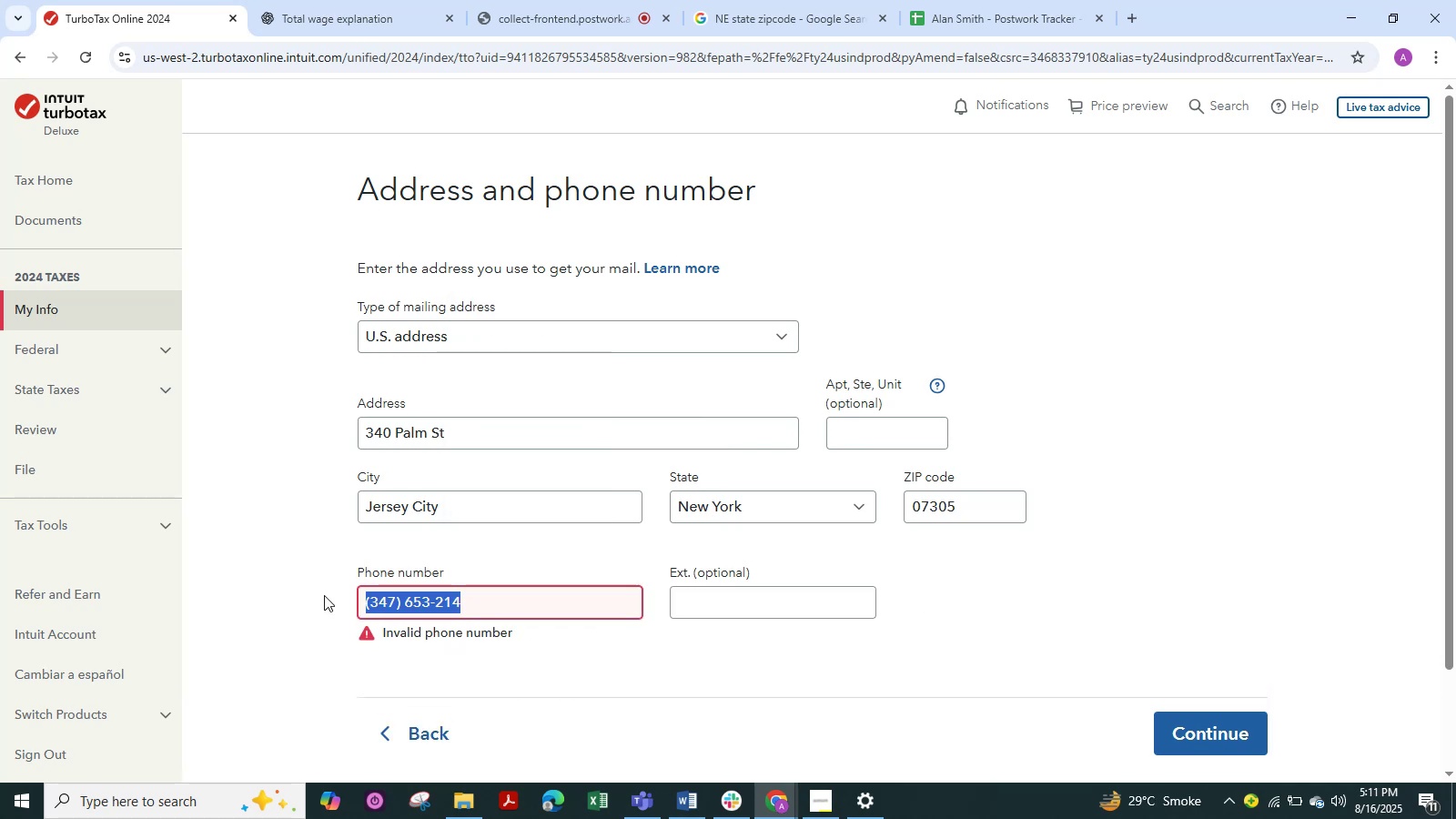 
key(Backspace)
 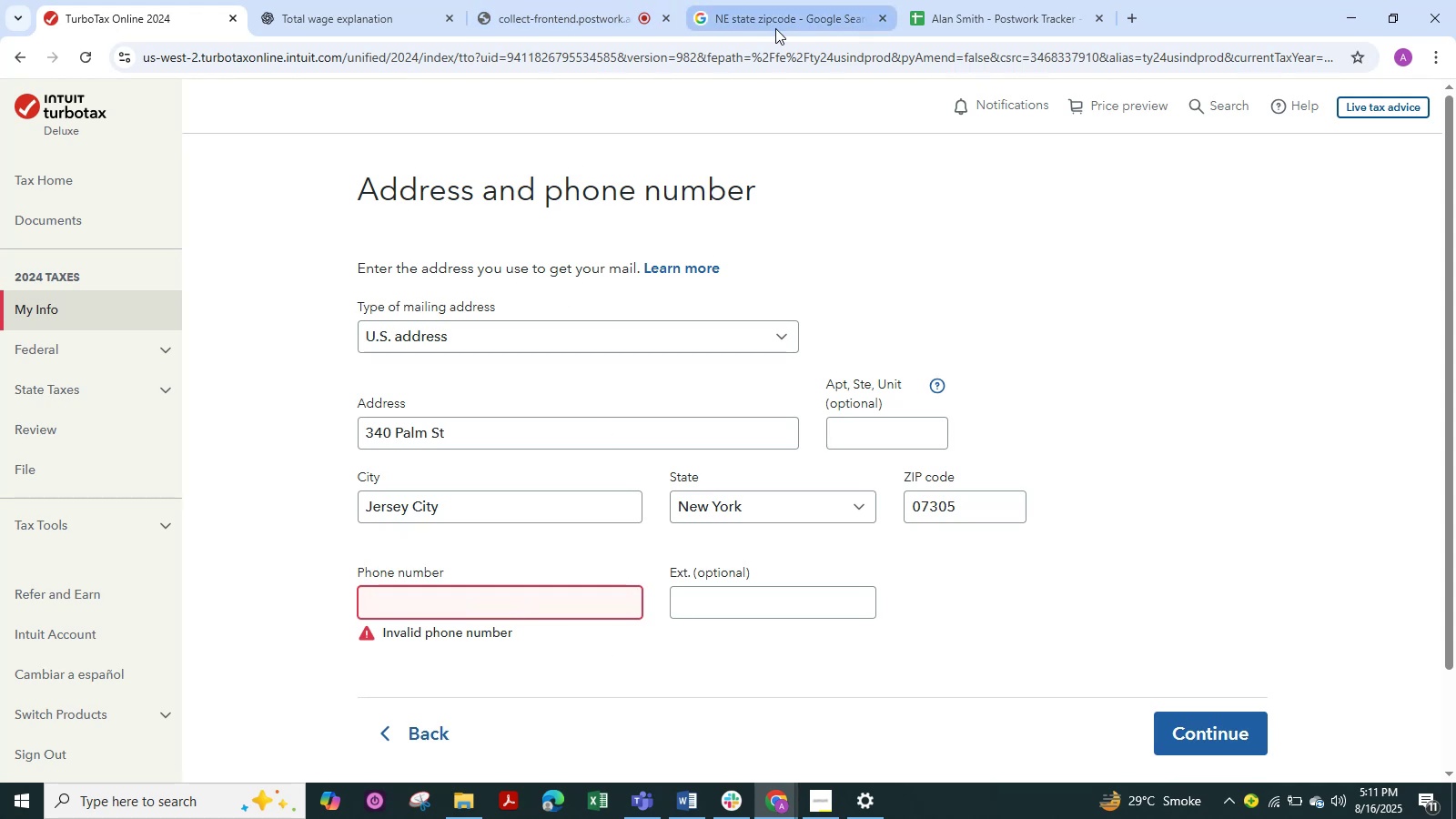 
left_click([744, 13])
 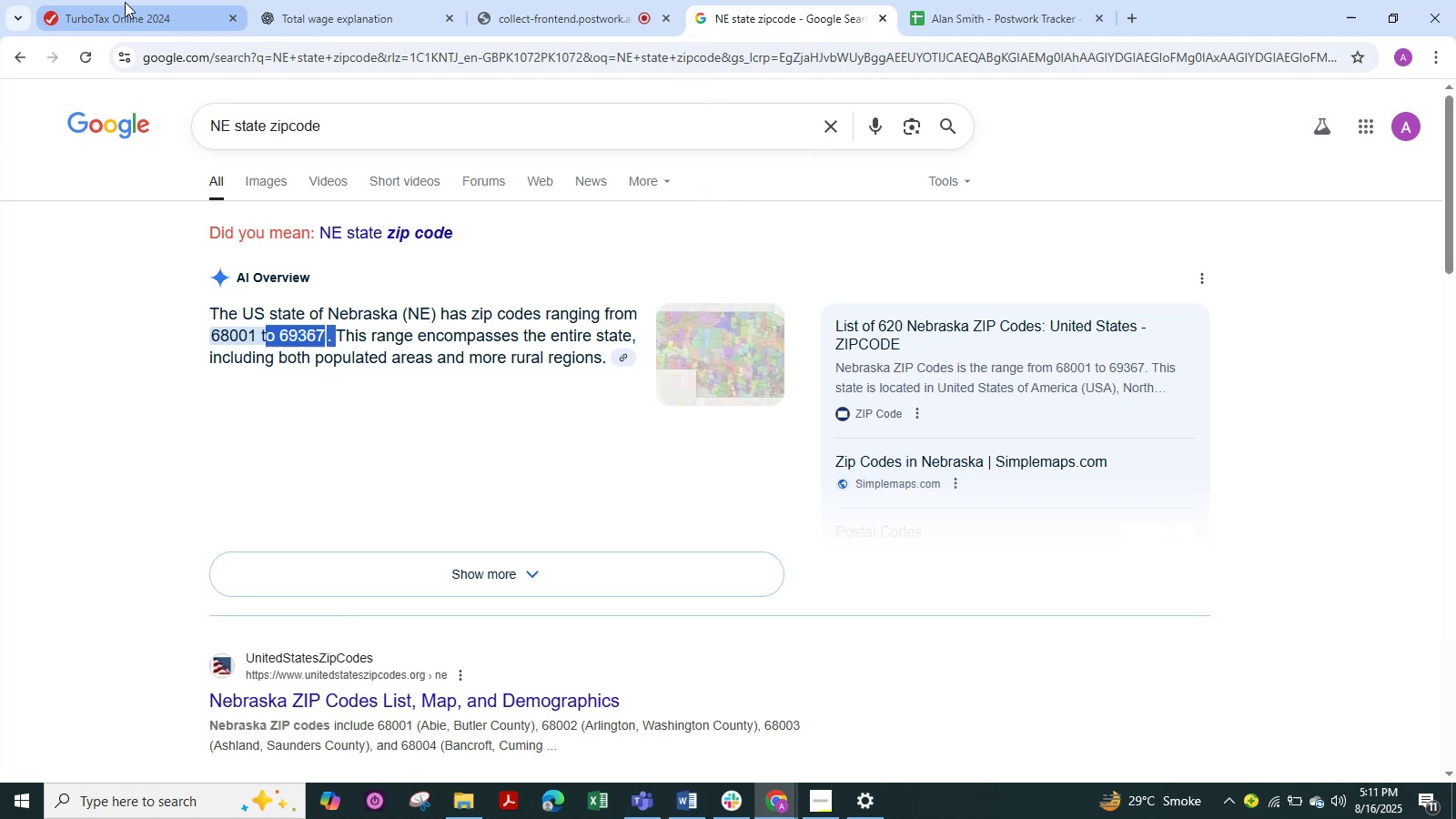 
wait(7.52)
 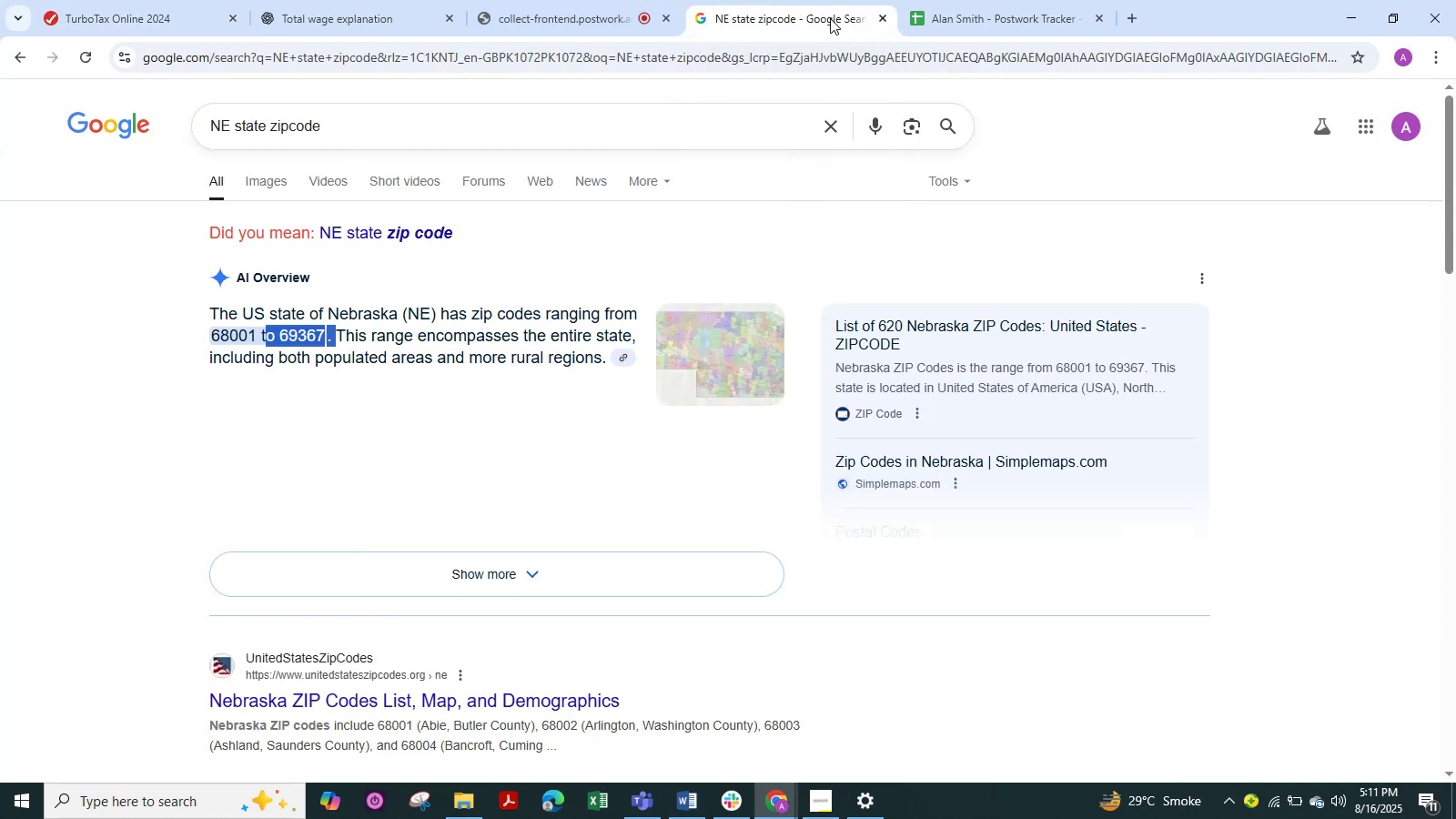 
left_click([356, 9])
 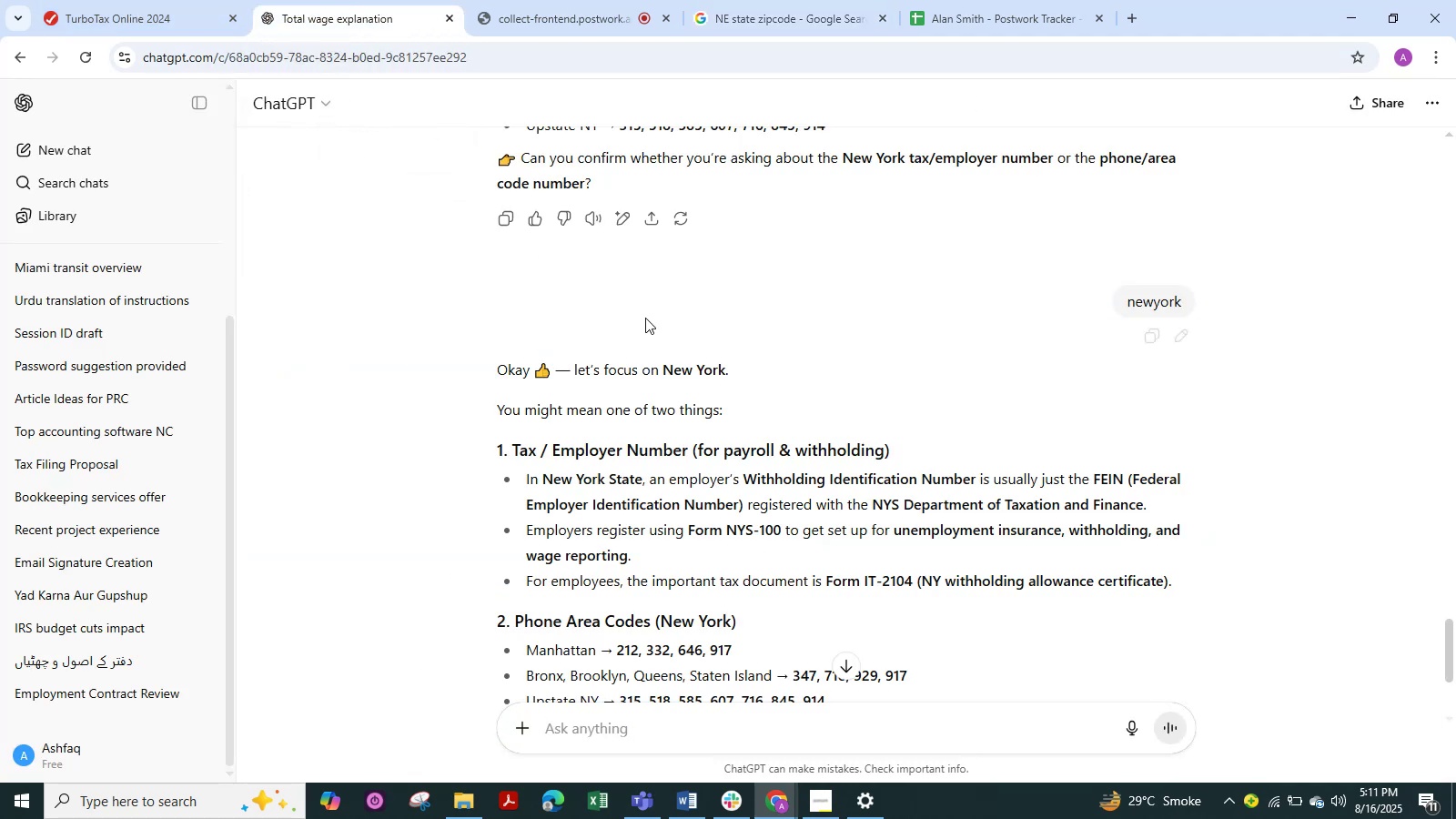 
scroll: coordinate [770, 462], scroll_direction: up, amount: 14.0
 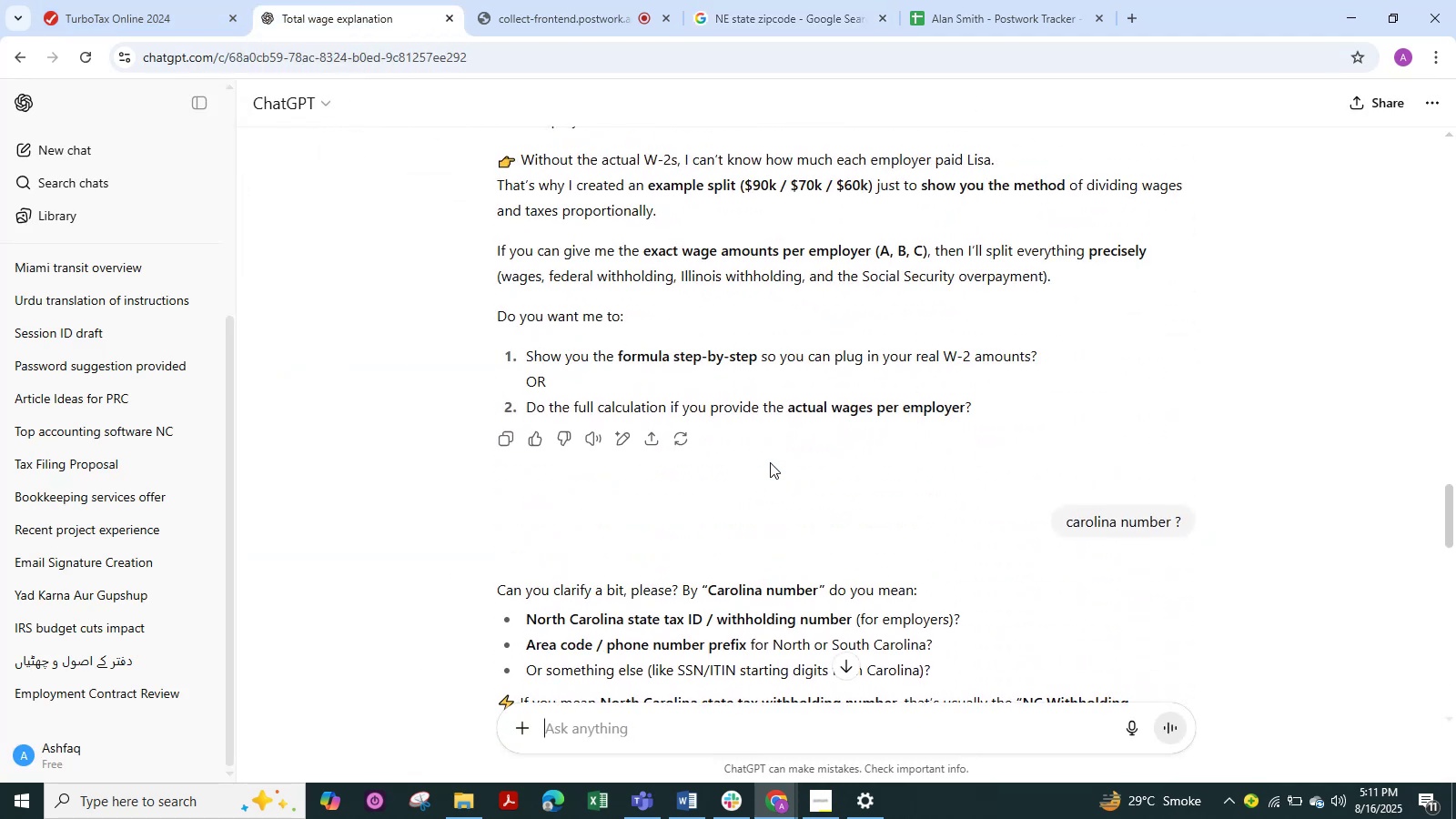 
scroll: coordinate [871, 516], scroll_direction: down, amount: 8.0
 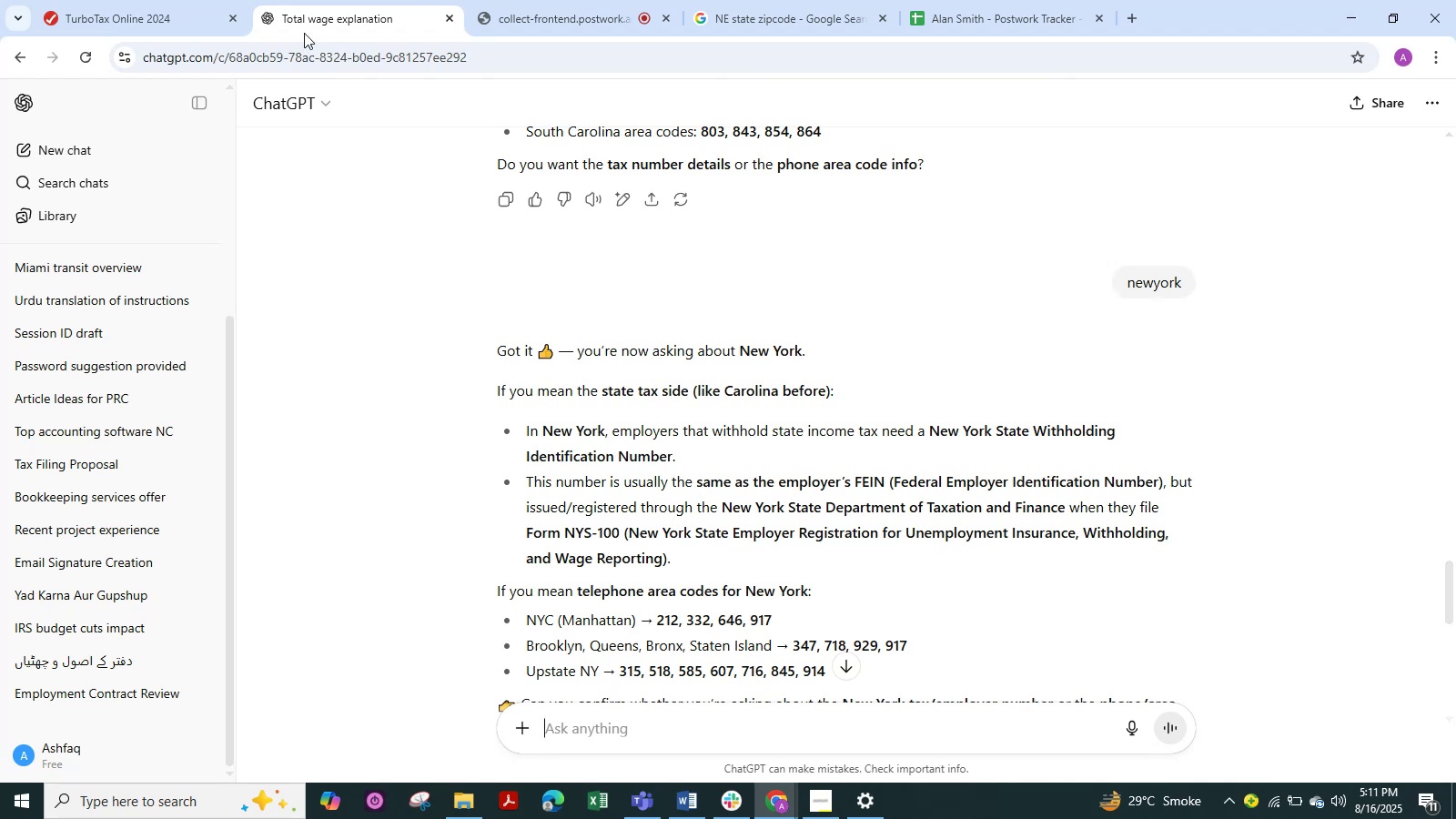 
left_click([150, 18])
 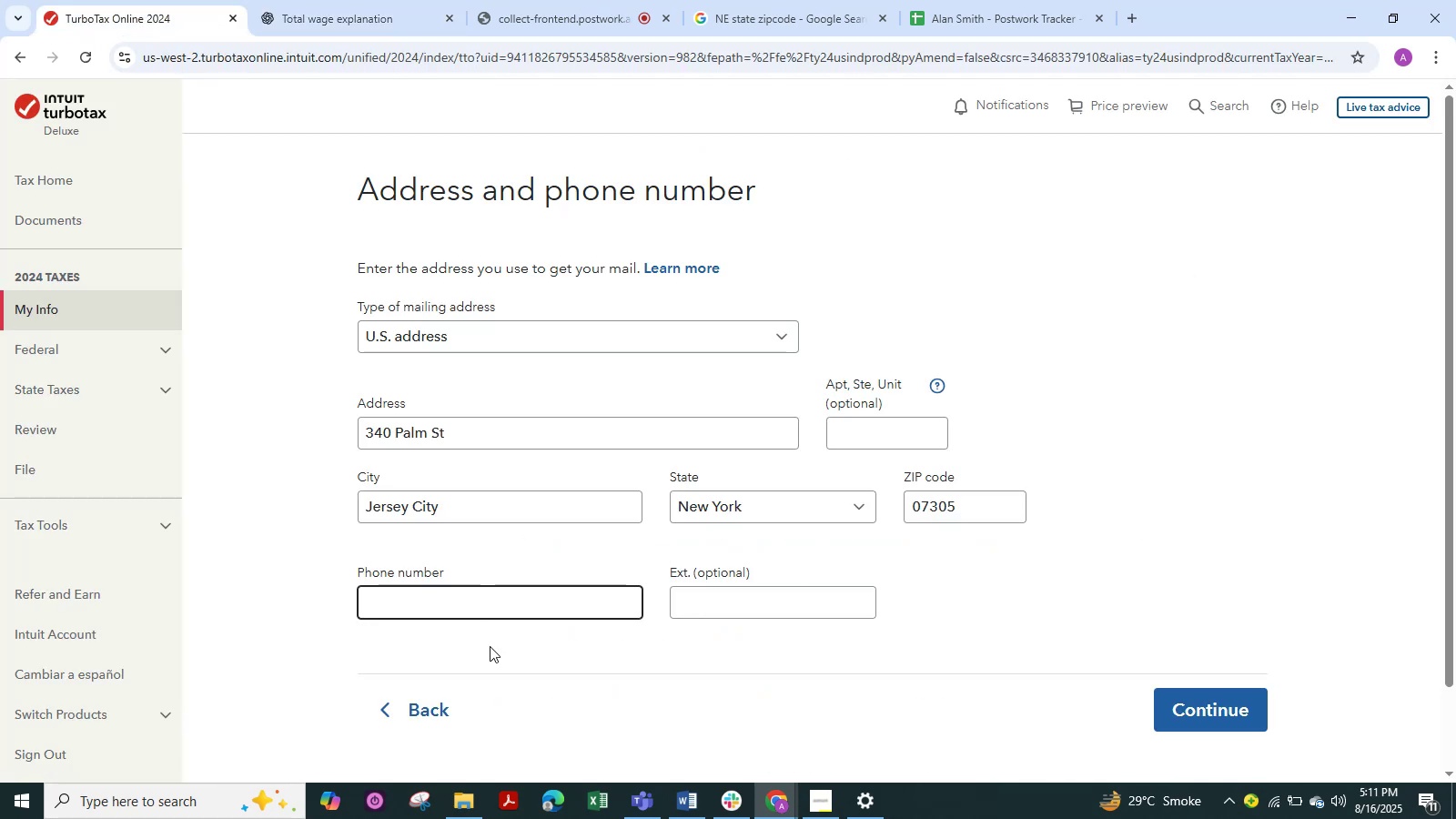 
key(Numpad2)
 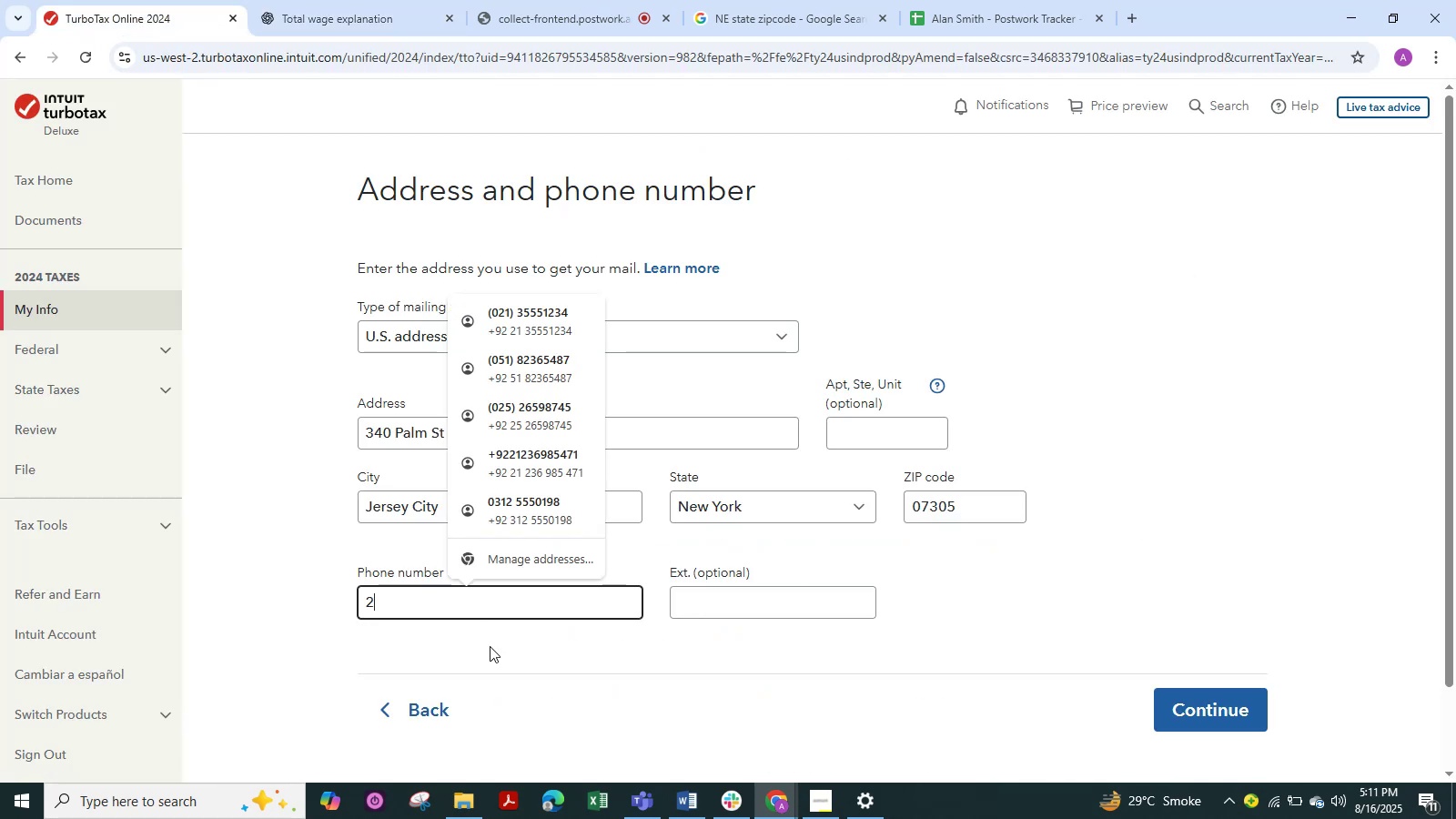 
key(Numpad1)
 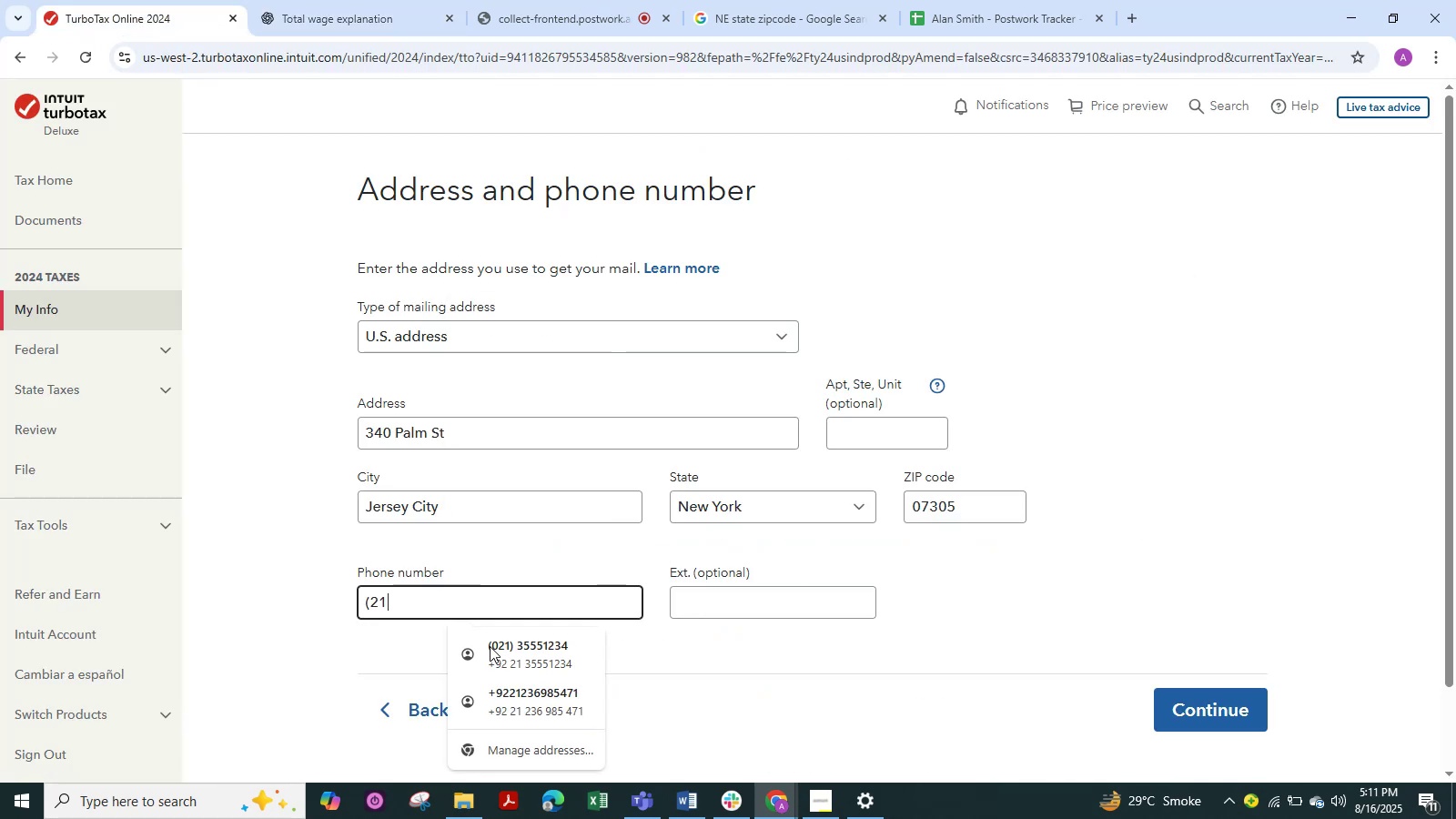 
key(Numpad2)
 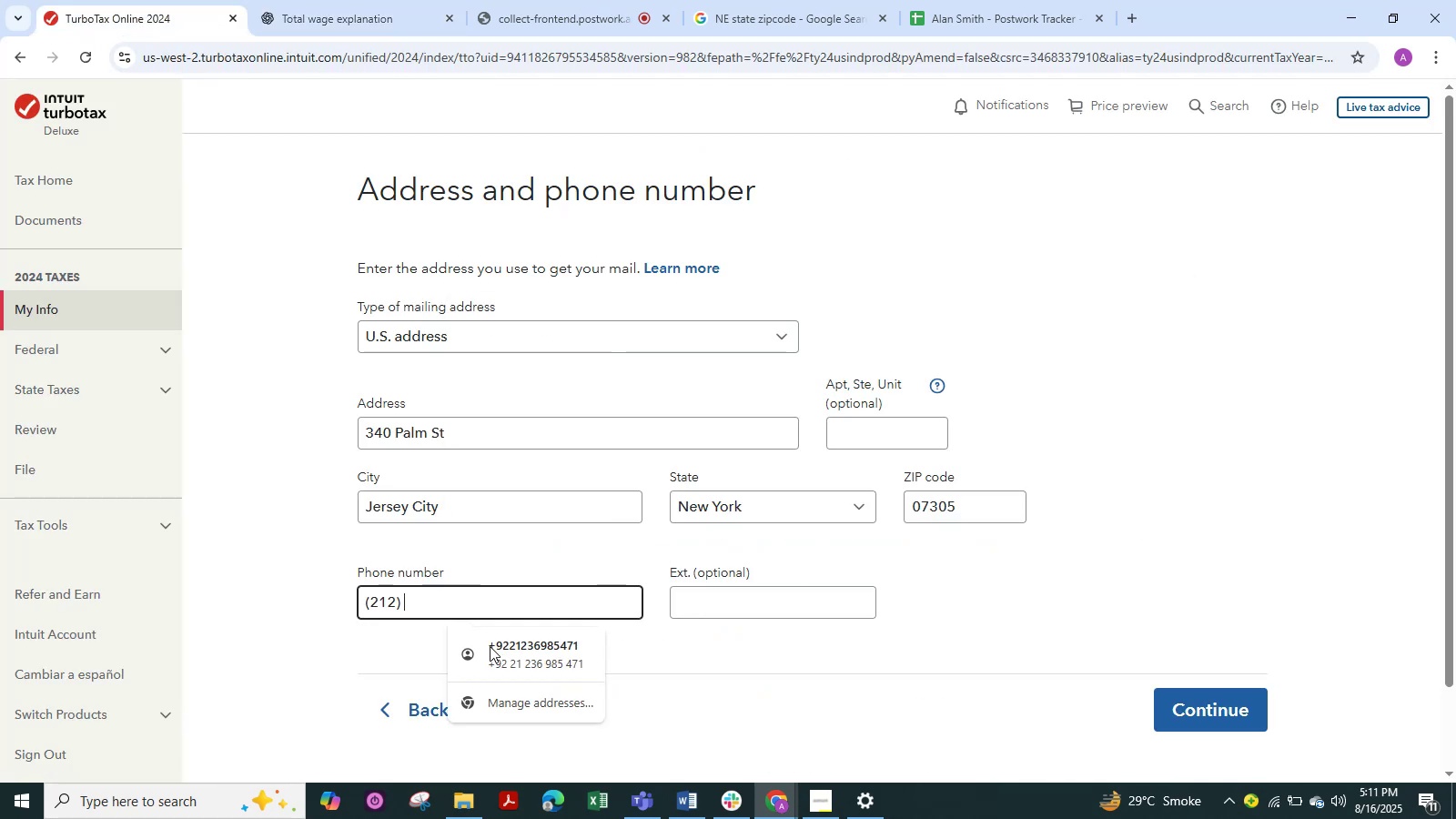 
key(Numpad6)
 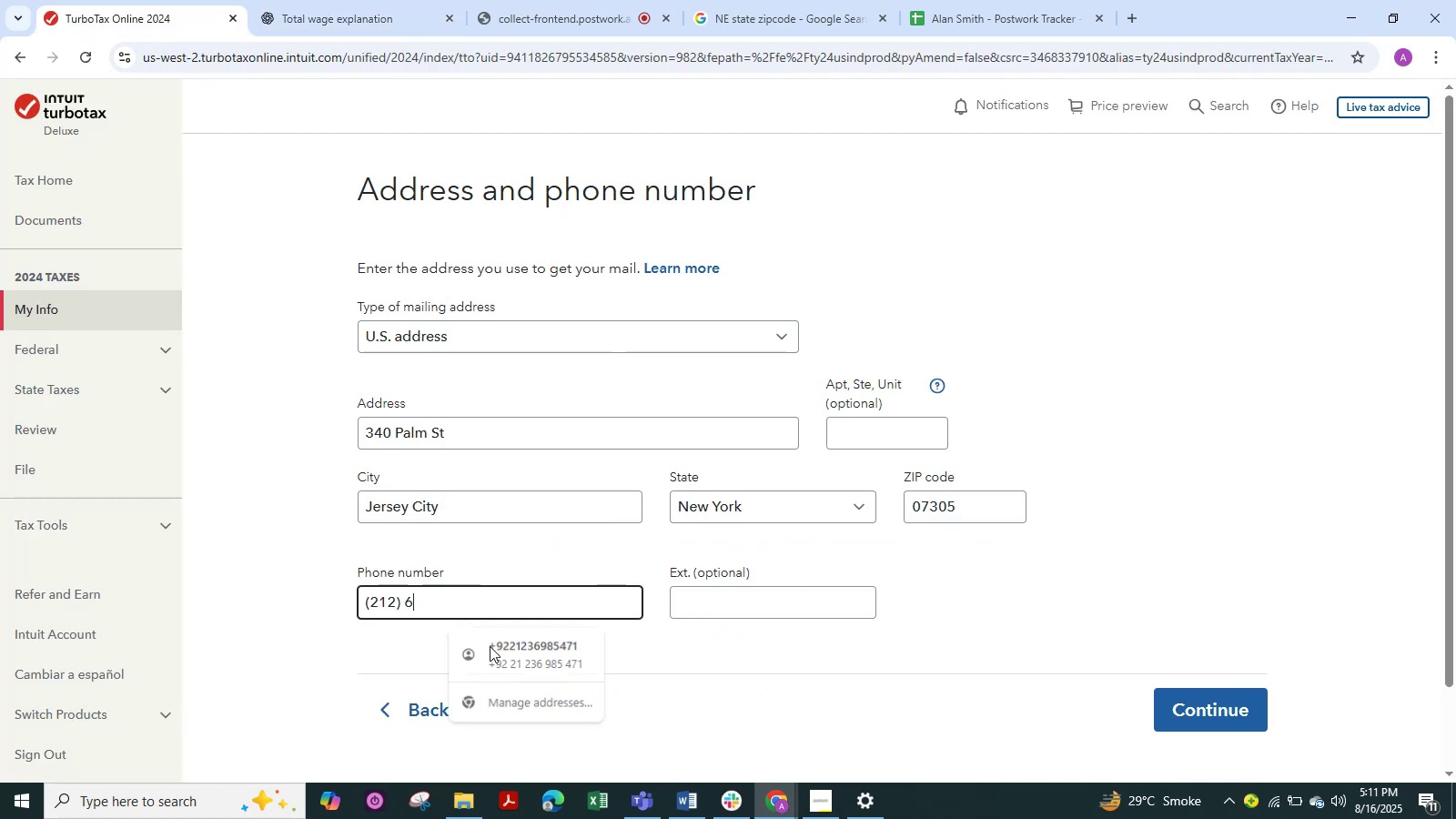 
key(Numpad5)
 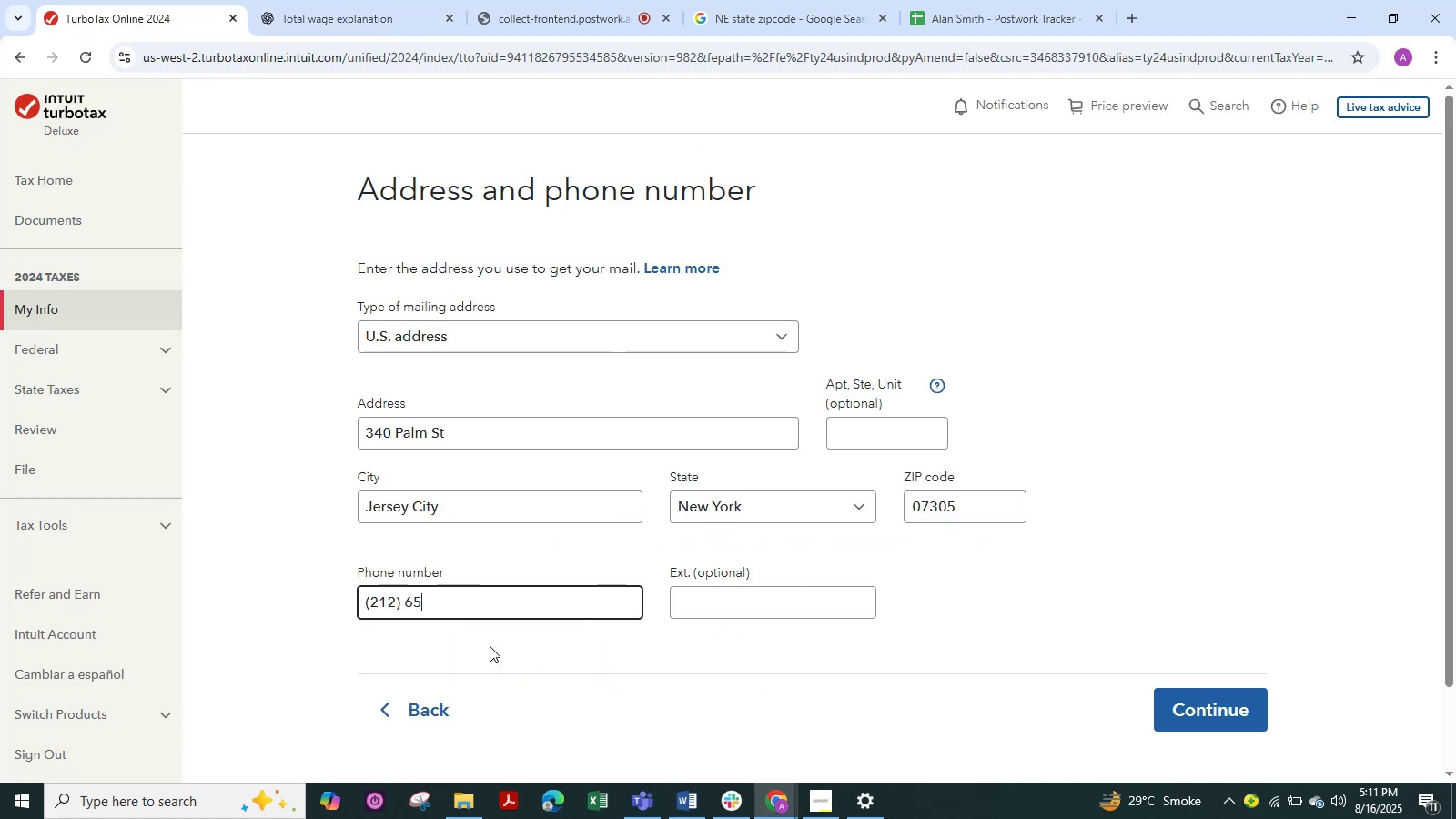 
key(Numpad9)
 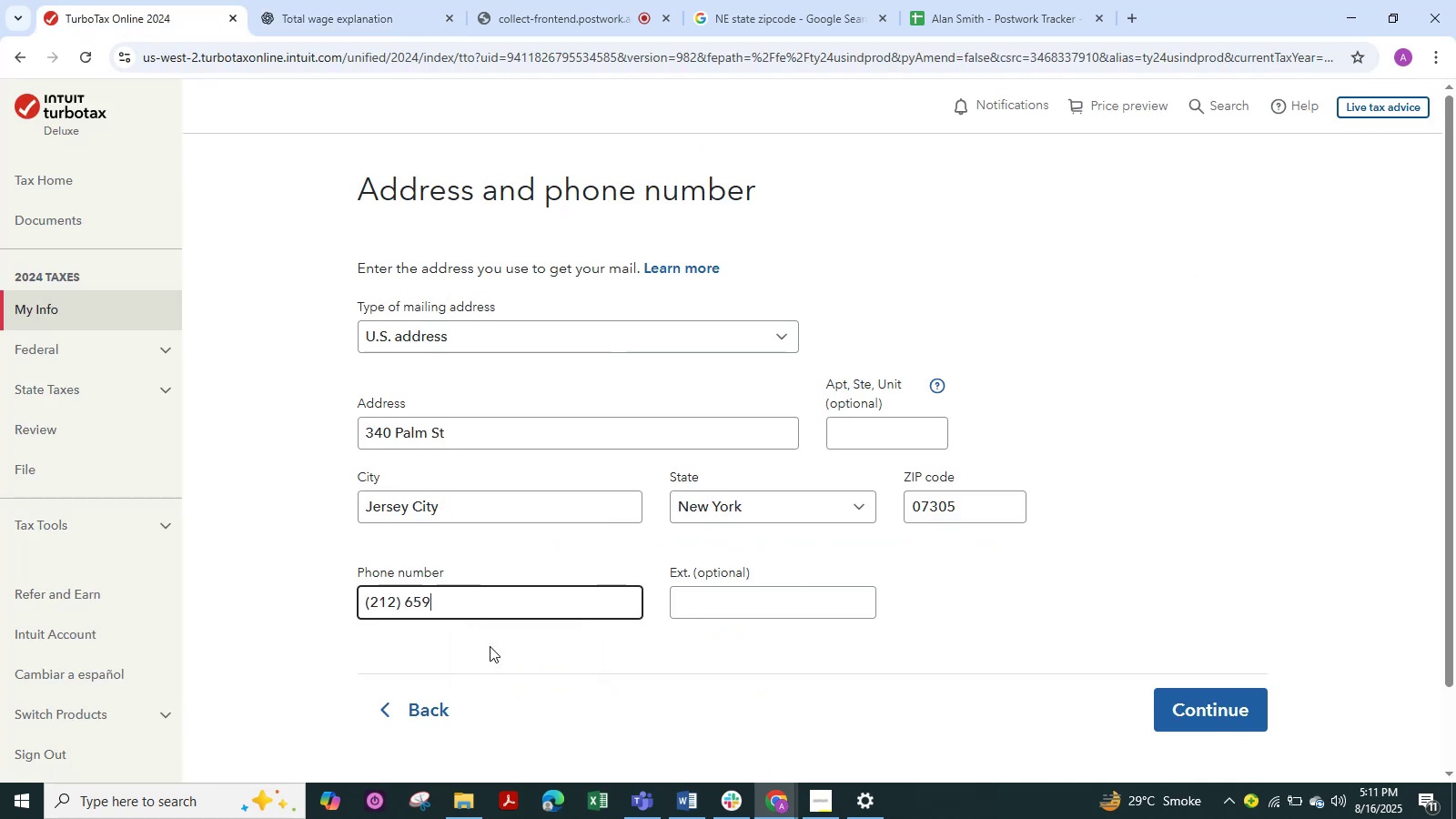 
key(Numpad8)
 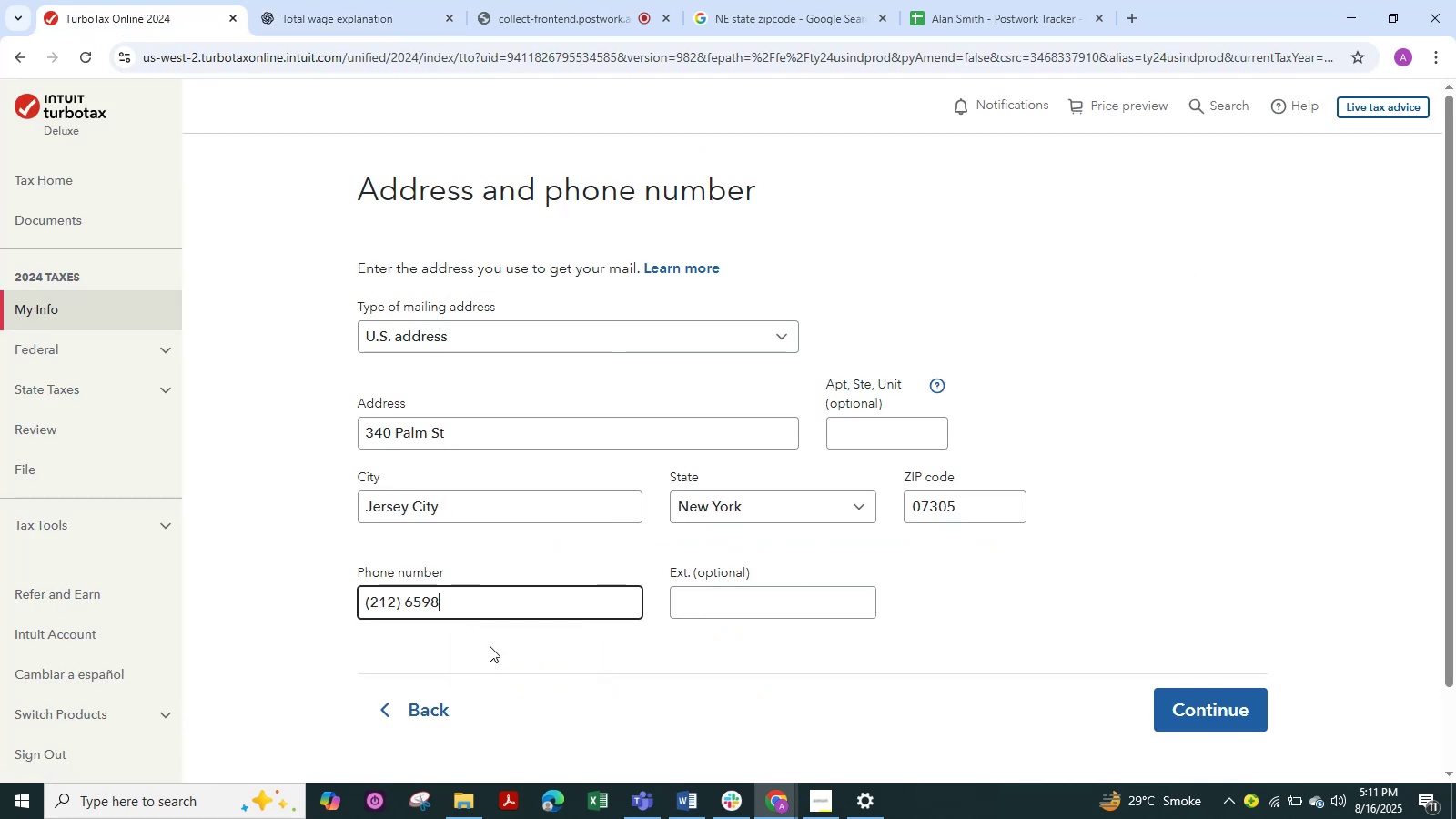 
key(Numpad7)
 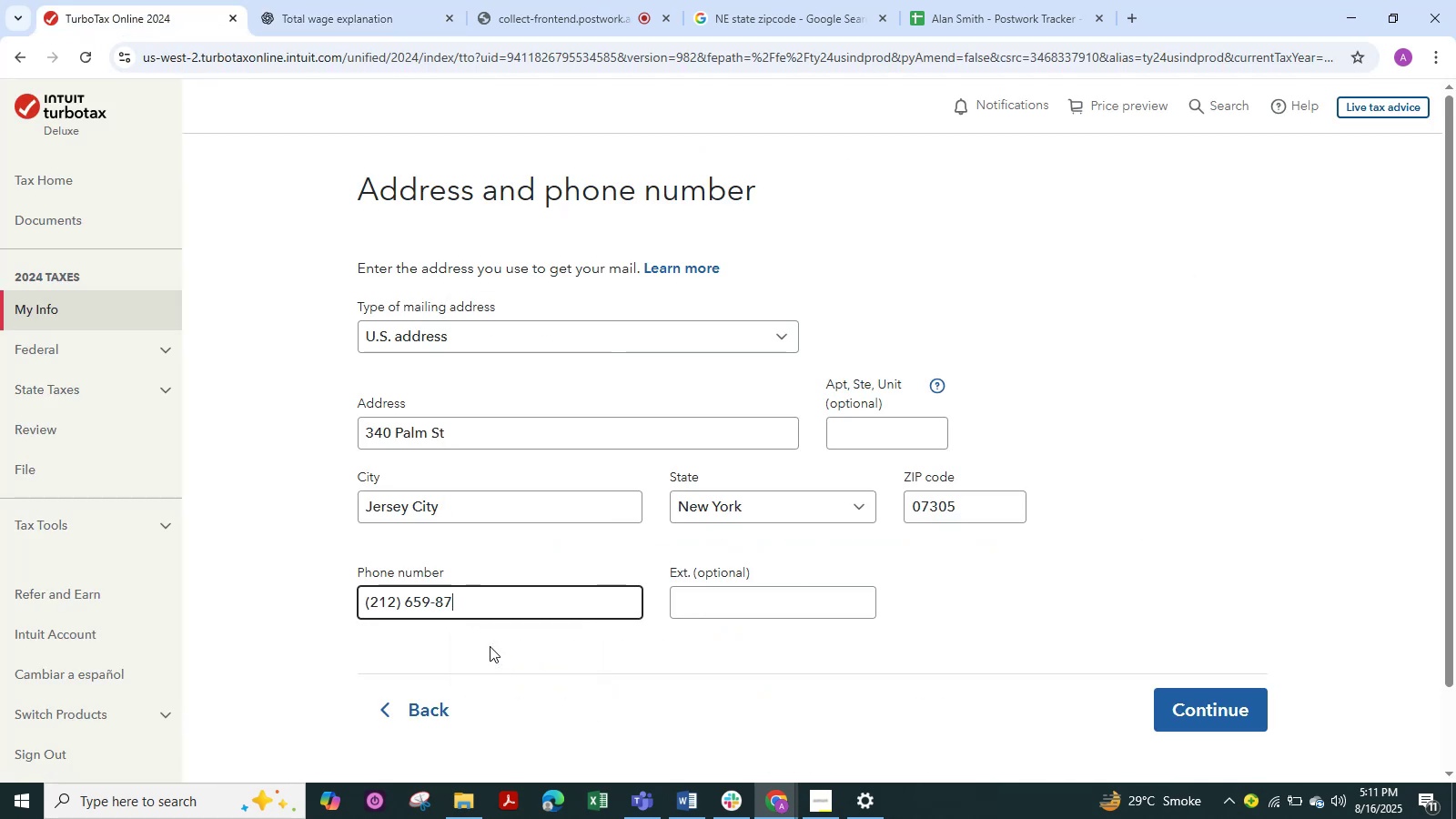 
key(Numpad4)
 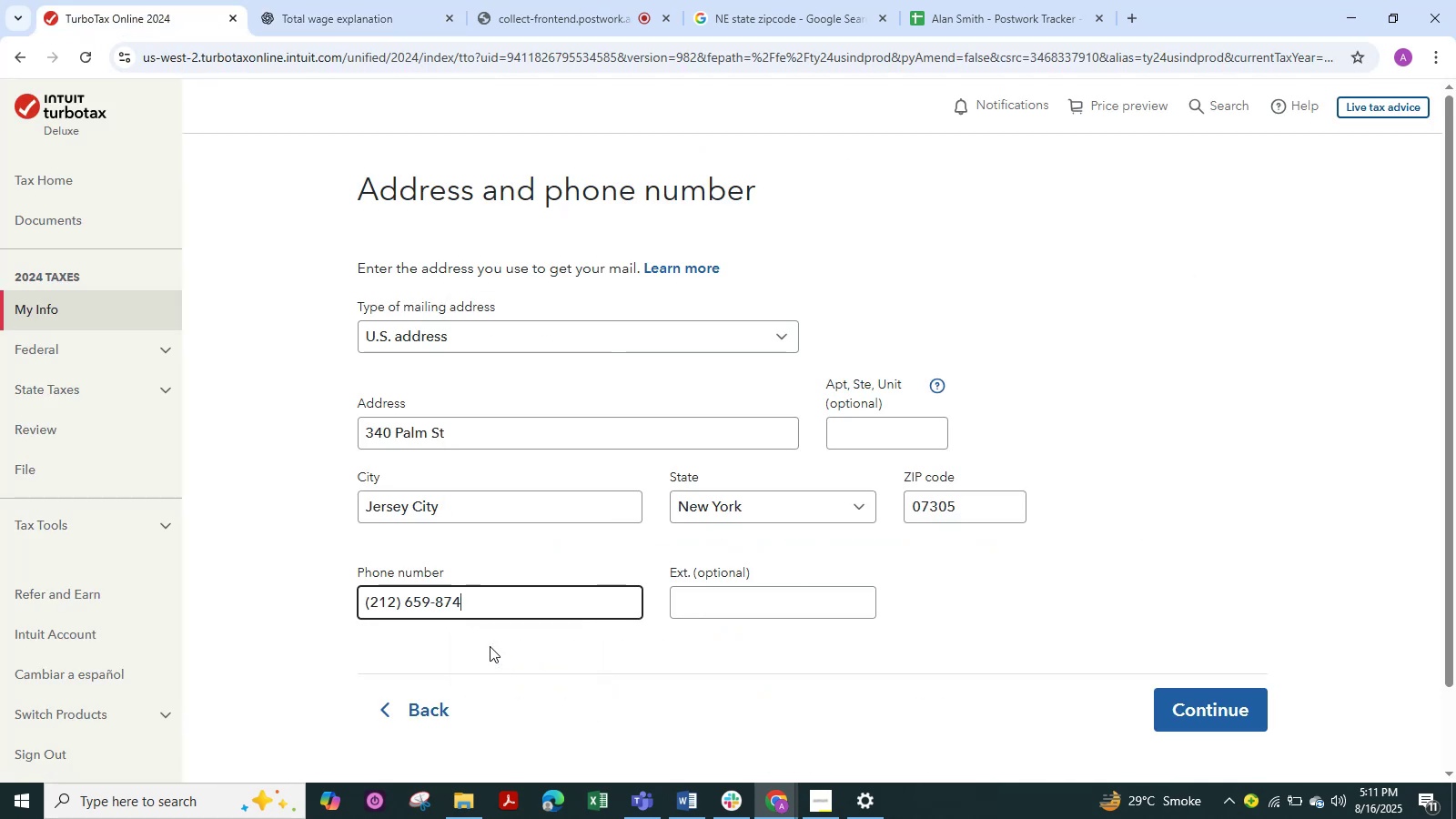 
key(Numpad1)
 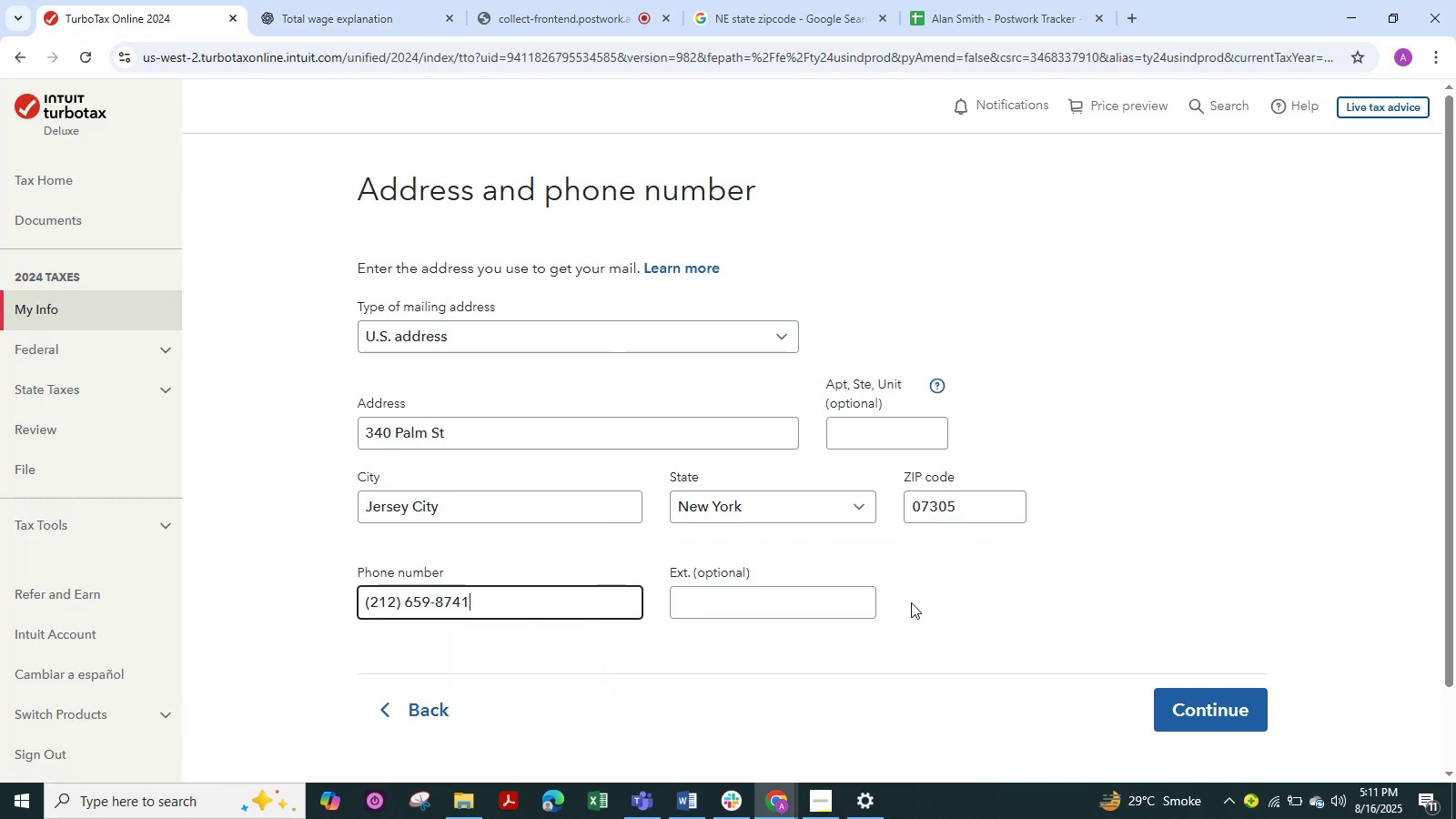 
left_click([1065, 568])
 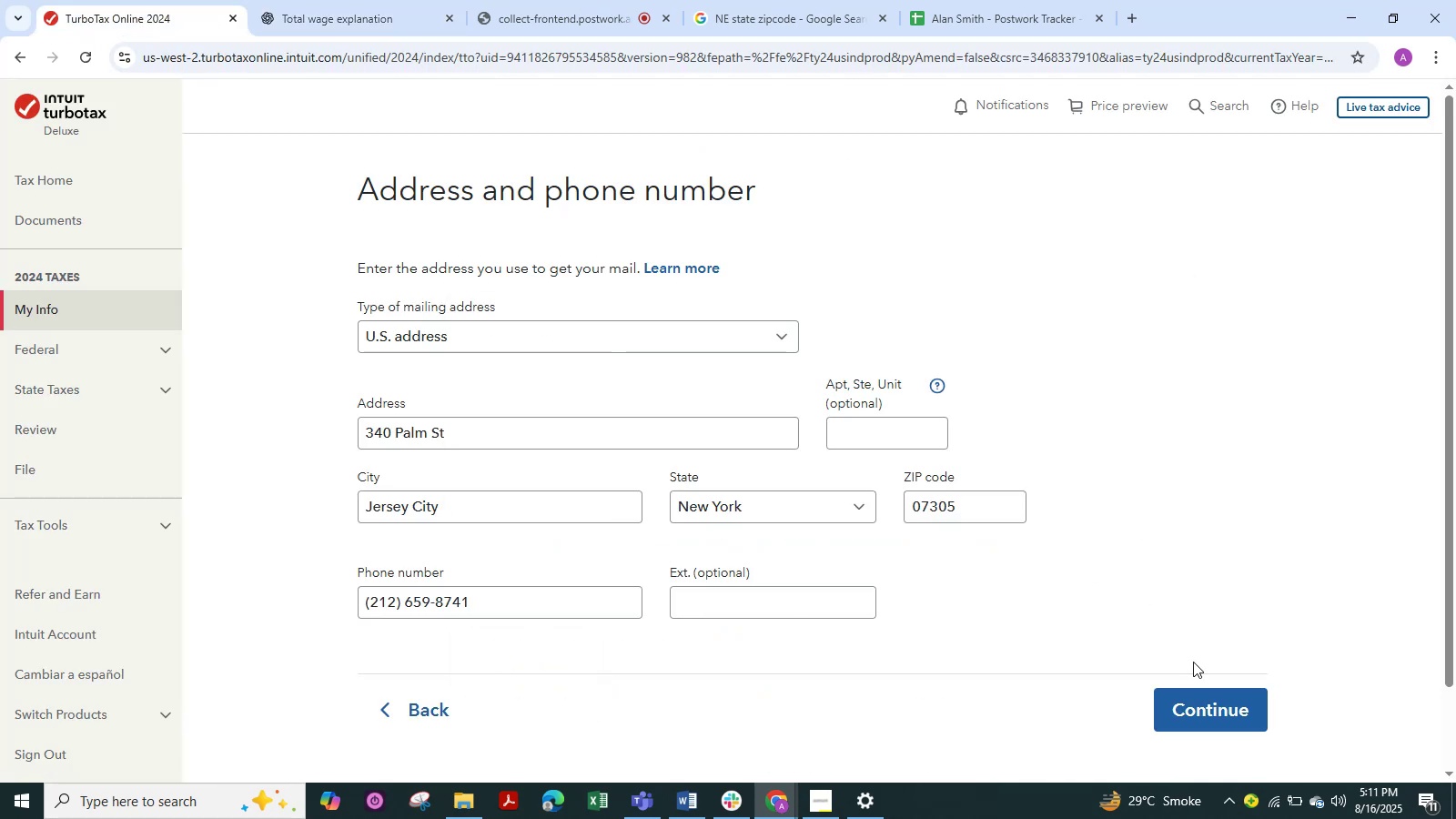 
left_click([1237, 693])
 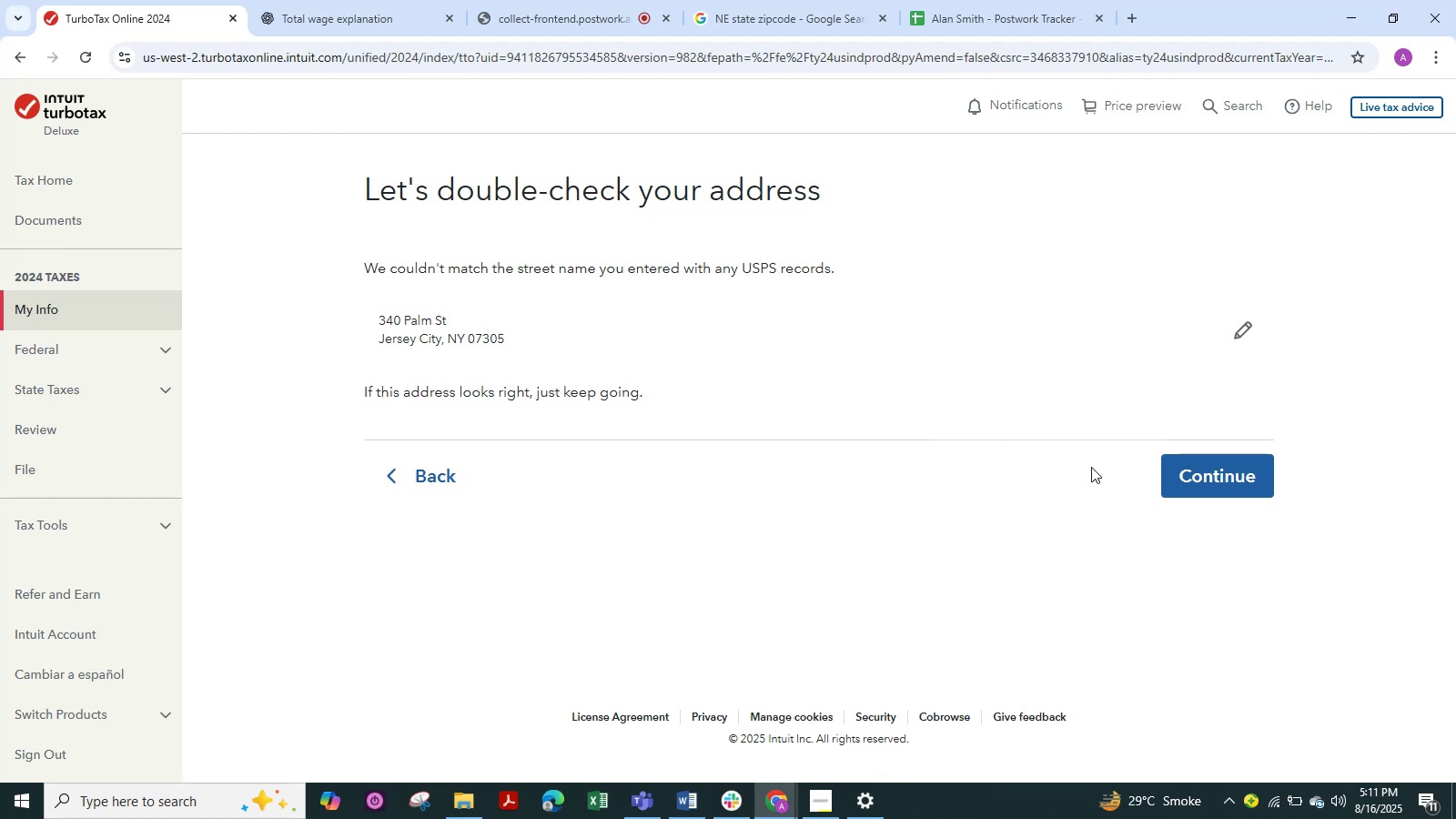 
wait(8.22)
 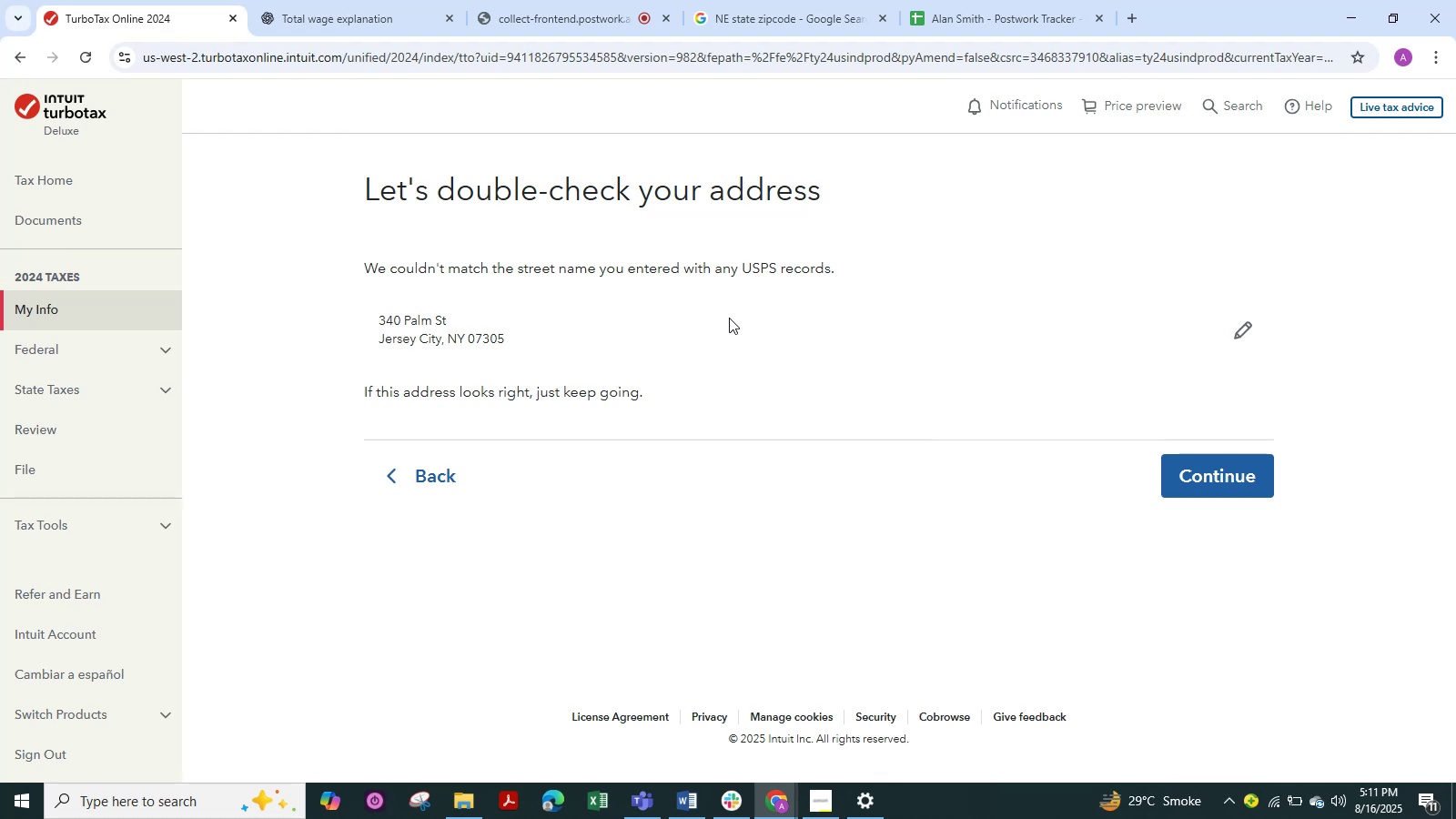 
key(Alt+Tab)
 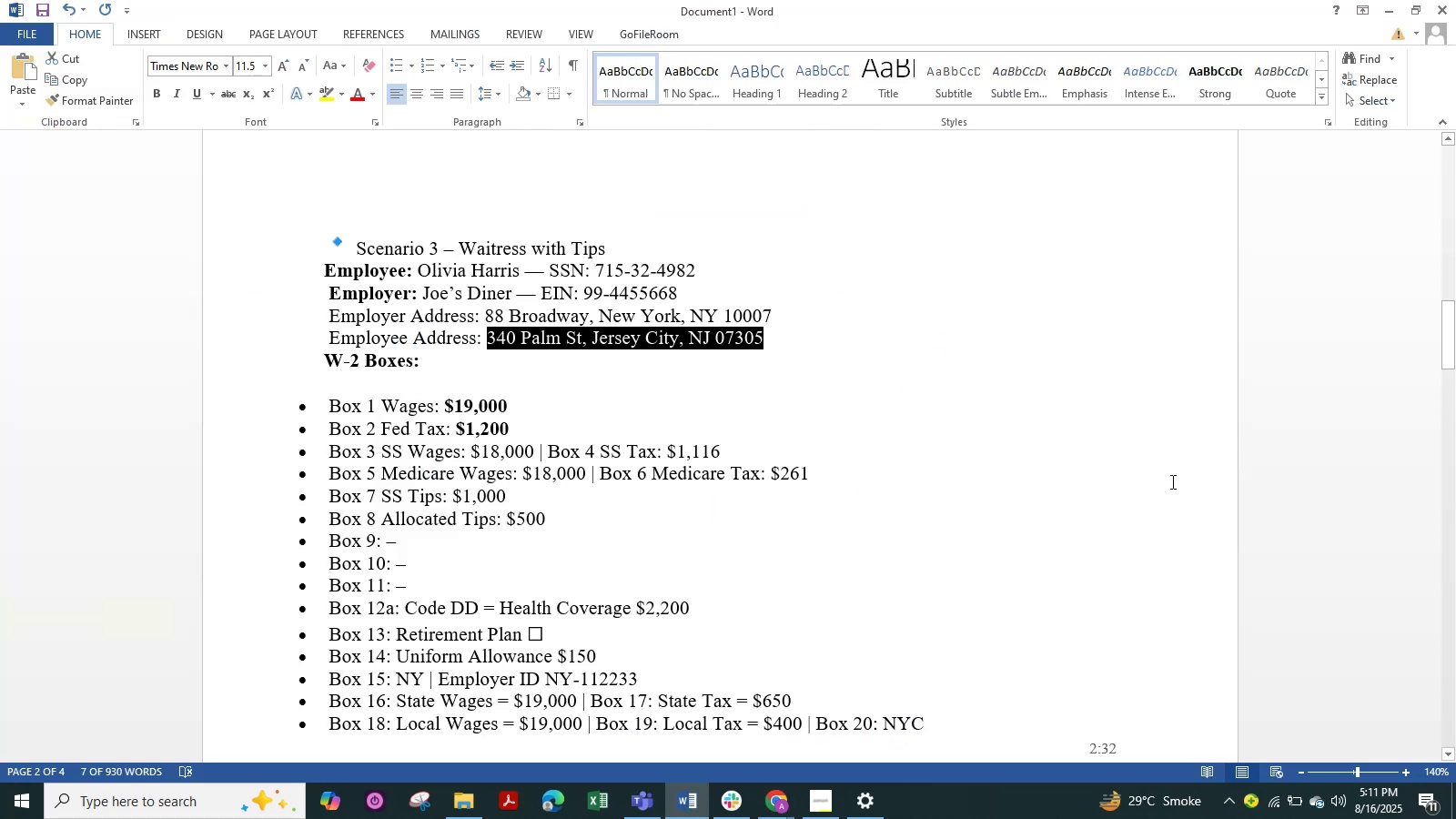 
key(Alt+Tab)
 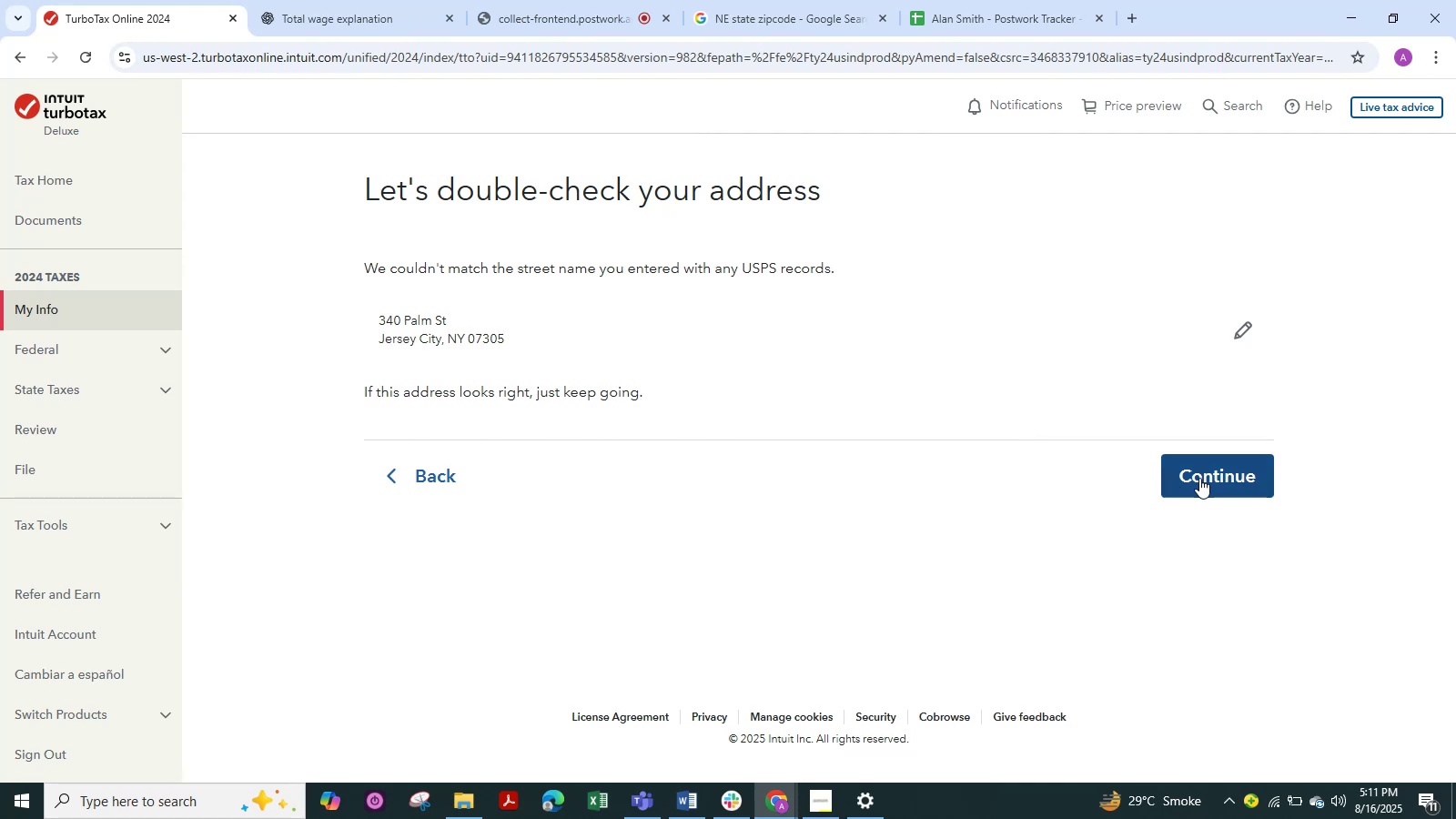 
left_click([1236, 474])
 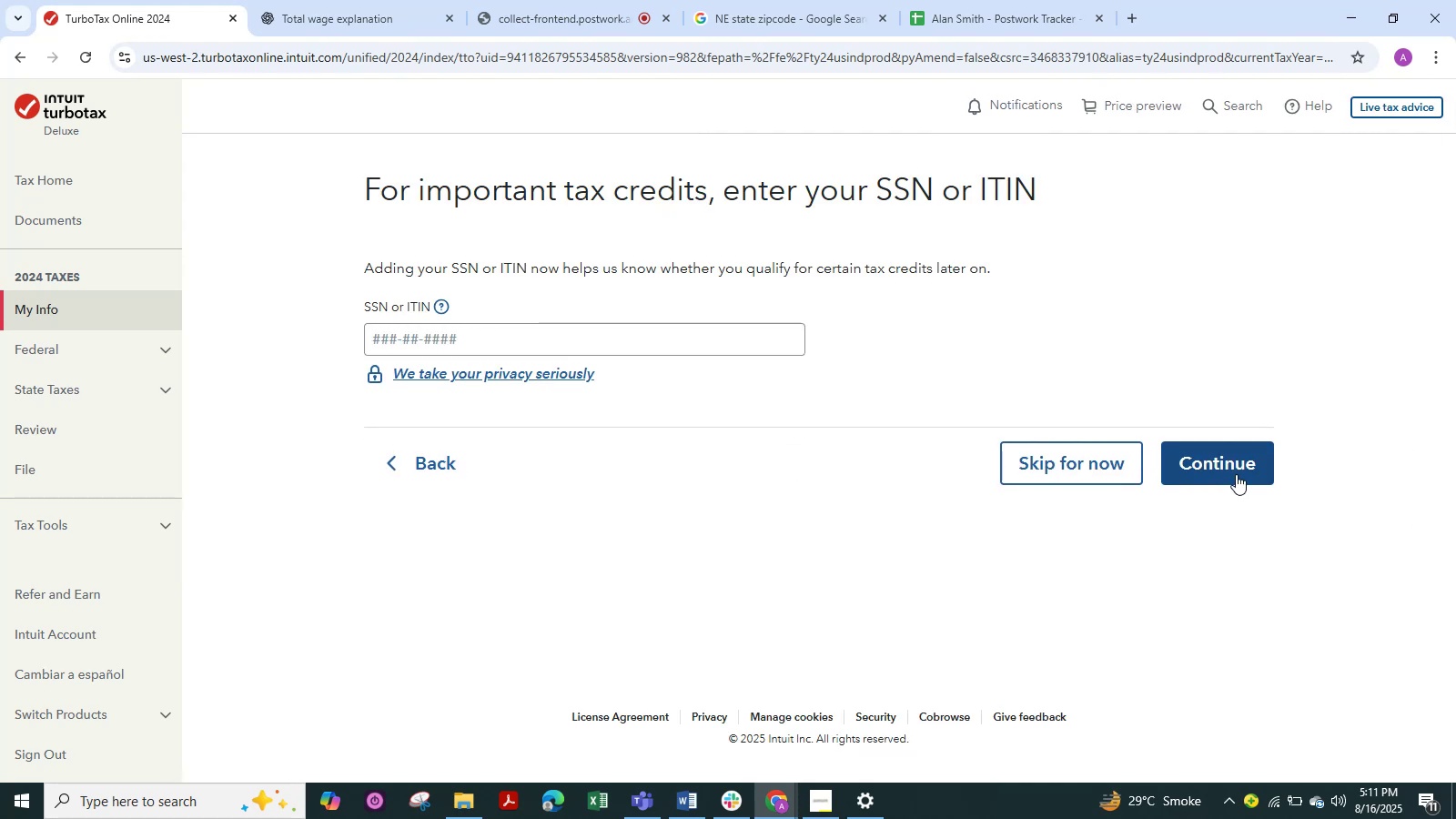 
key(Alt+Tab)
 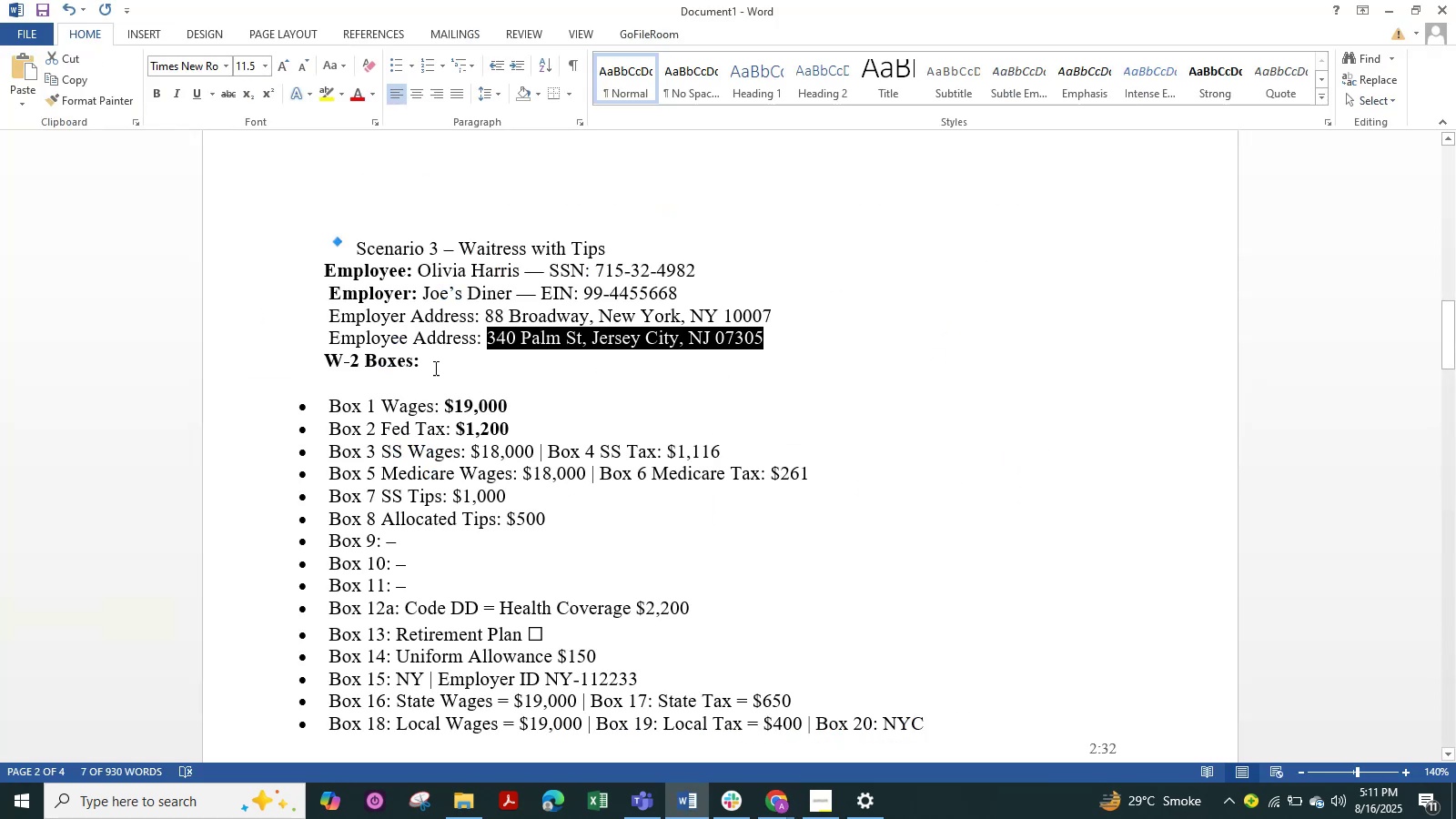 
left_click([822, 358])
 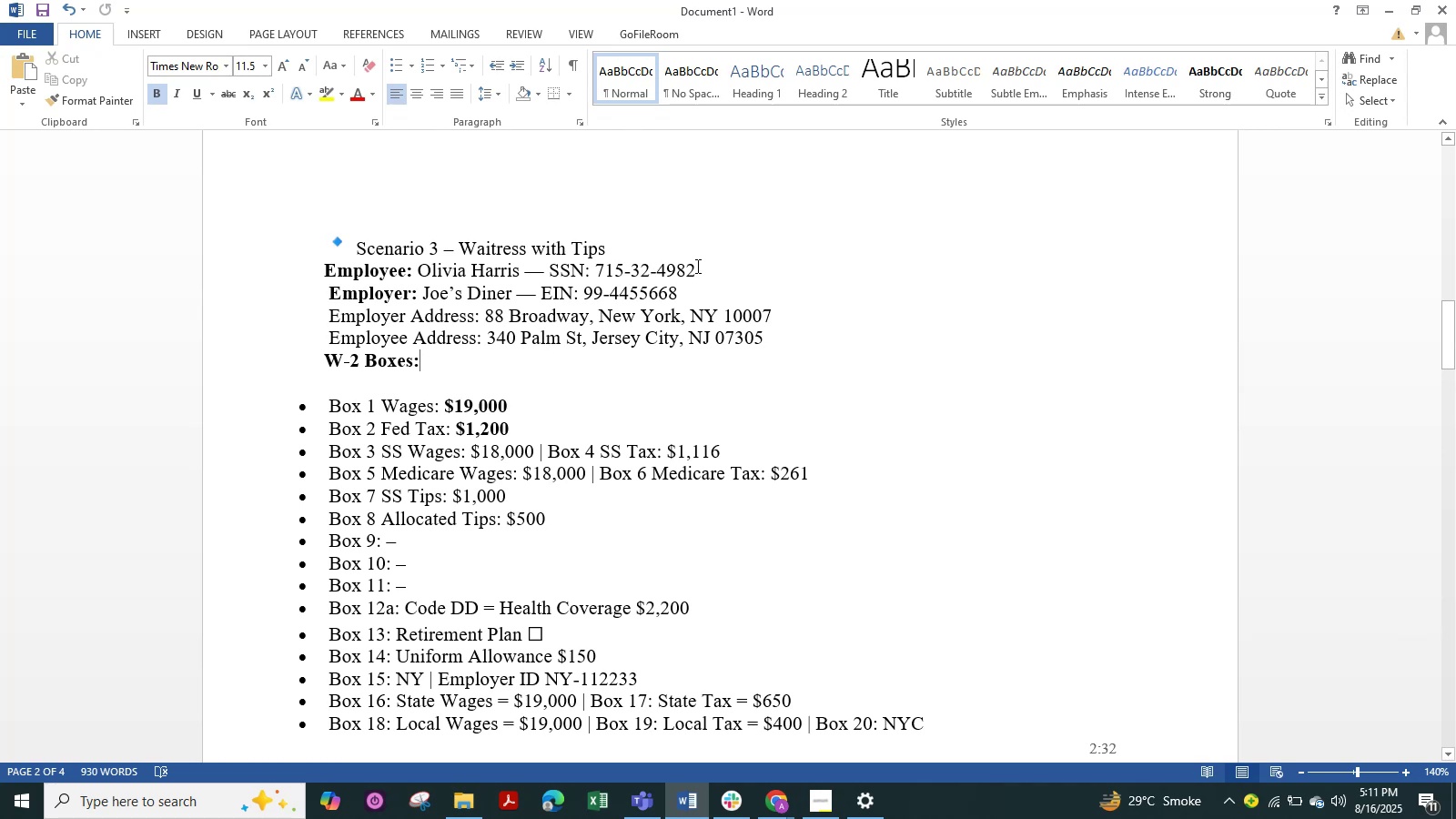 
left_click_drag(start_coordinate=[709, 266], to_coordinate=[601, 266])
 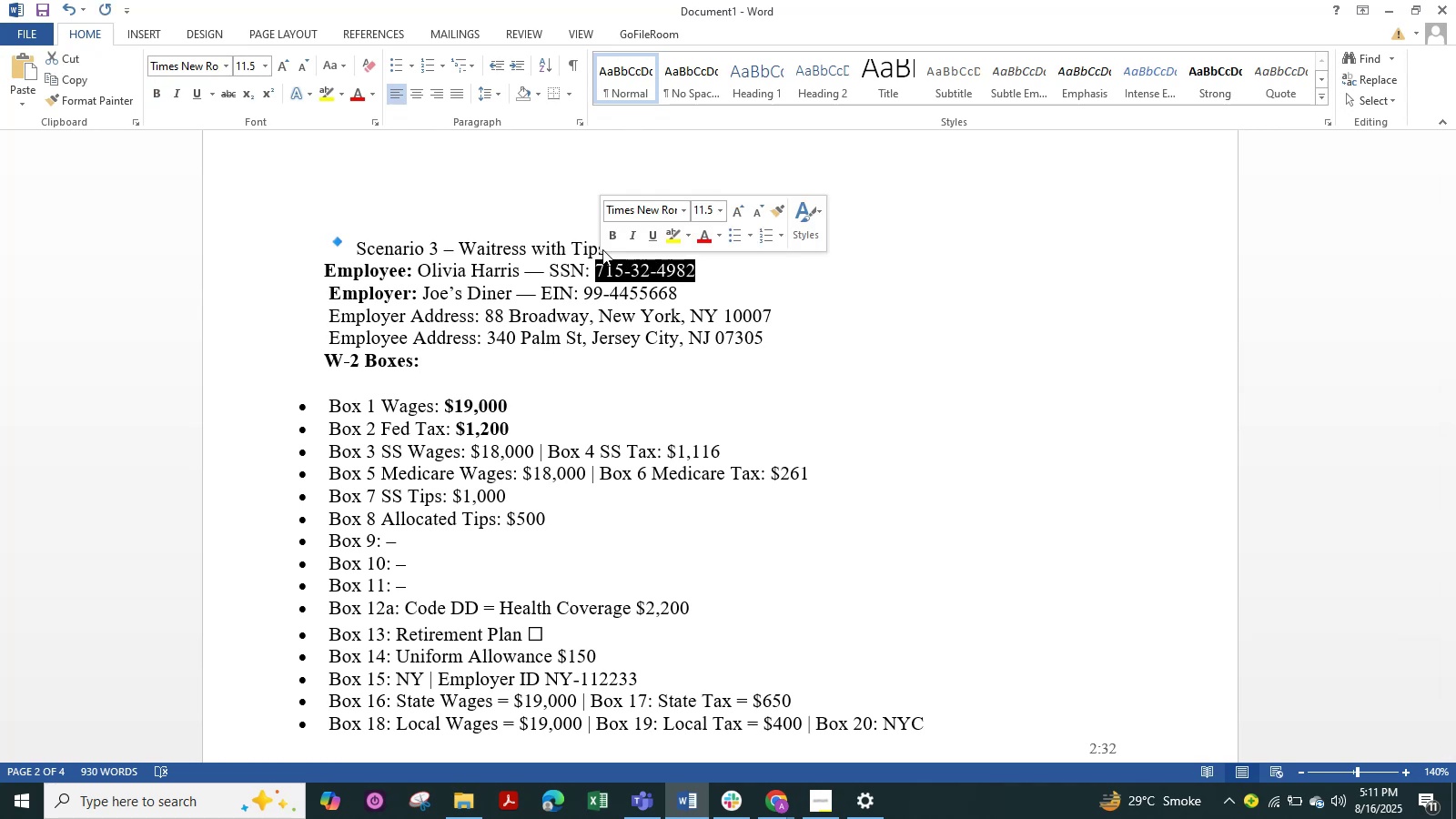 
key(Control+C)
 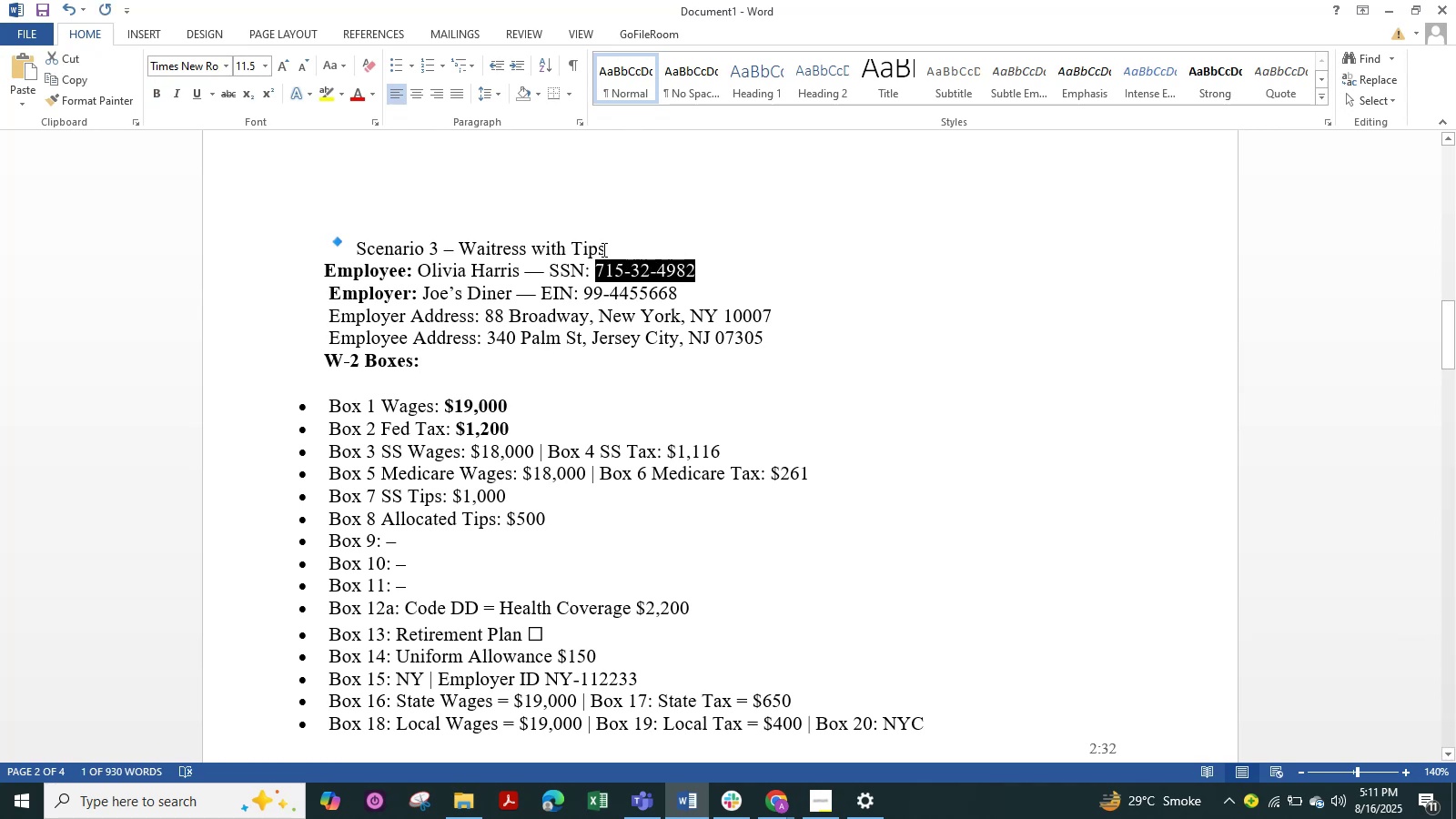 
key(Alt+Tab)
 